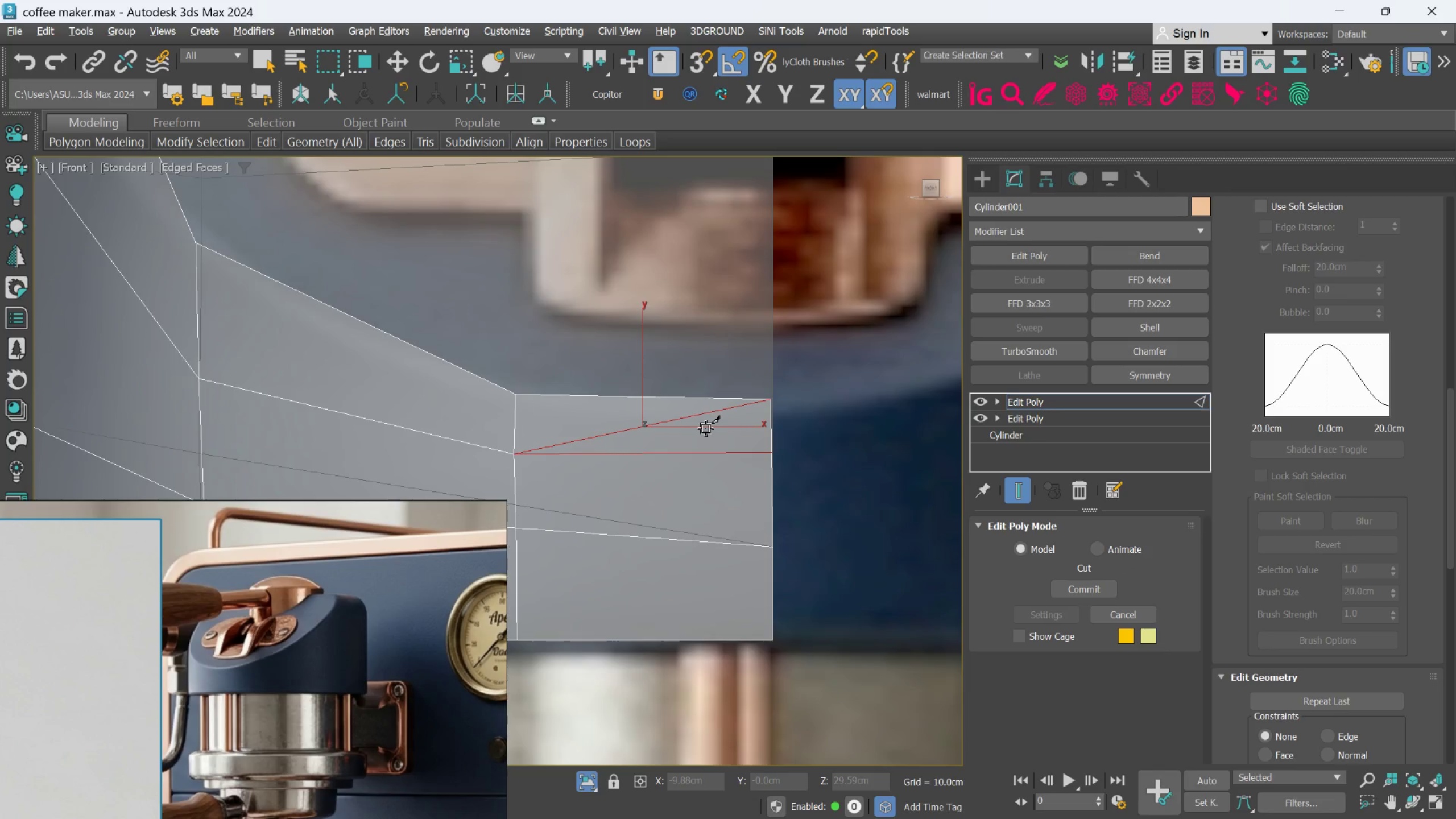 
key(Alt+C)
 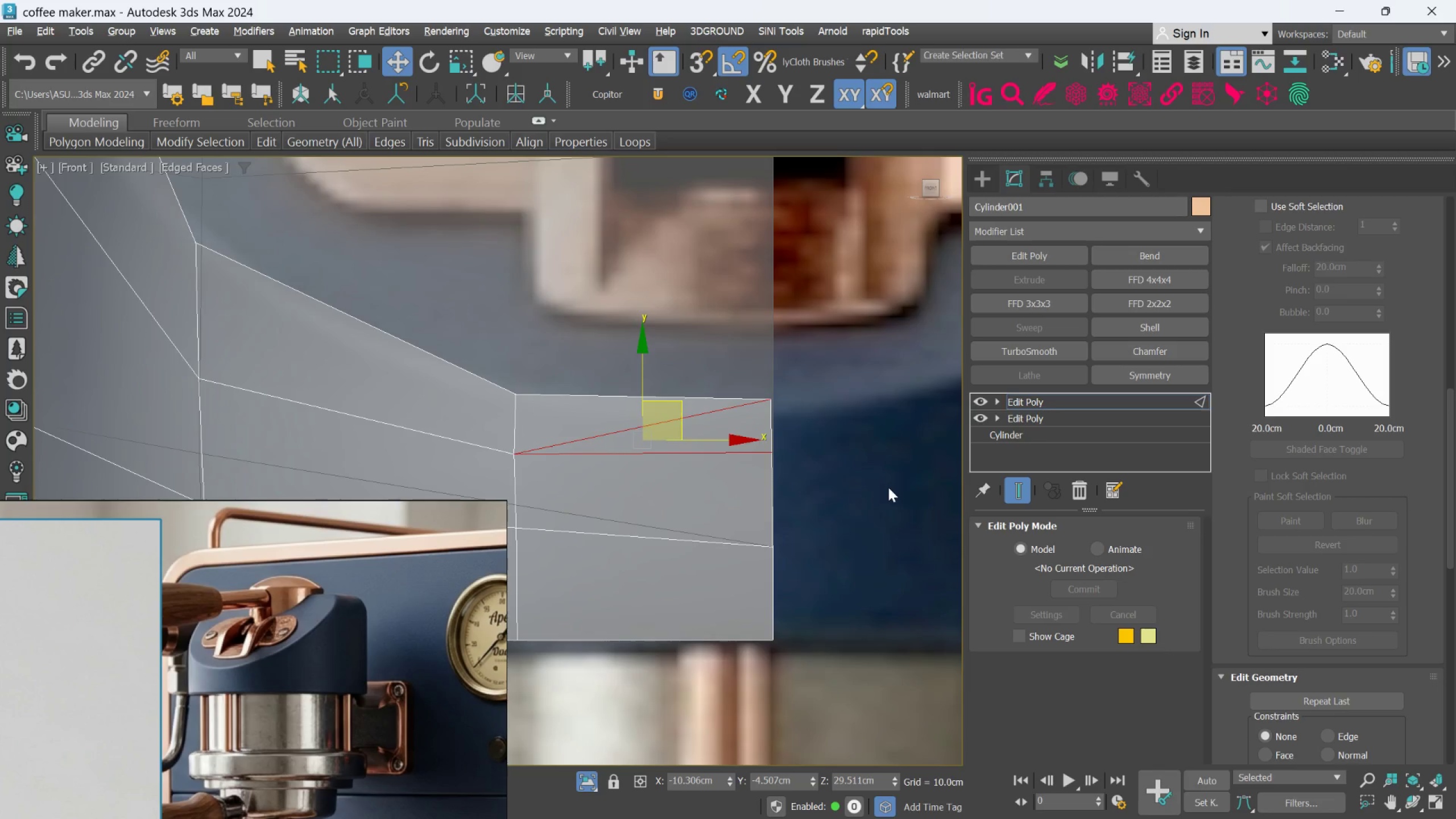 
left_click([888, 487])
 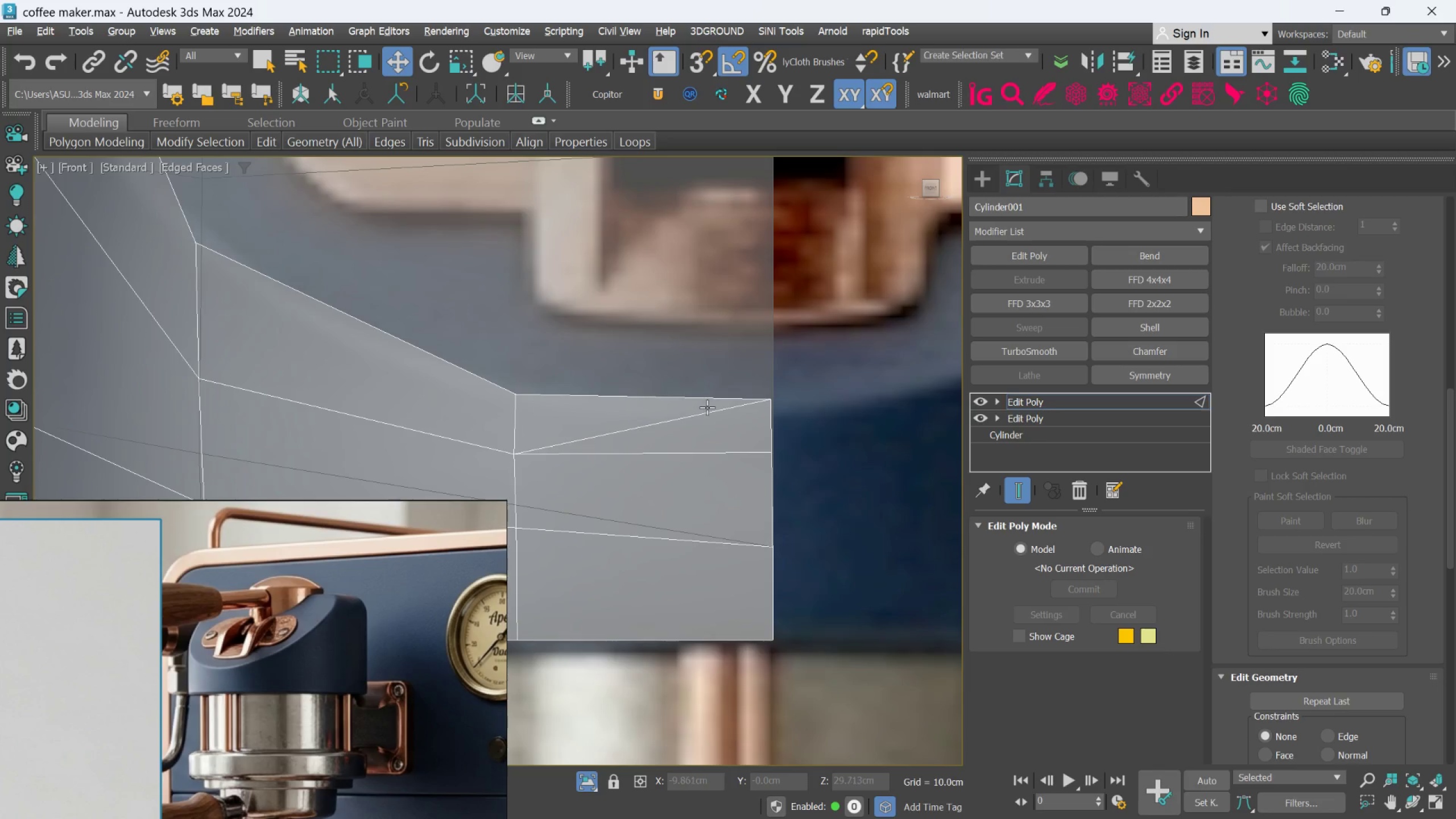 
left_click([704, 406])
 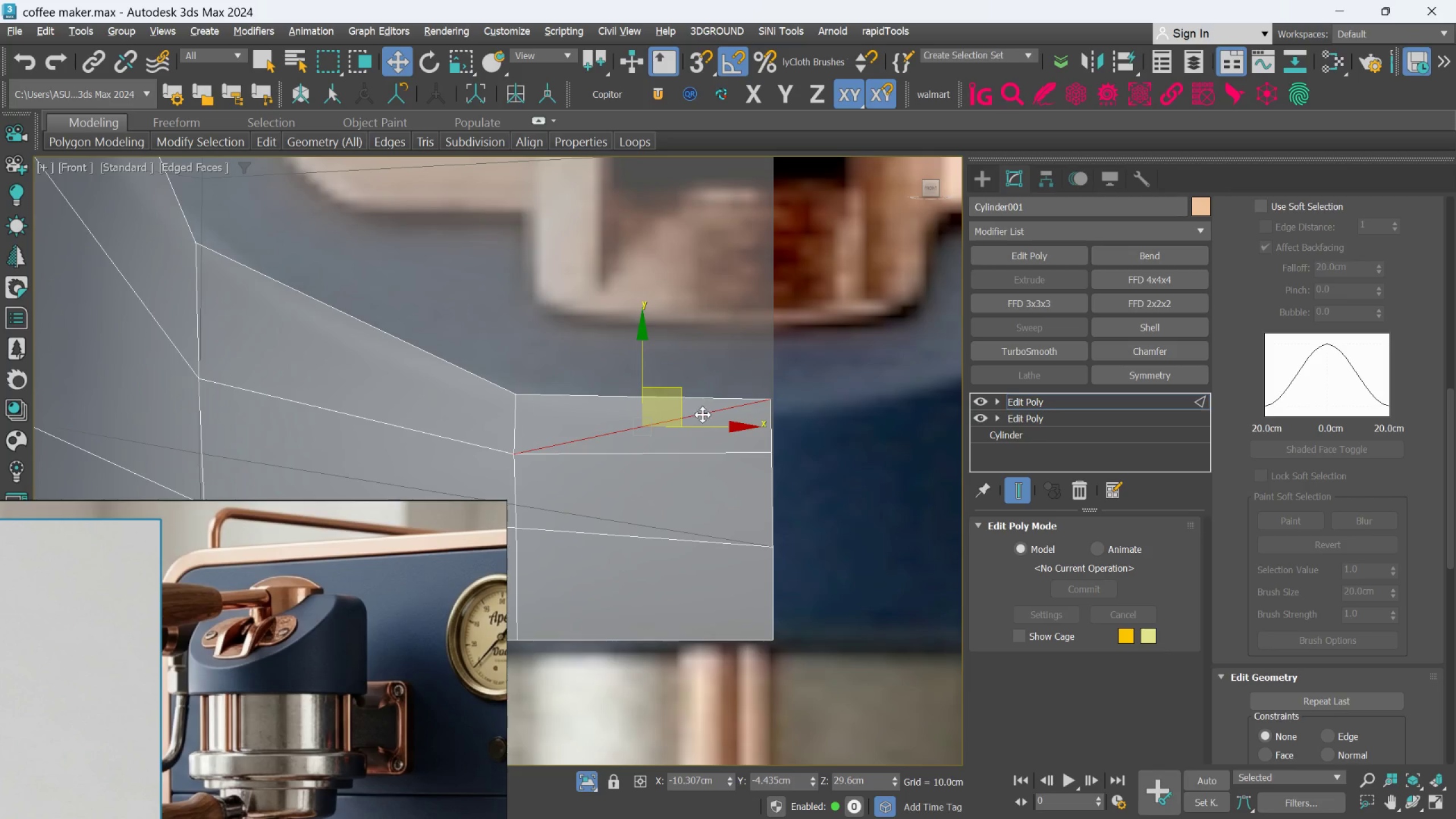 
key(Control+Backspace)
 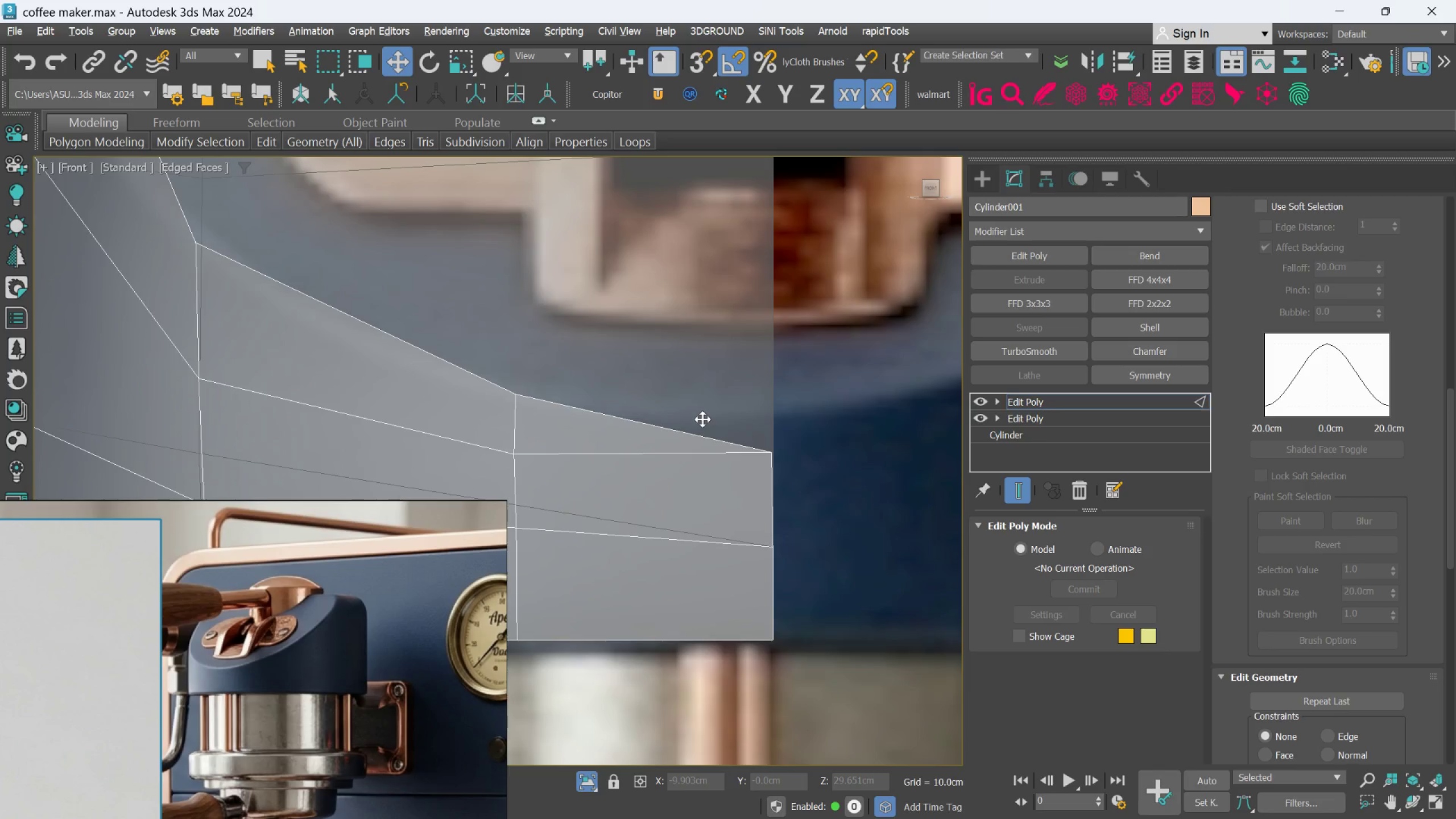 
key(Control+Z)
 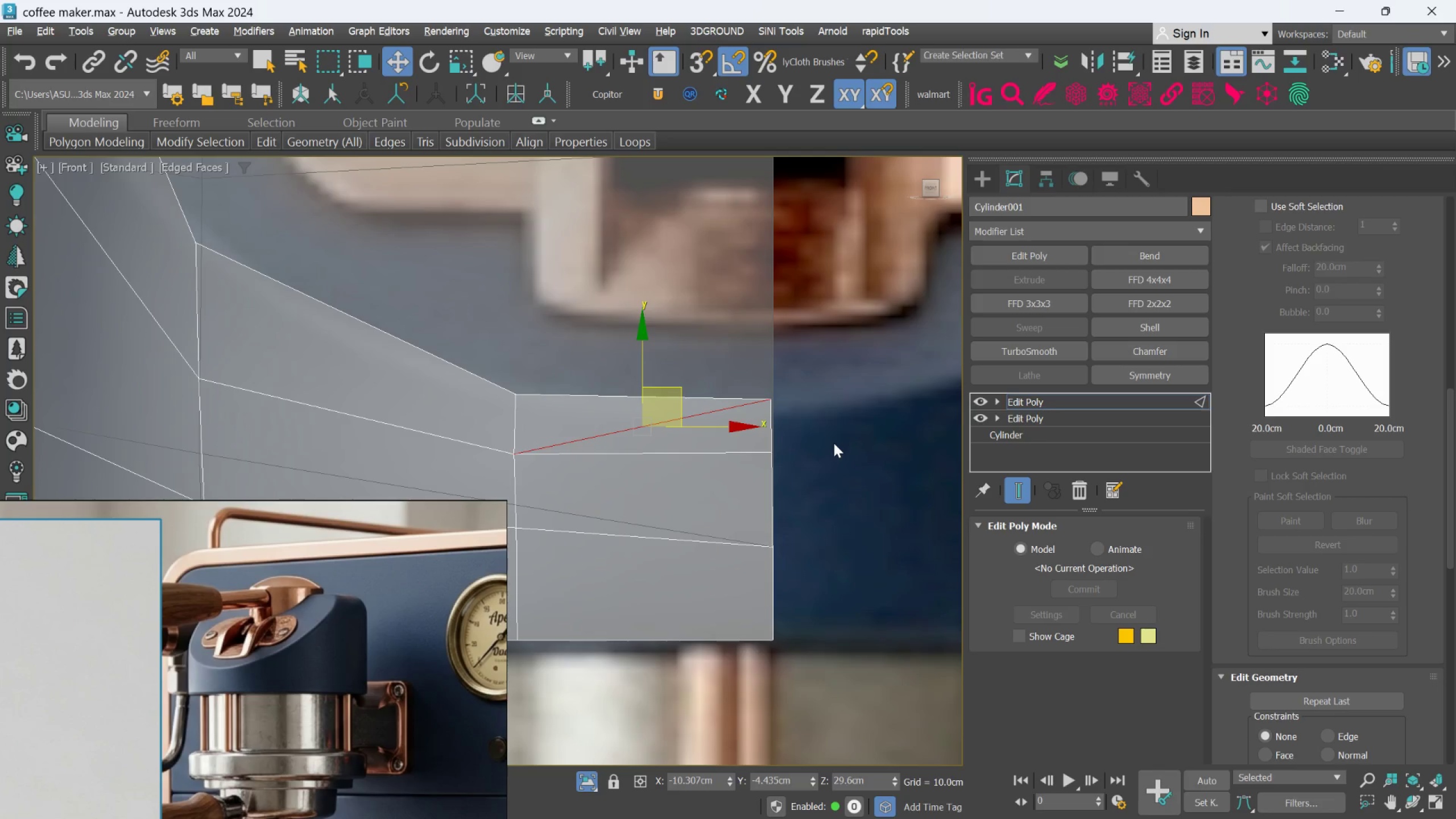 
scroll: coordinate [771, 383], scroll_direction: up, amount: 5.0
 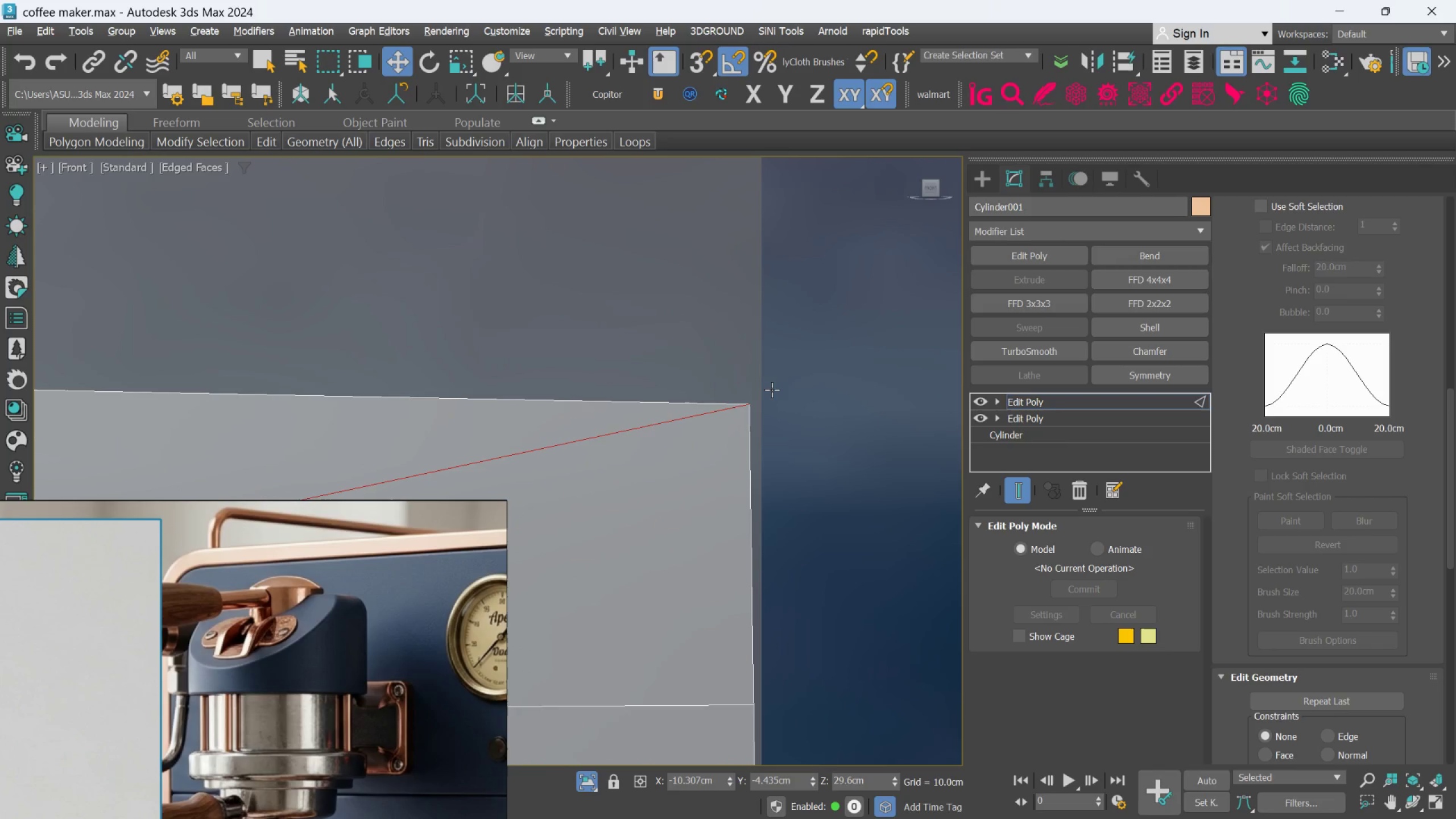 
key(1)
 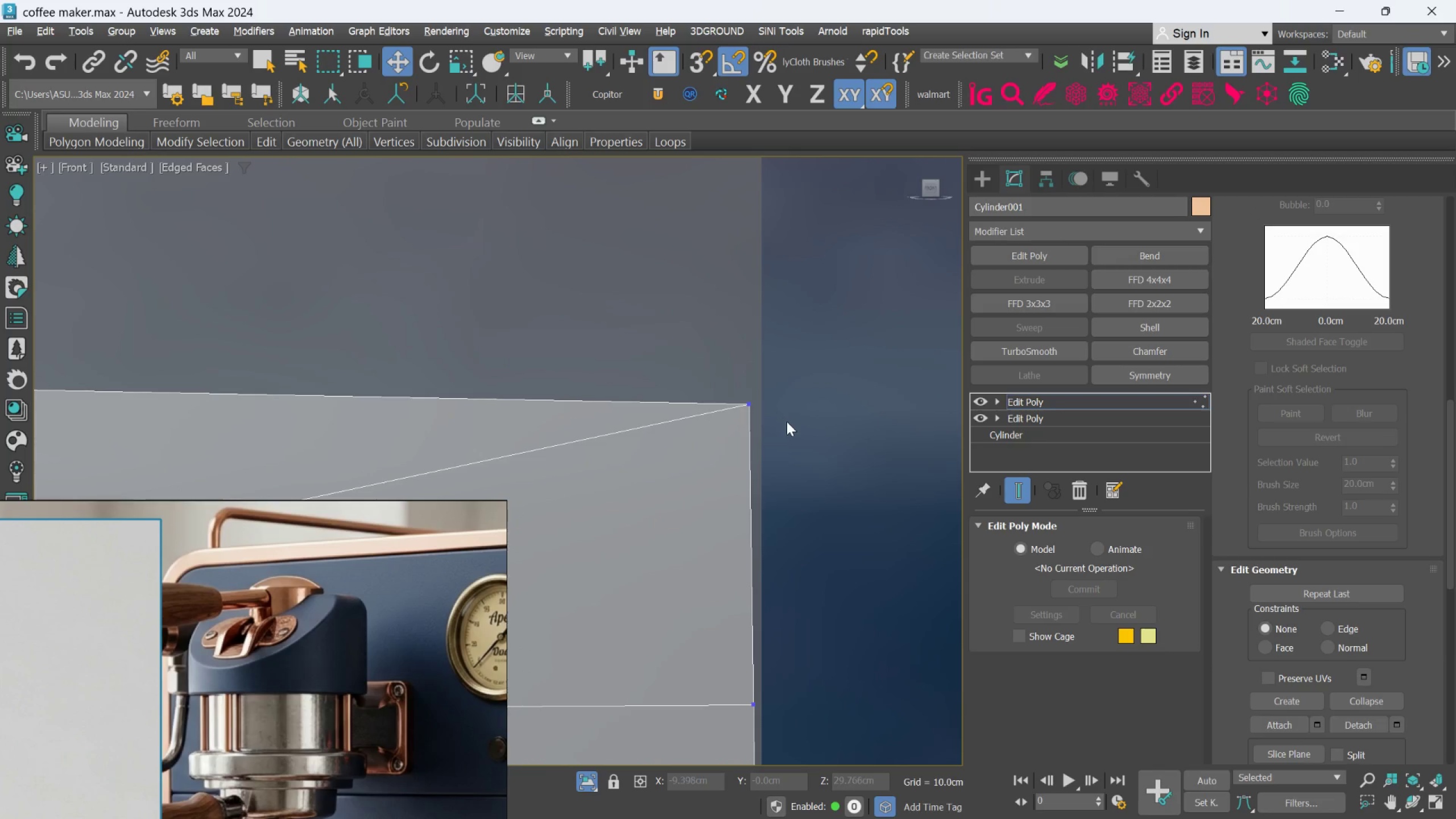 
left_click([787, 422])
 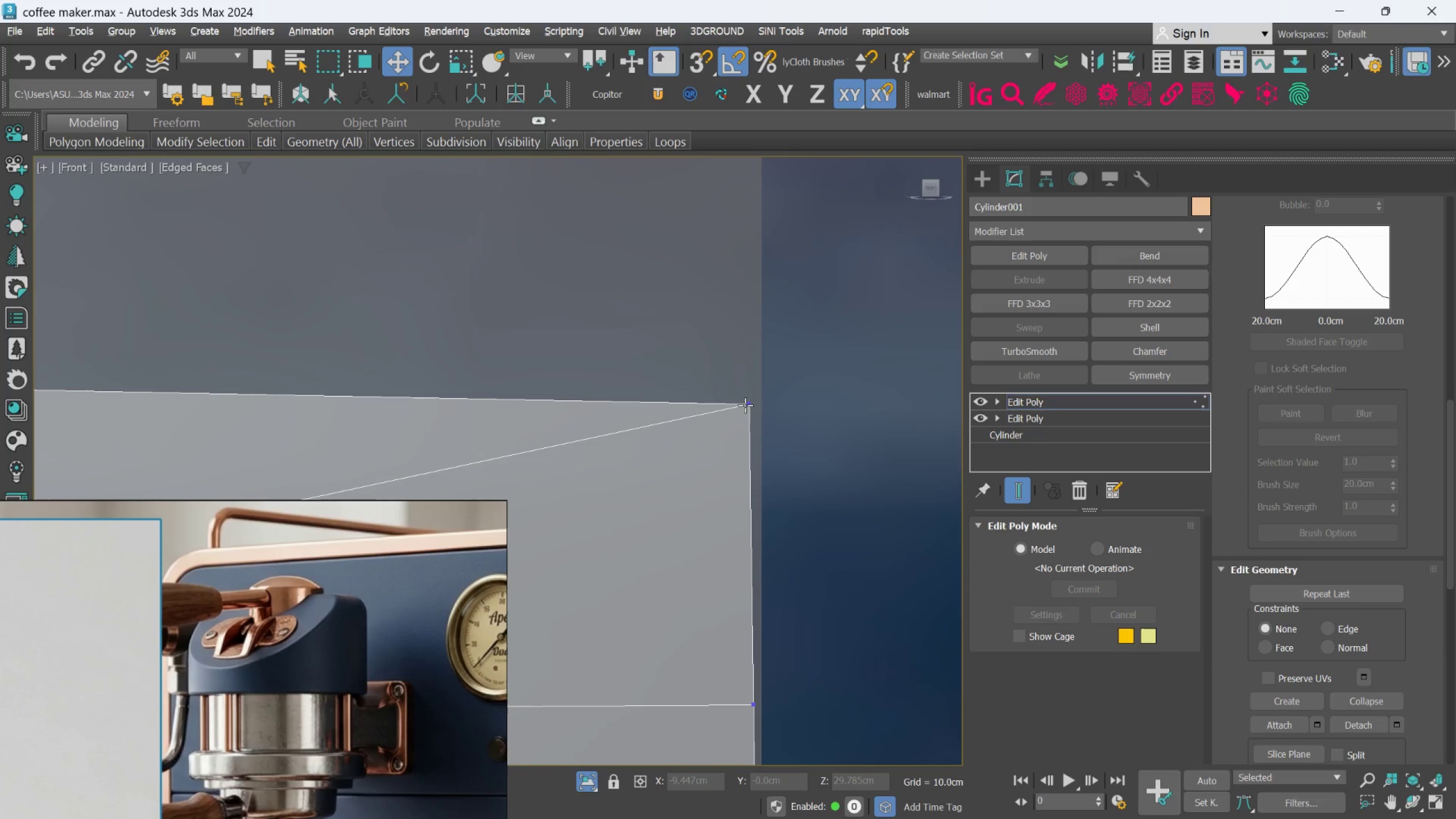 
left_click([746, 404])
 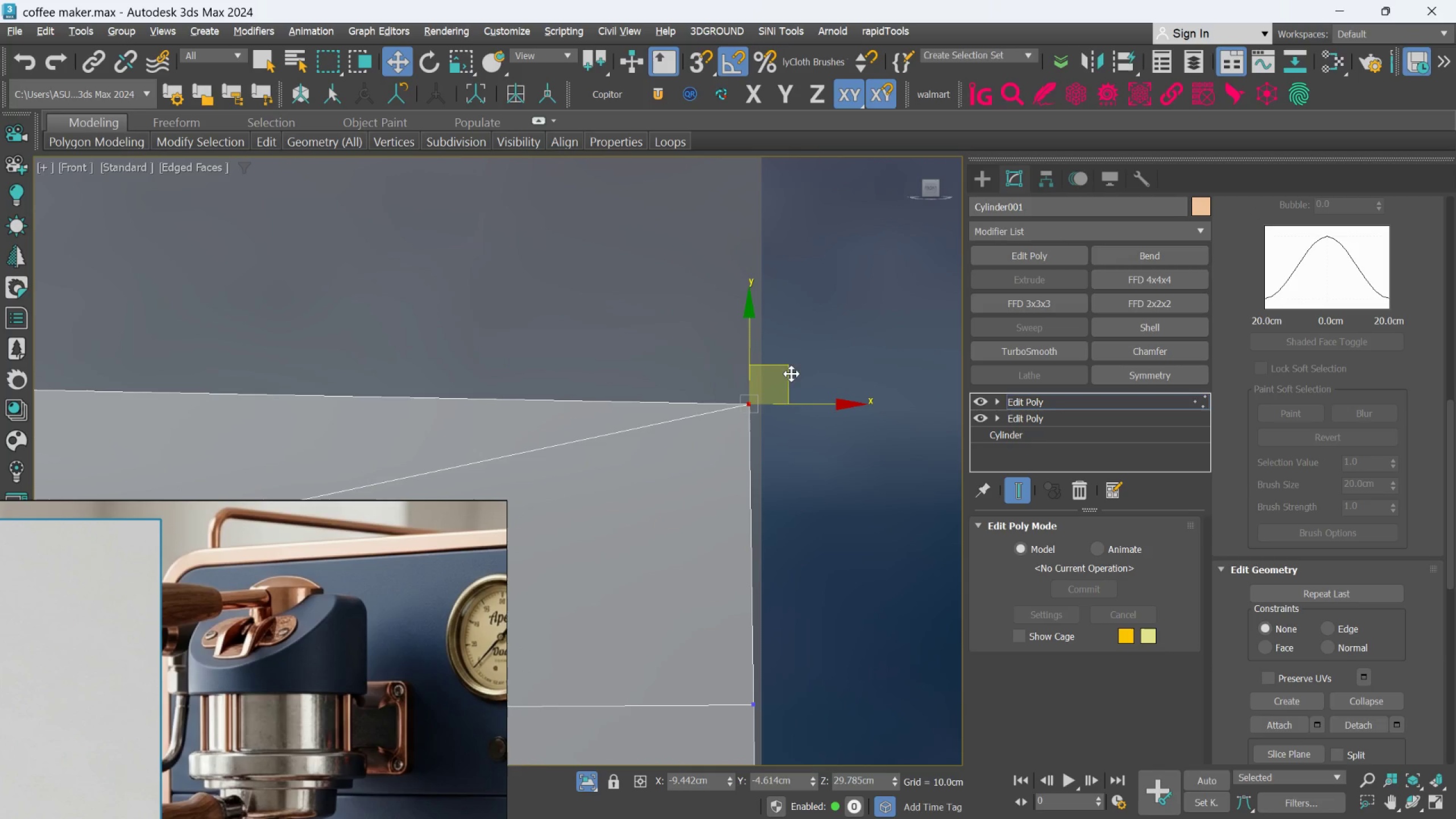 
left_click_drag(start_coordinate=[791, 370], to_coordinate=[797, 389])
 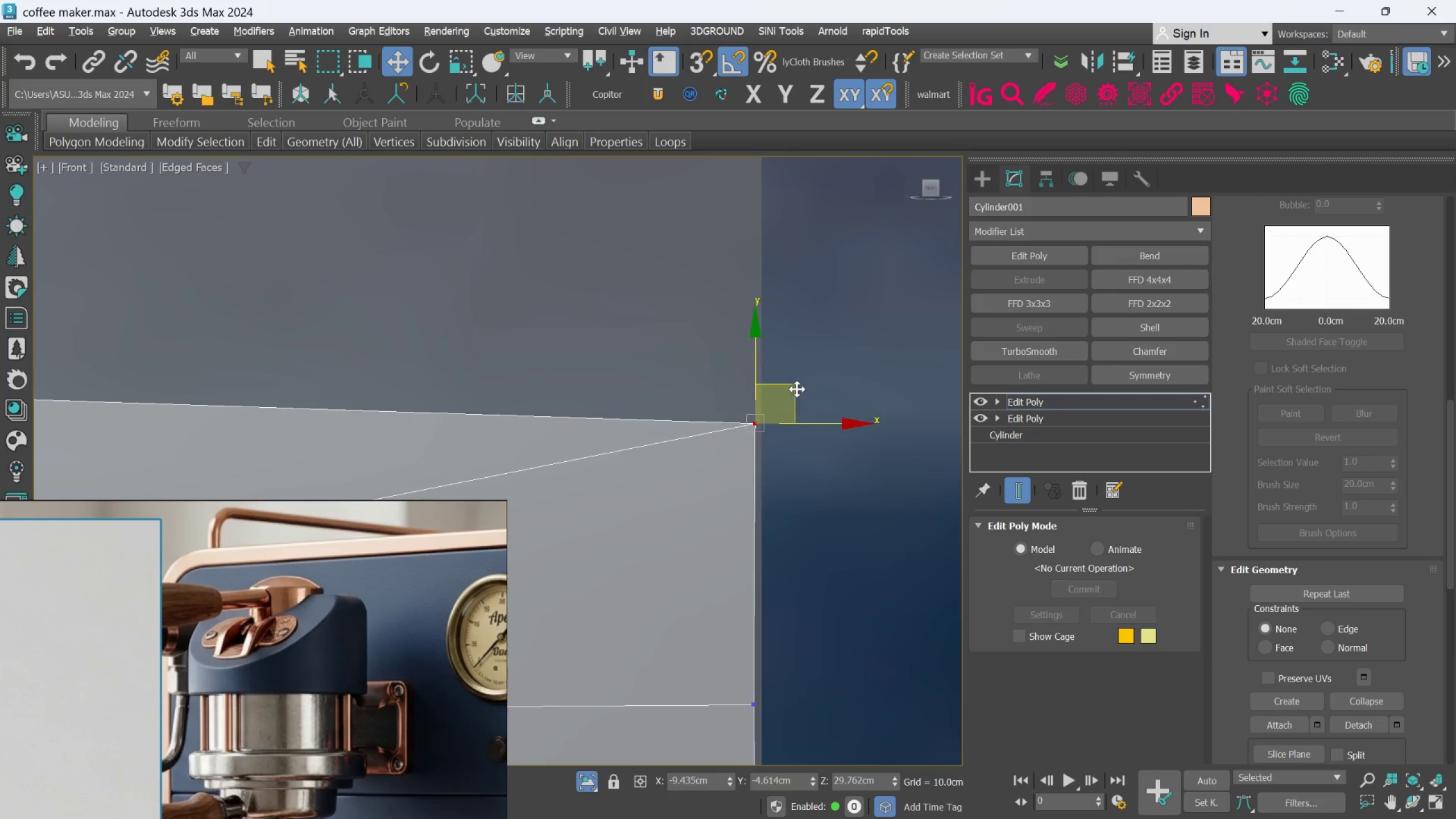 
key(Control+Z)
 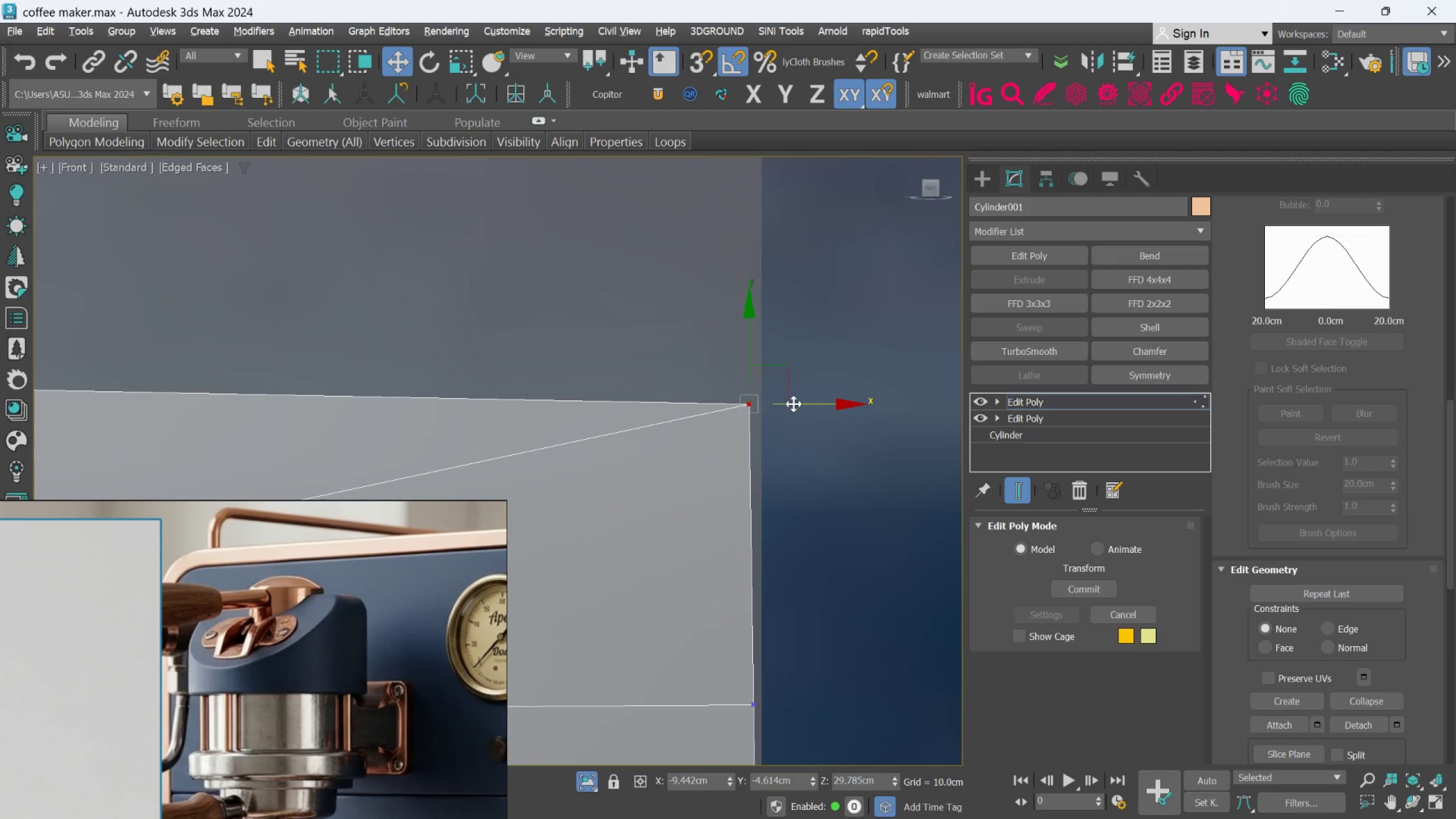 
scroll: coordinate [814, 412], scroll_direction: down, amount: 5.0
 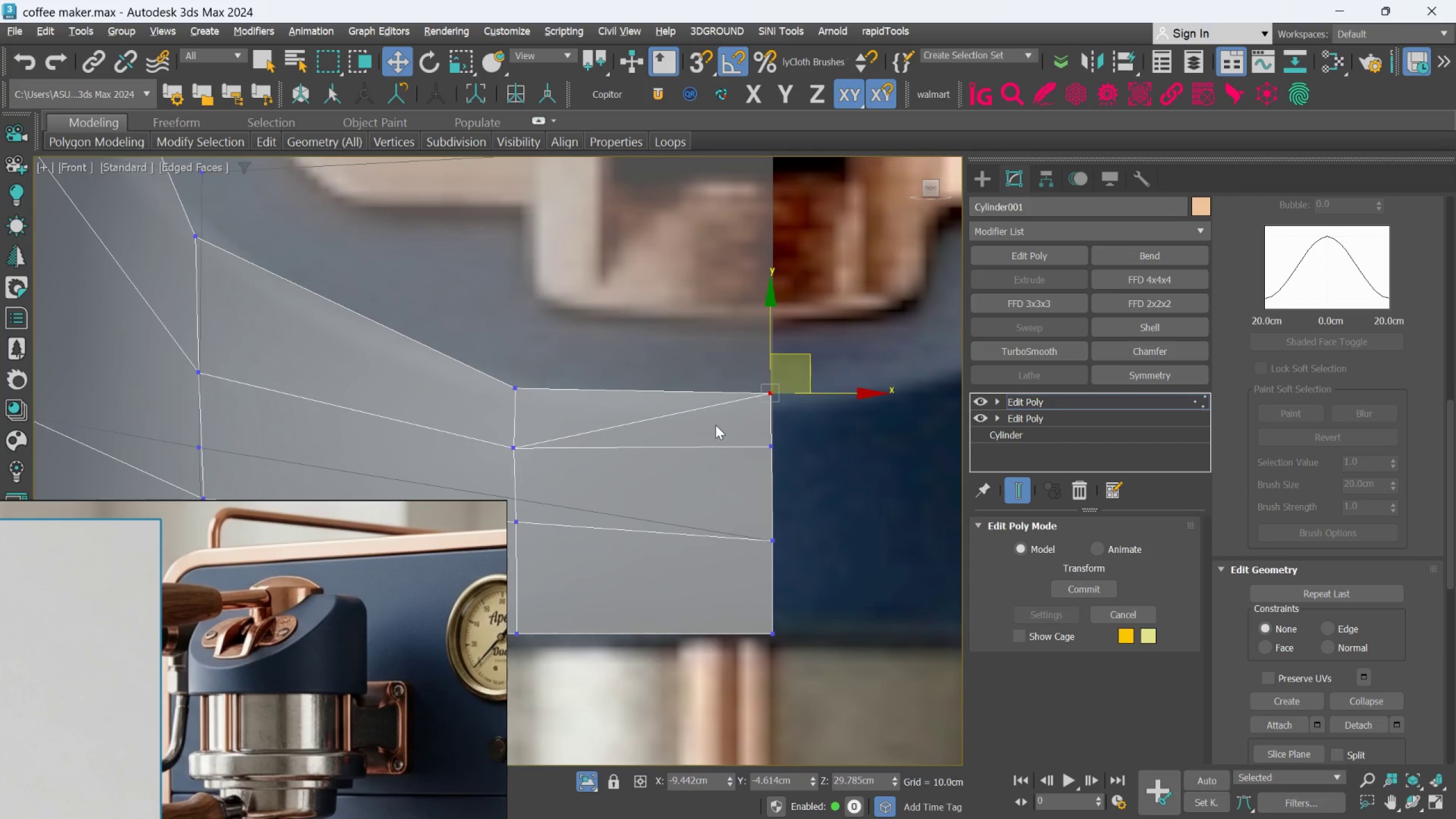 
scroll: coordinate [759, 414], scroll_direction: up, amount: 2.0
 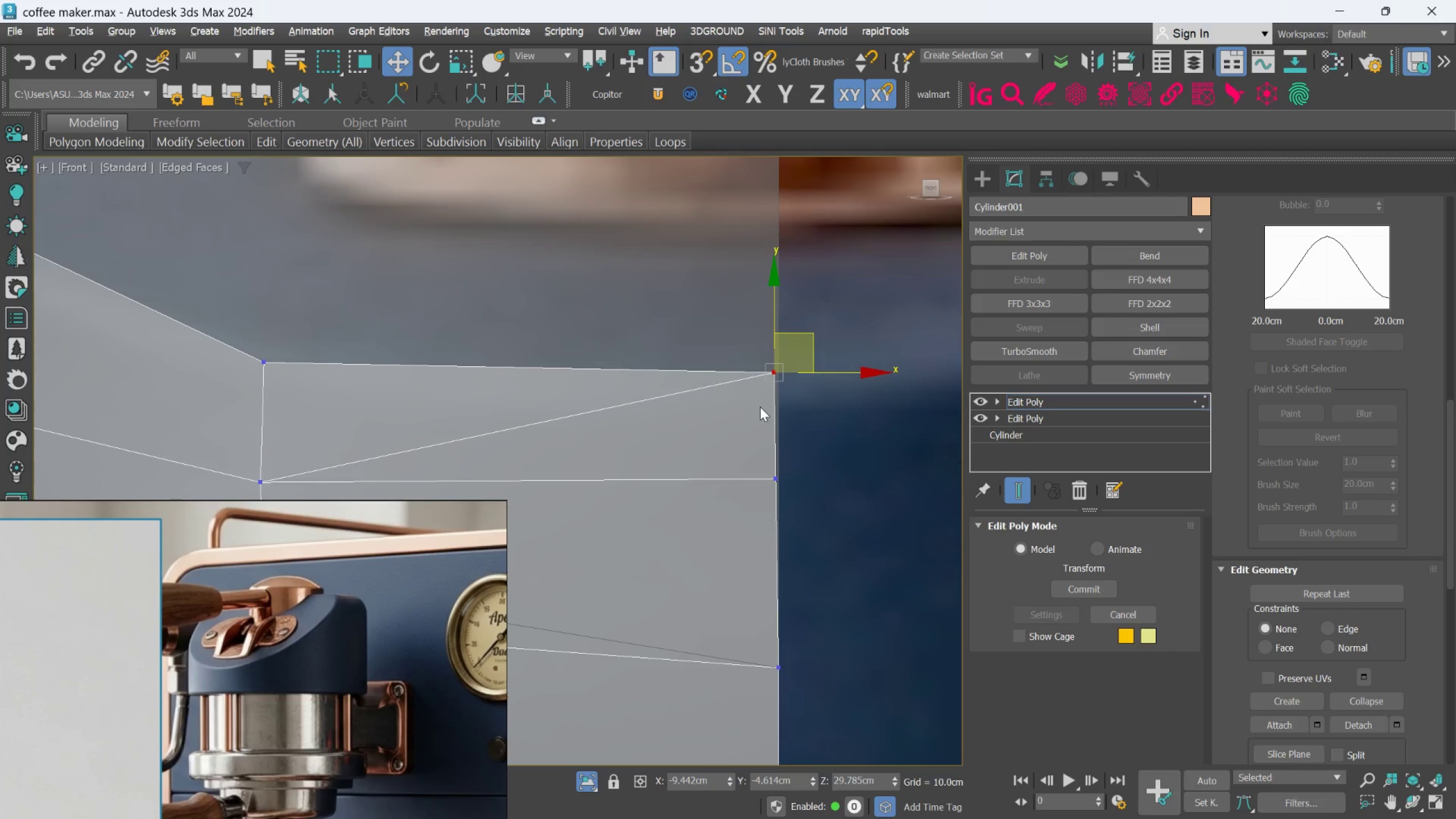 
key(Alt+1)
 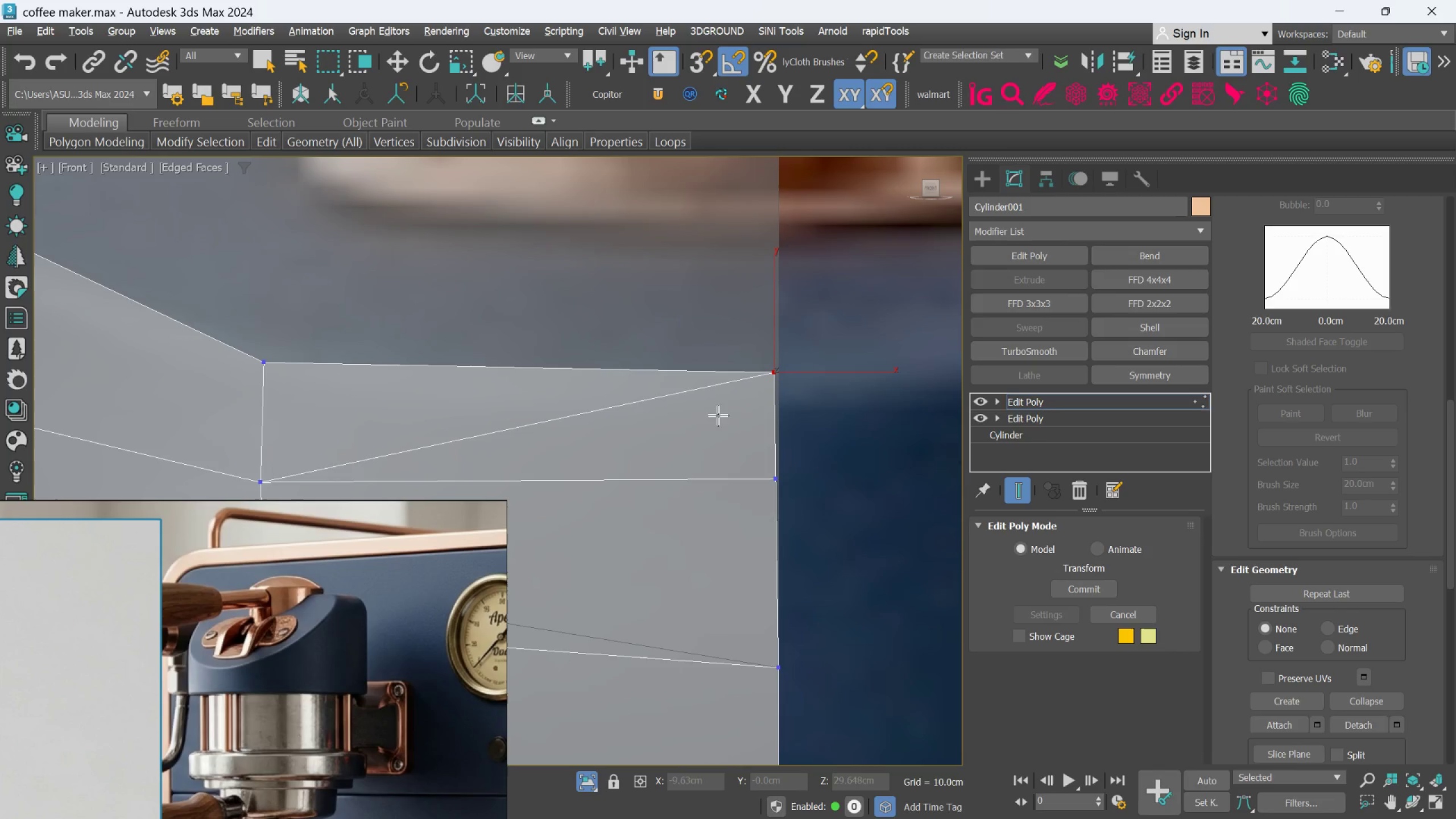 
scroll: coordinate [710, 419], scroll_direction: down, amount: 2.0
 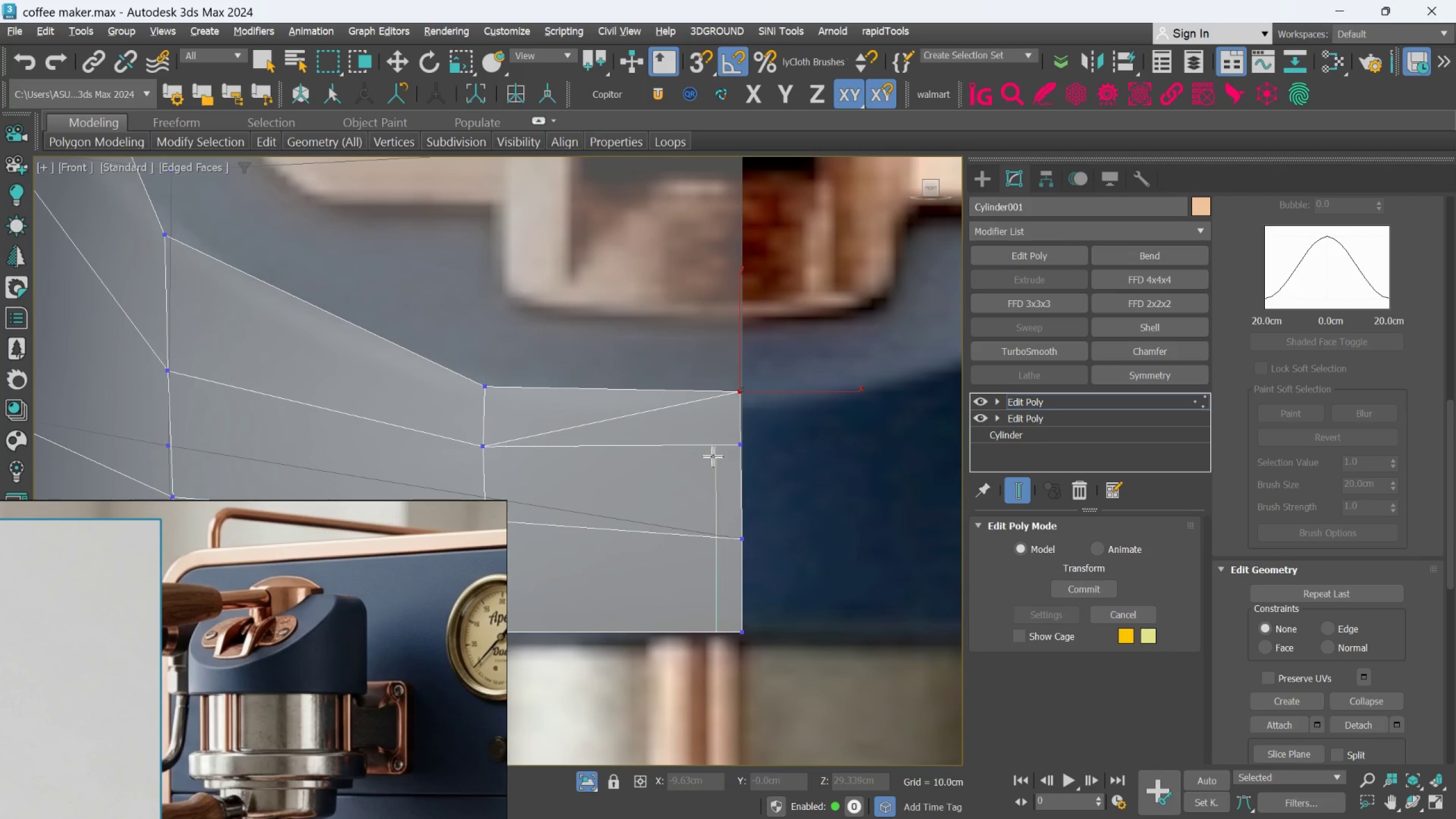 
wait(7.45)
 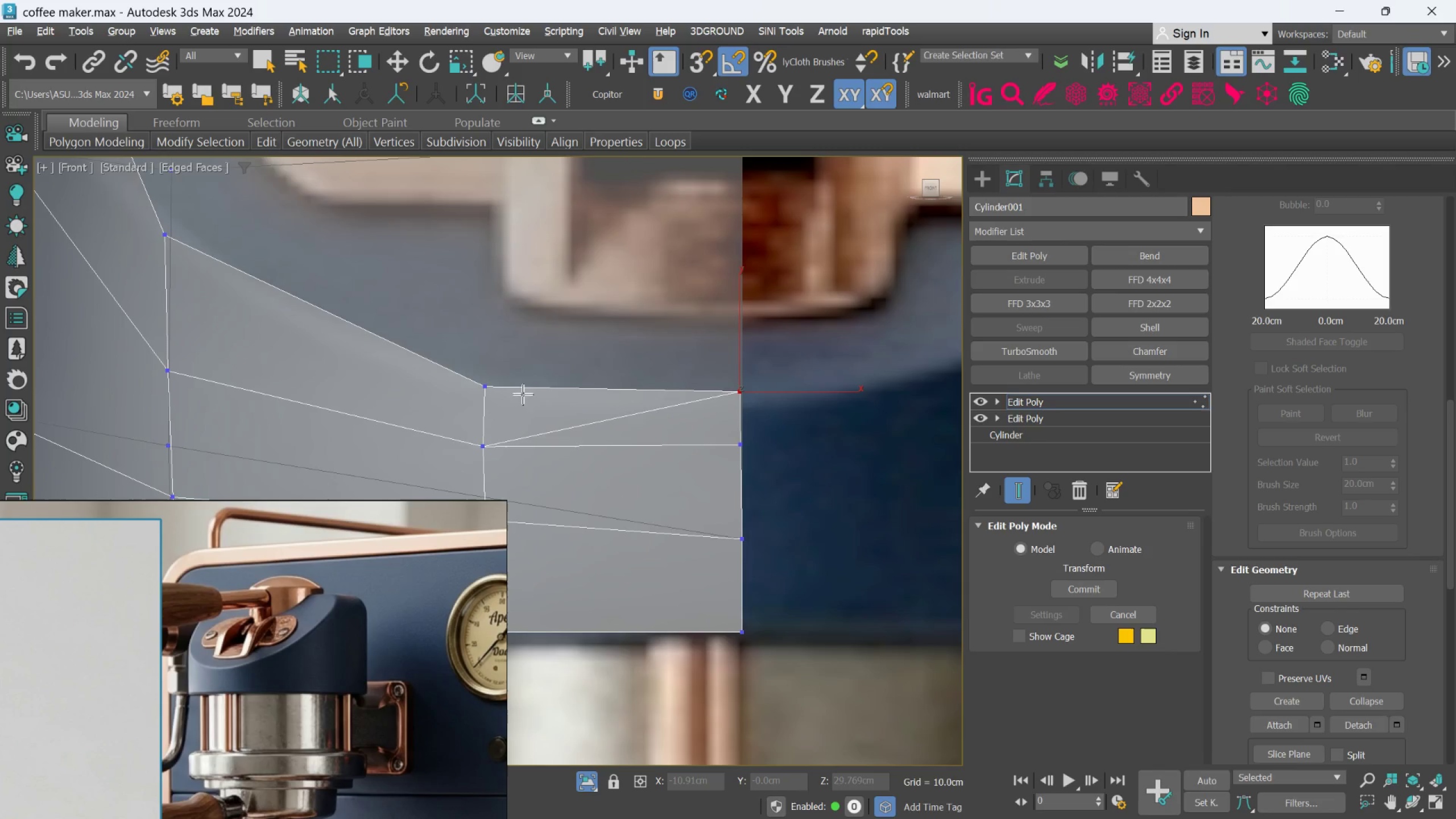 
key(Alt+1)
 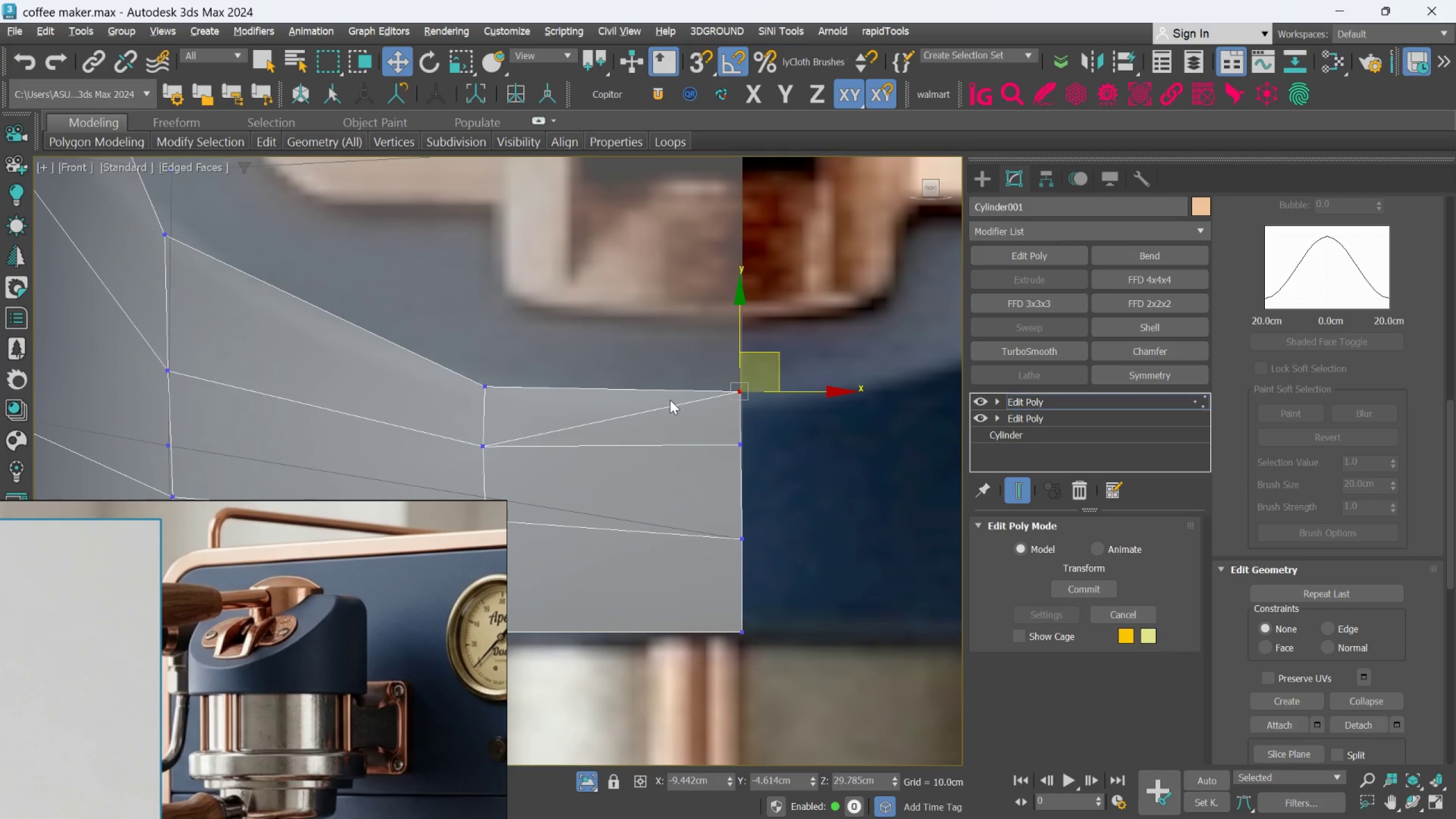 
left_click([706, 413])
 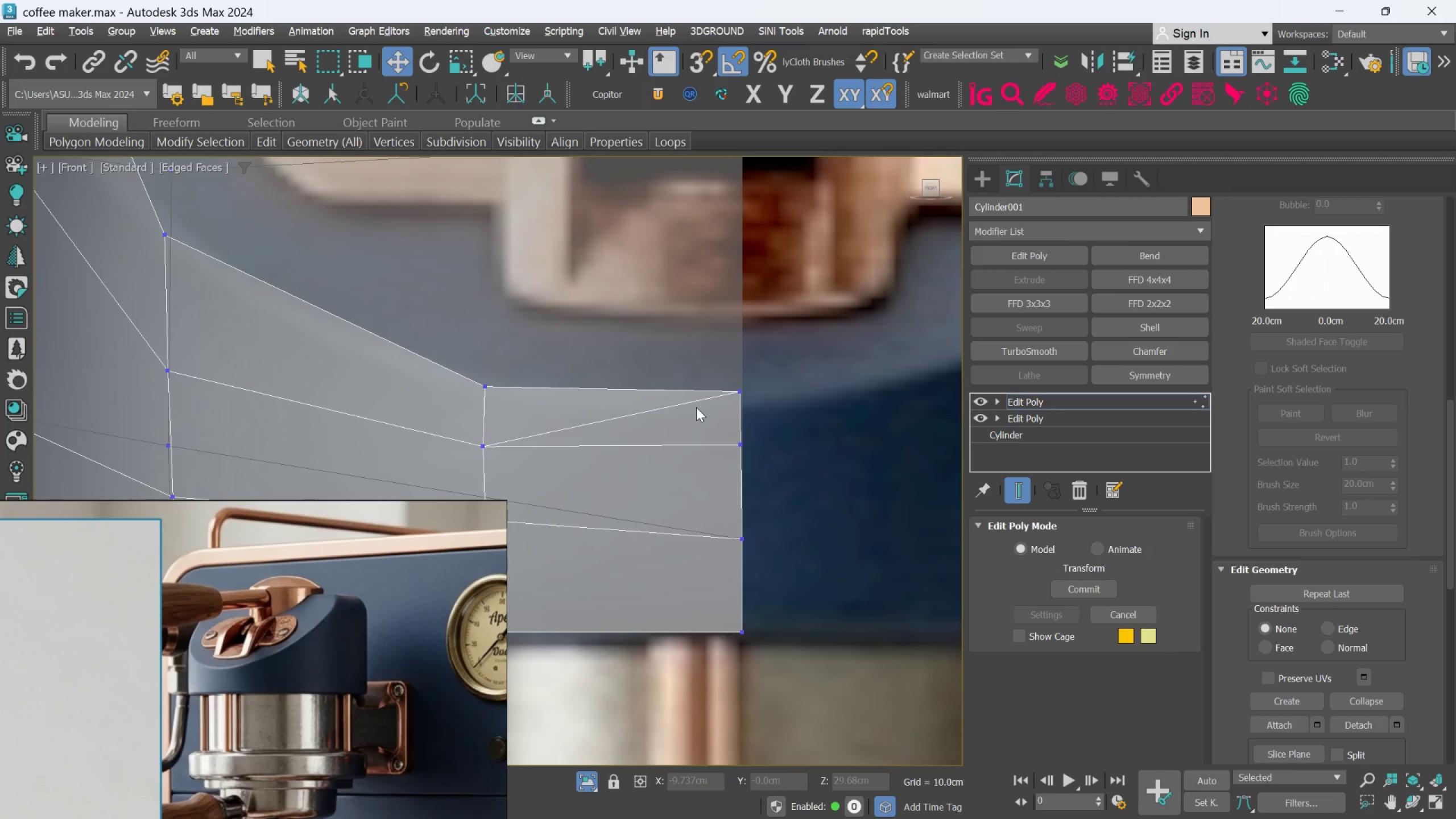 
key(2)
 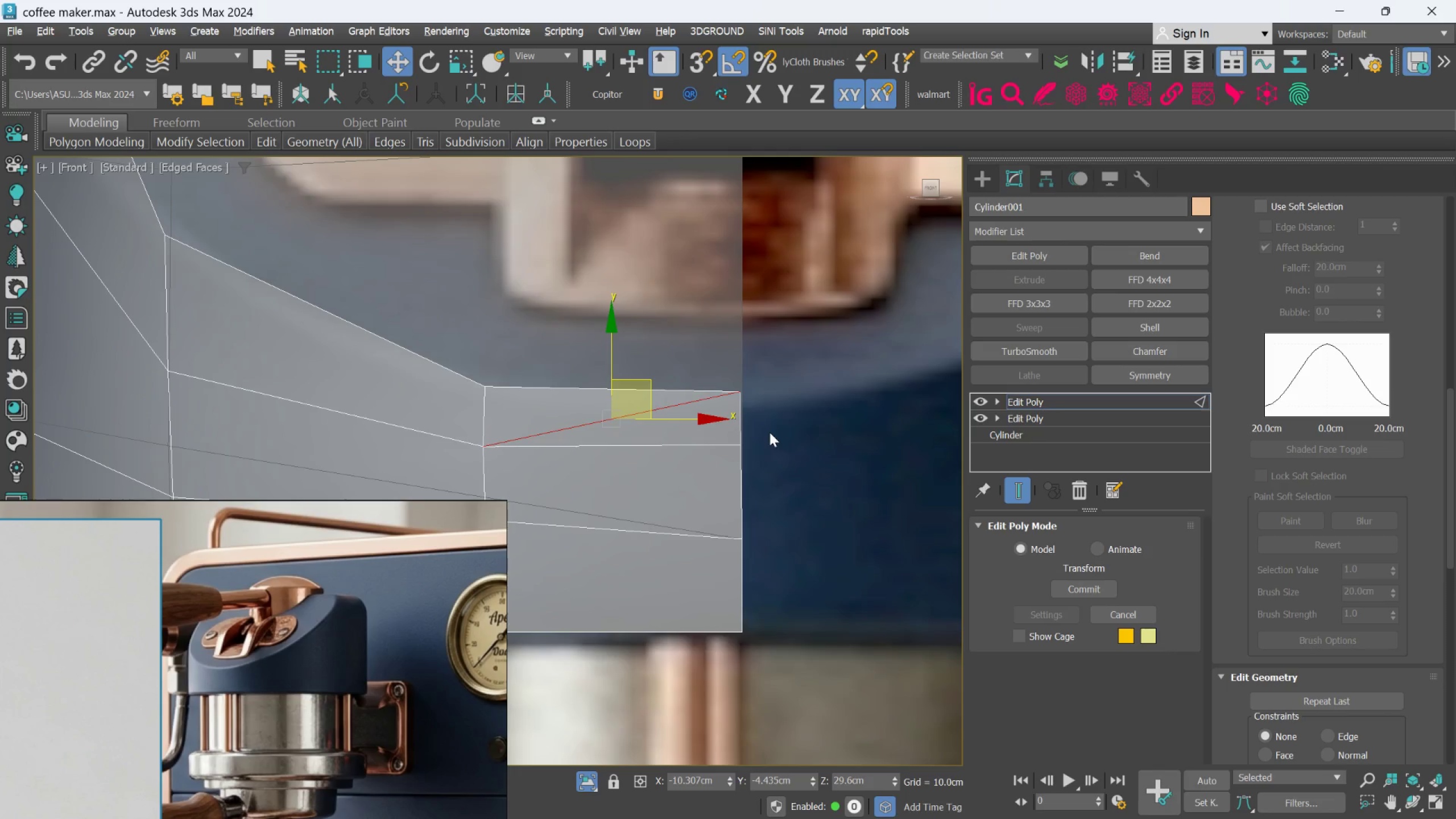 
key(Control+Backspace)
 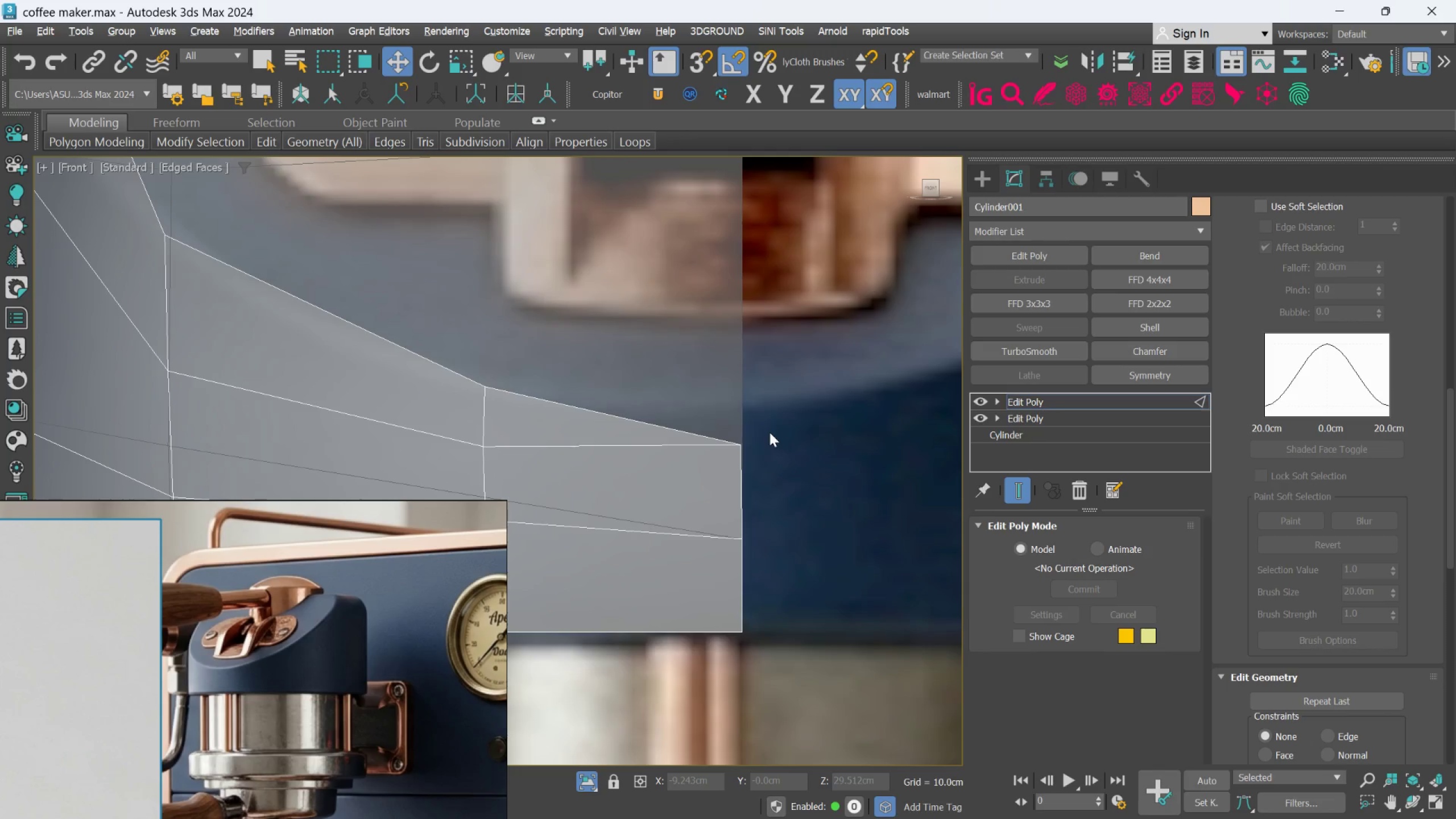 
key(Control+ControlLeft)
 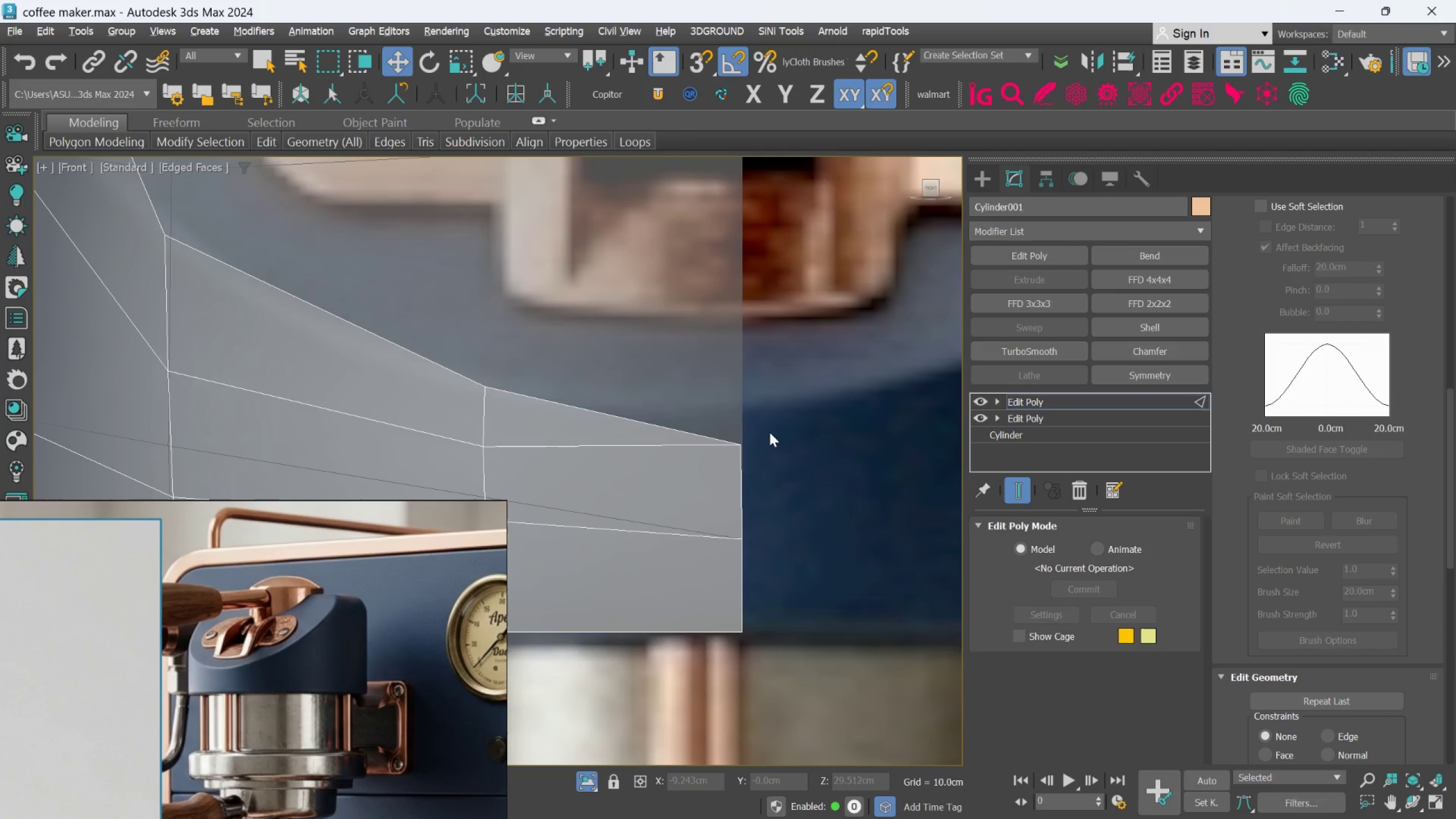 
key(Control+Z)
 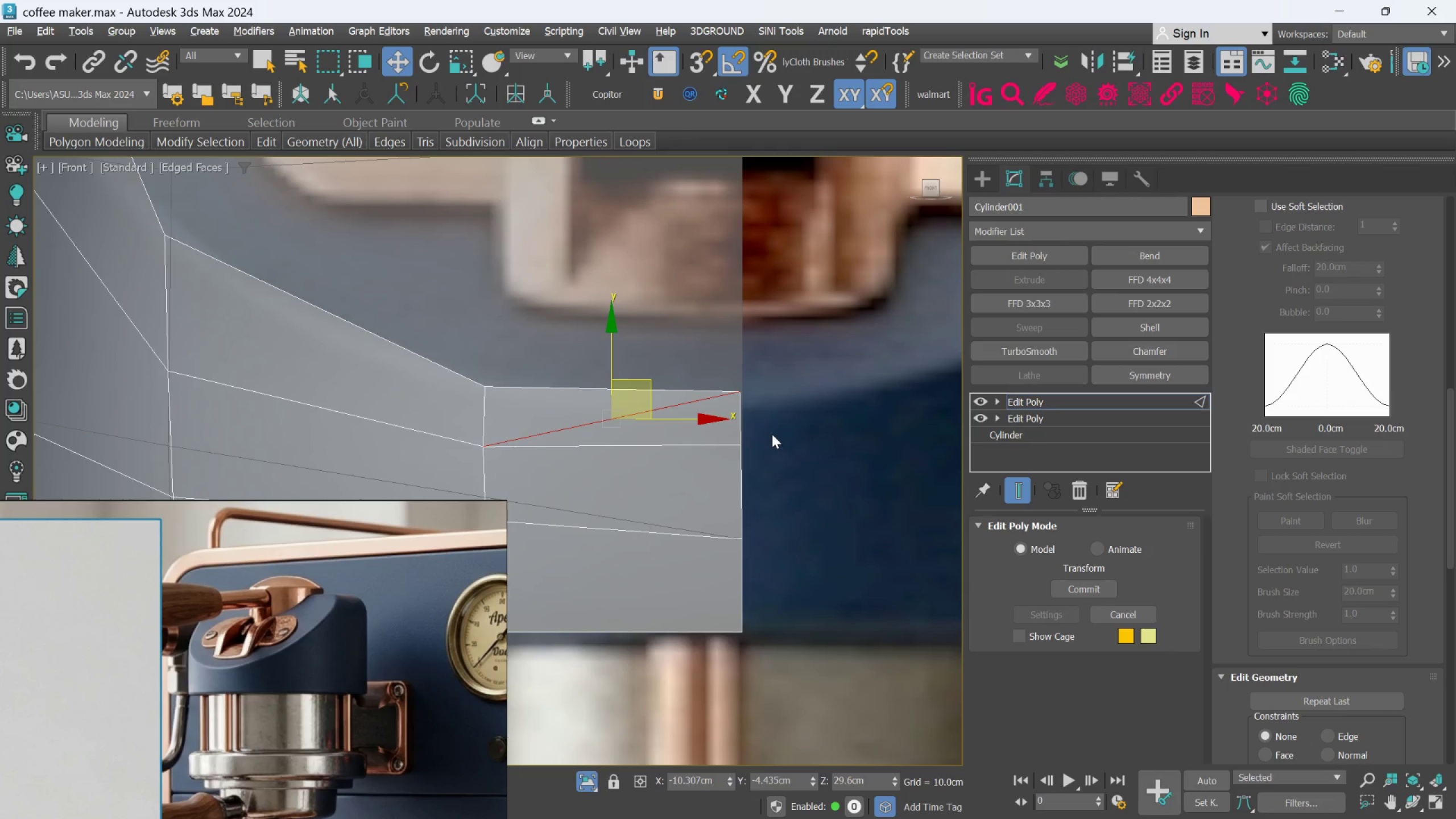 
left_click([774, 434])
 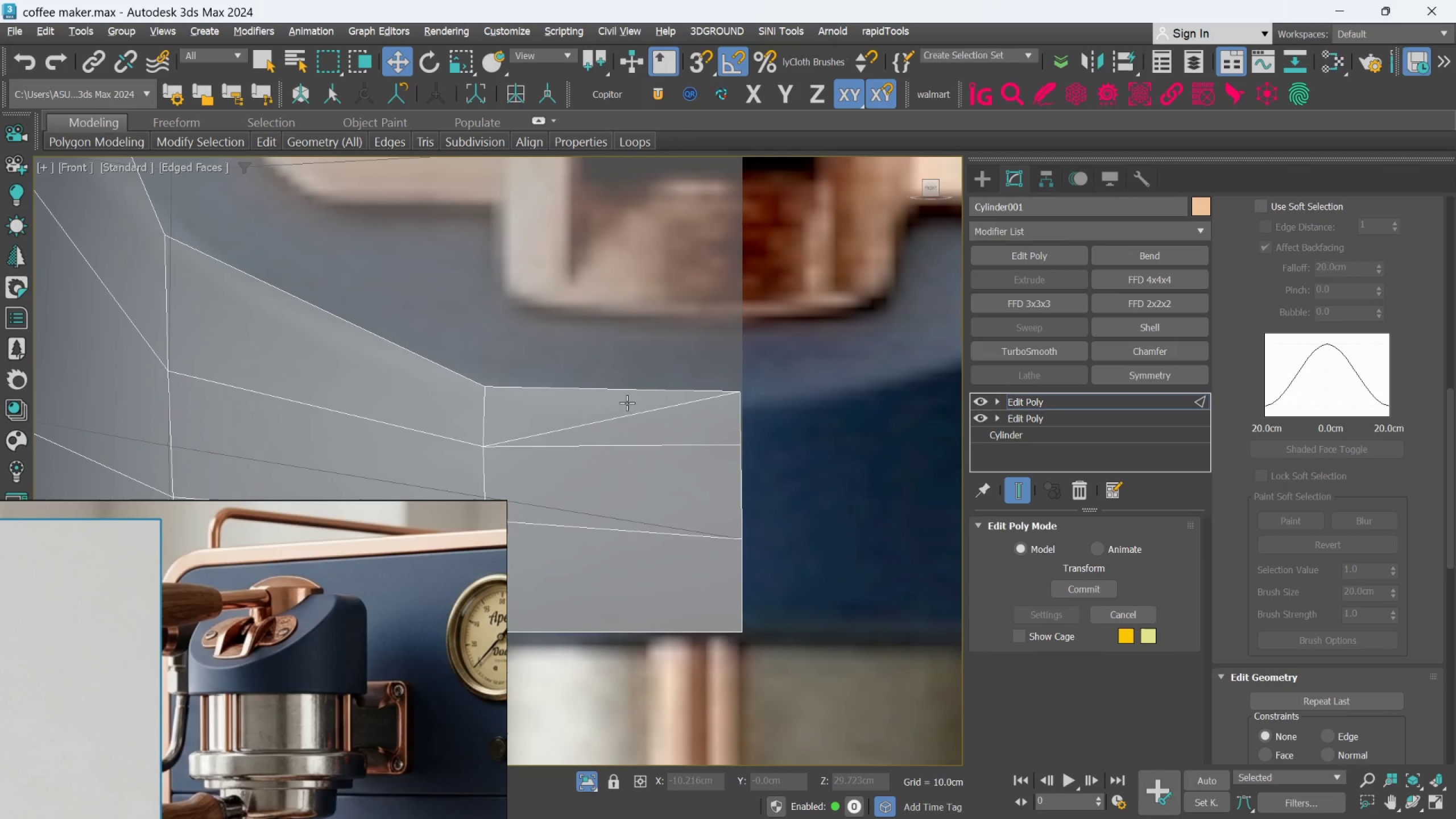 
left_click([629, 412])
 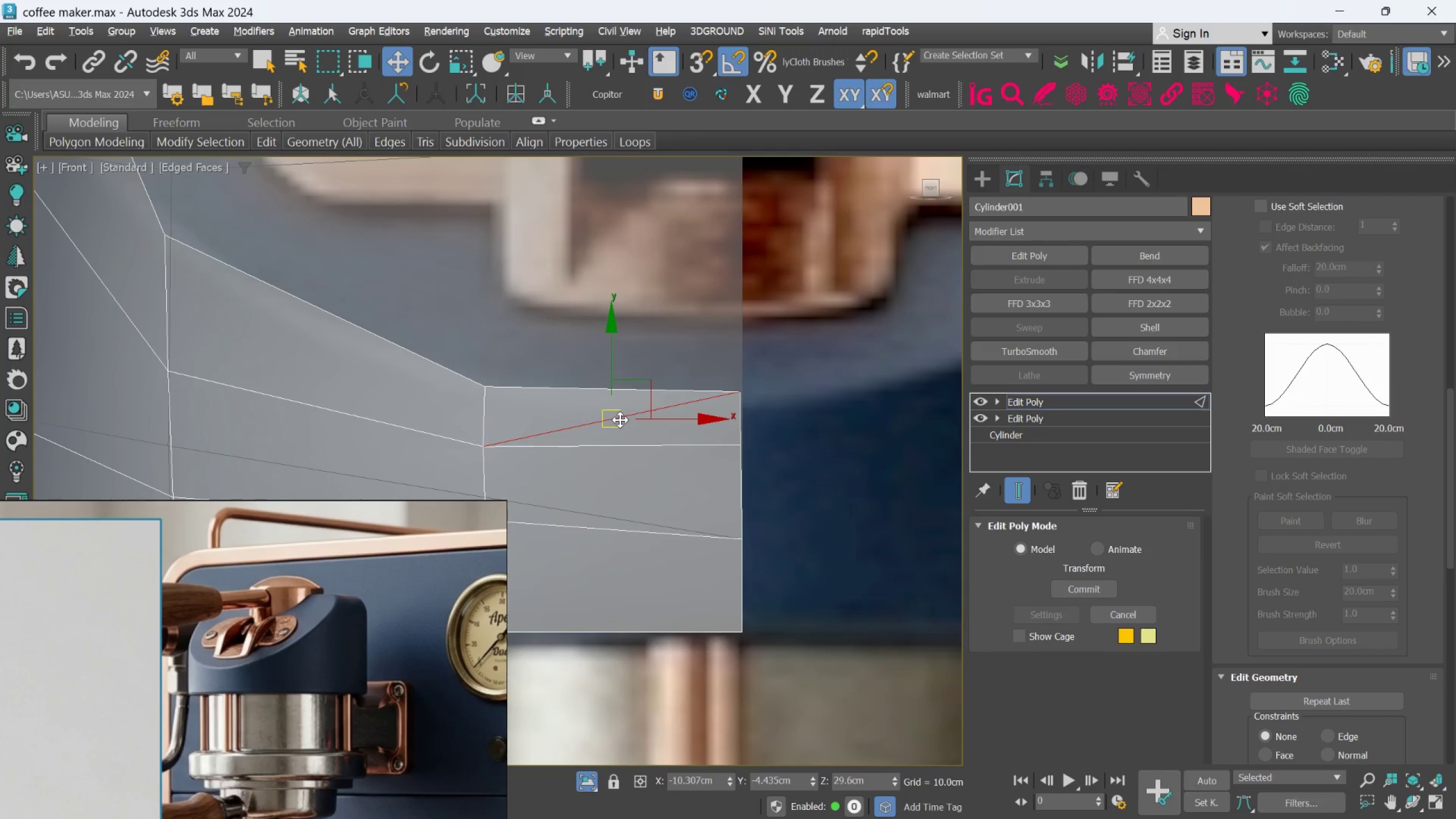 
key(Delete)
 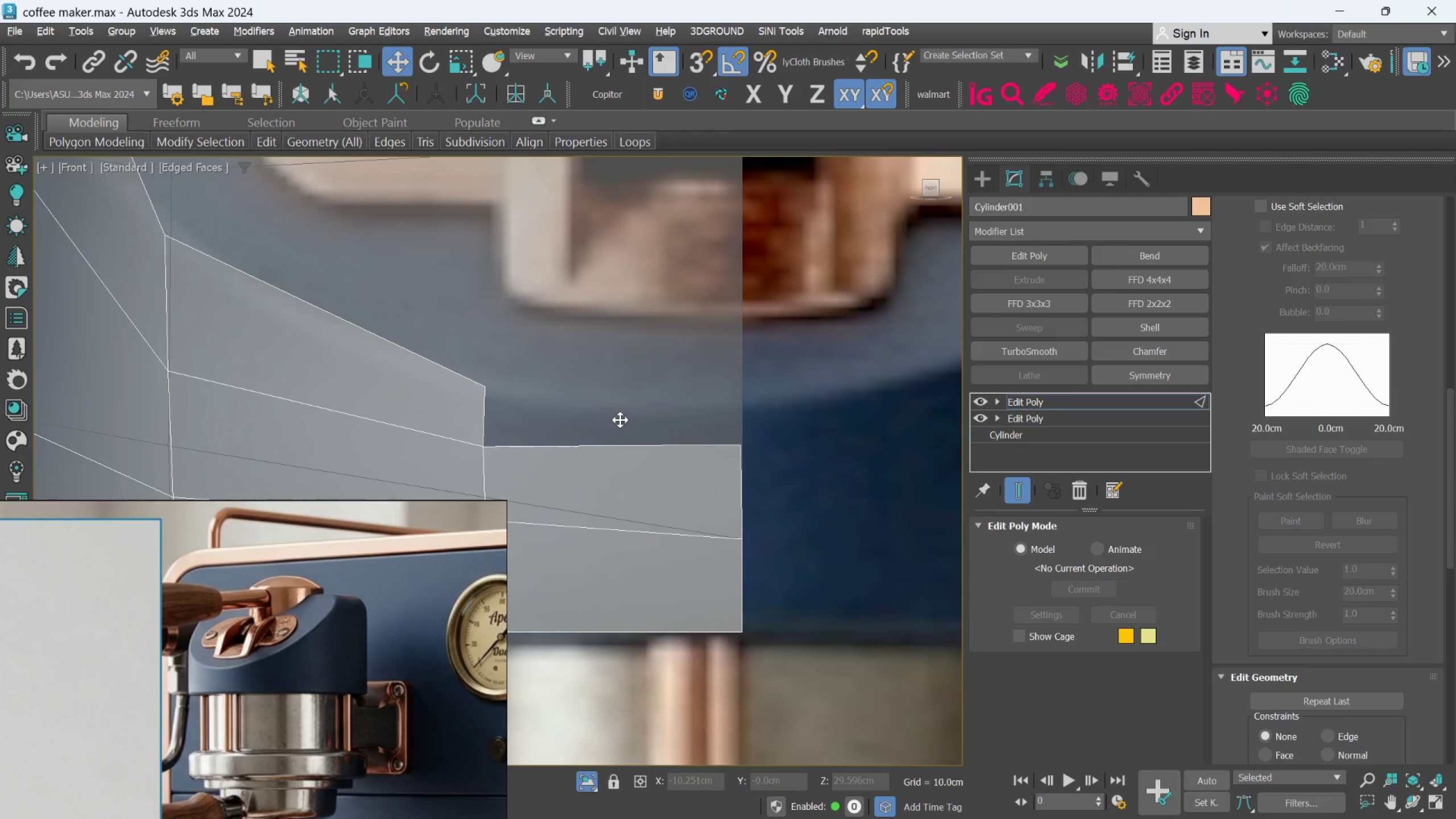 
key(Control+ControlLeft)
 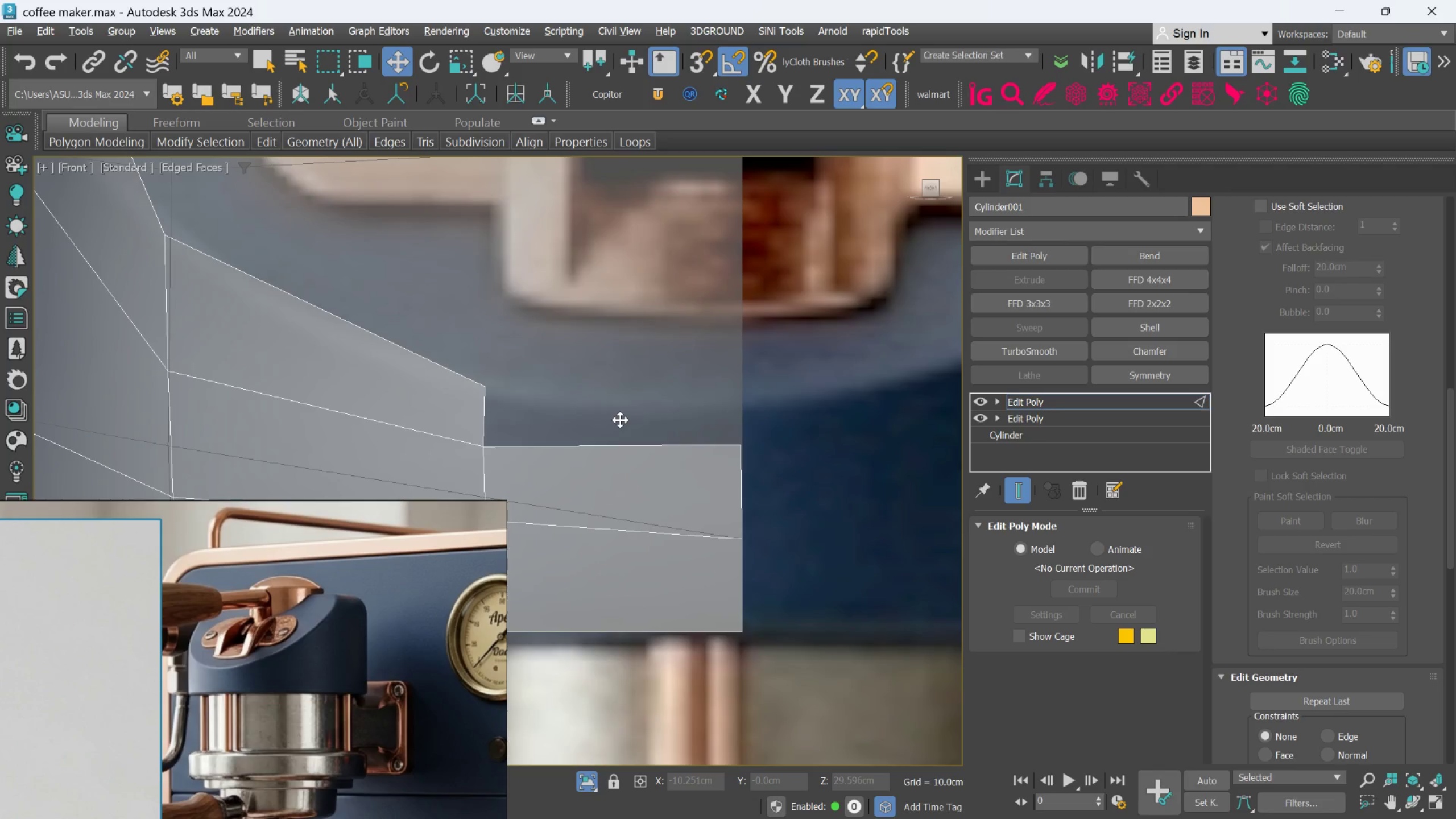 
key(Control+ControlLeft)
 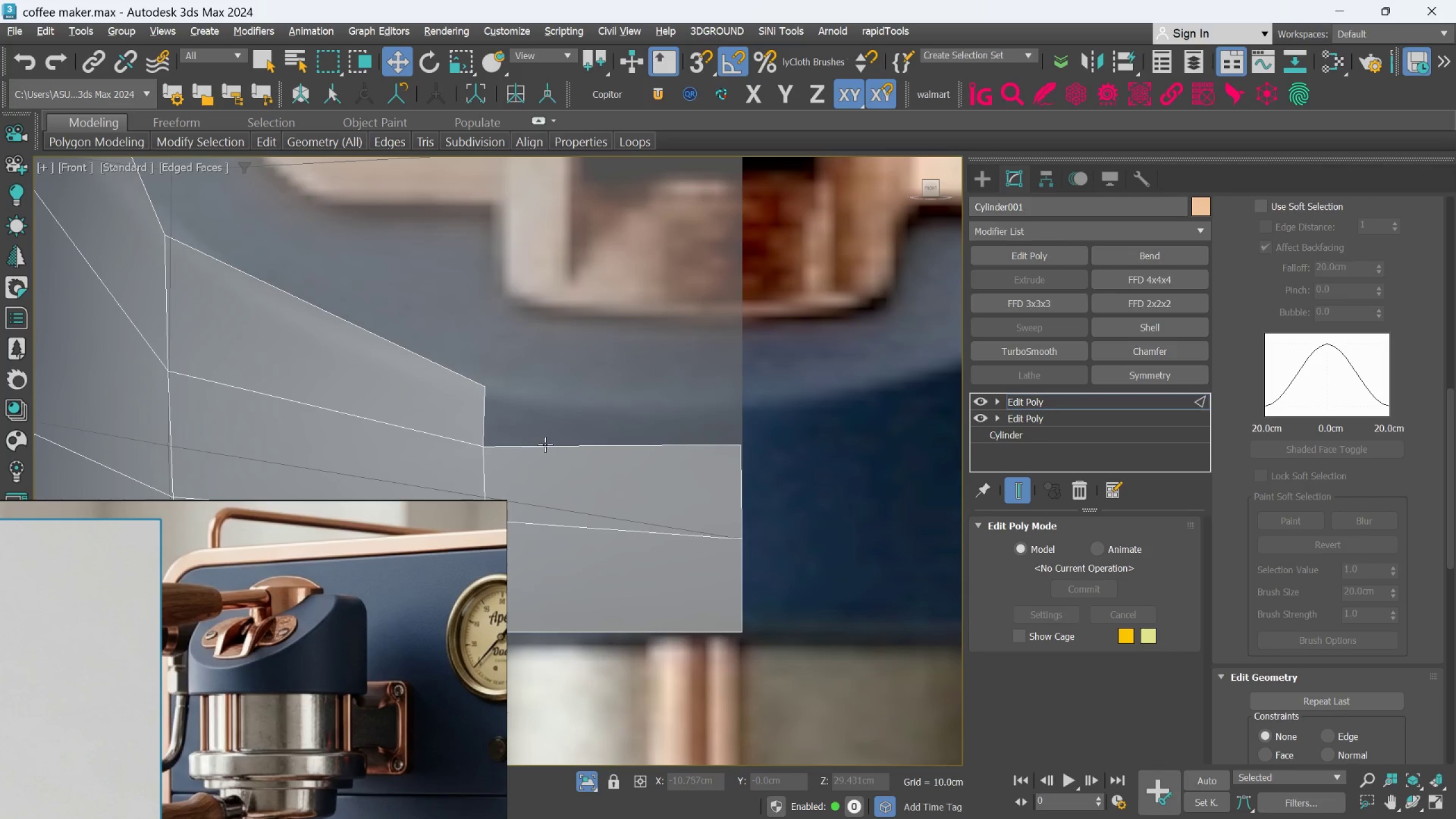 
left_click([552, 440])
 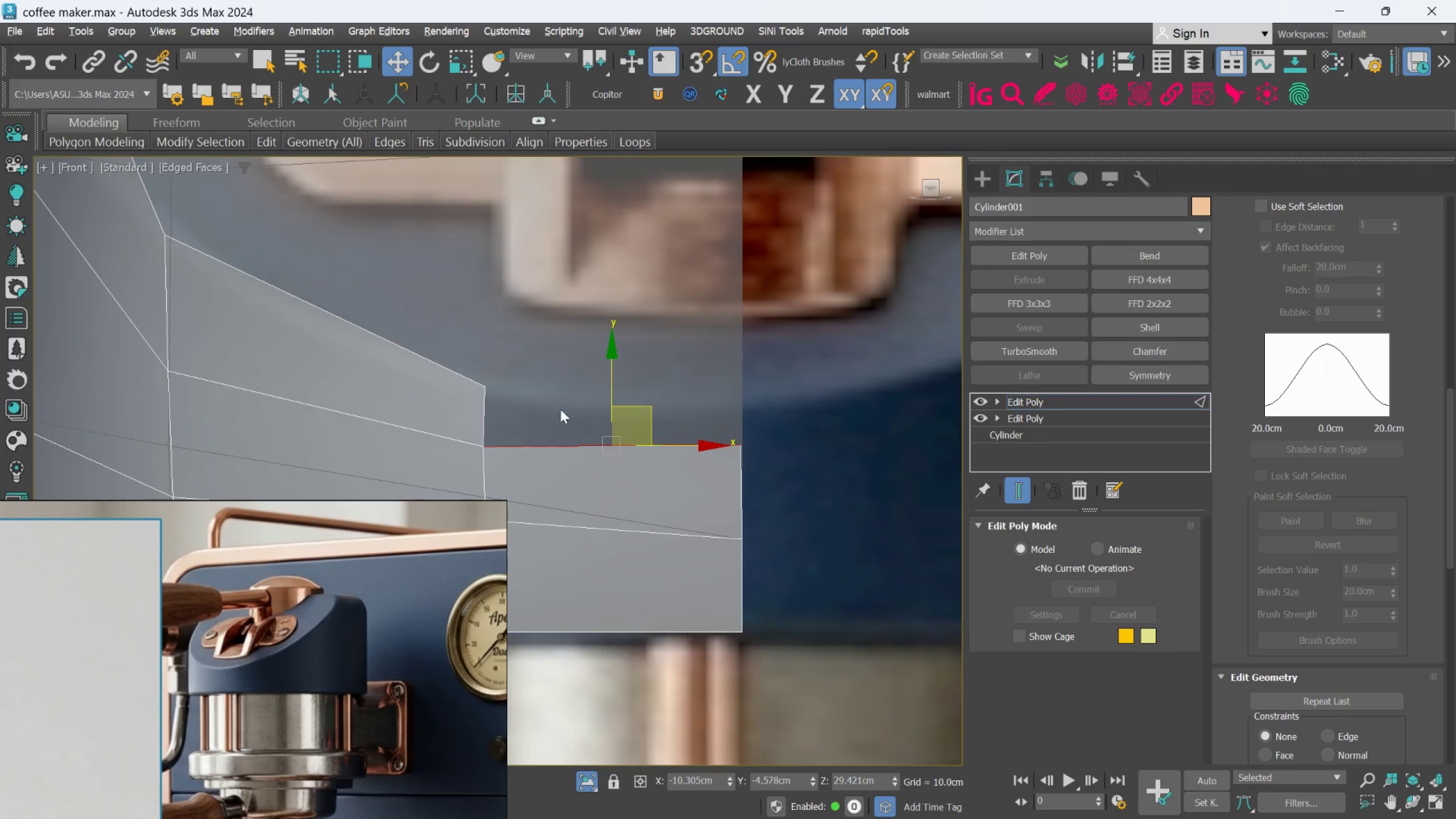 
hold_key(key=ShiftLeft, duration=0.68)
 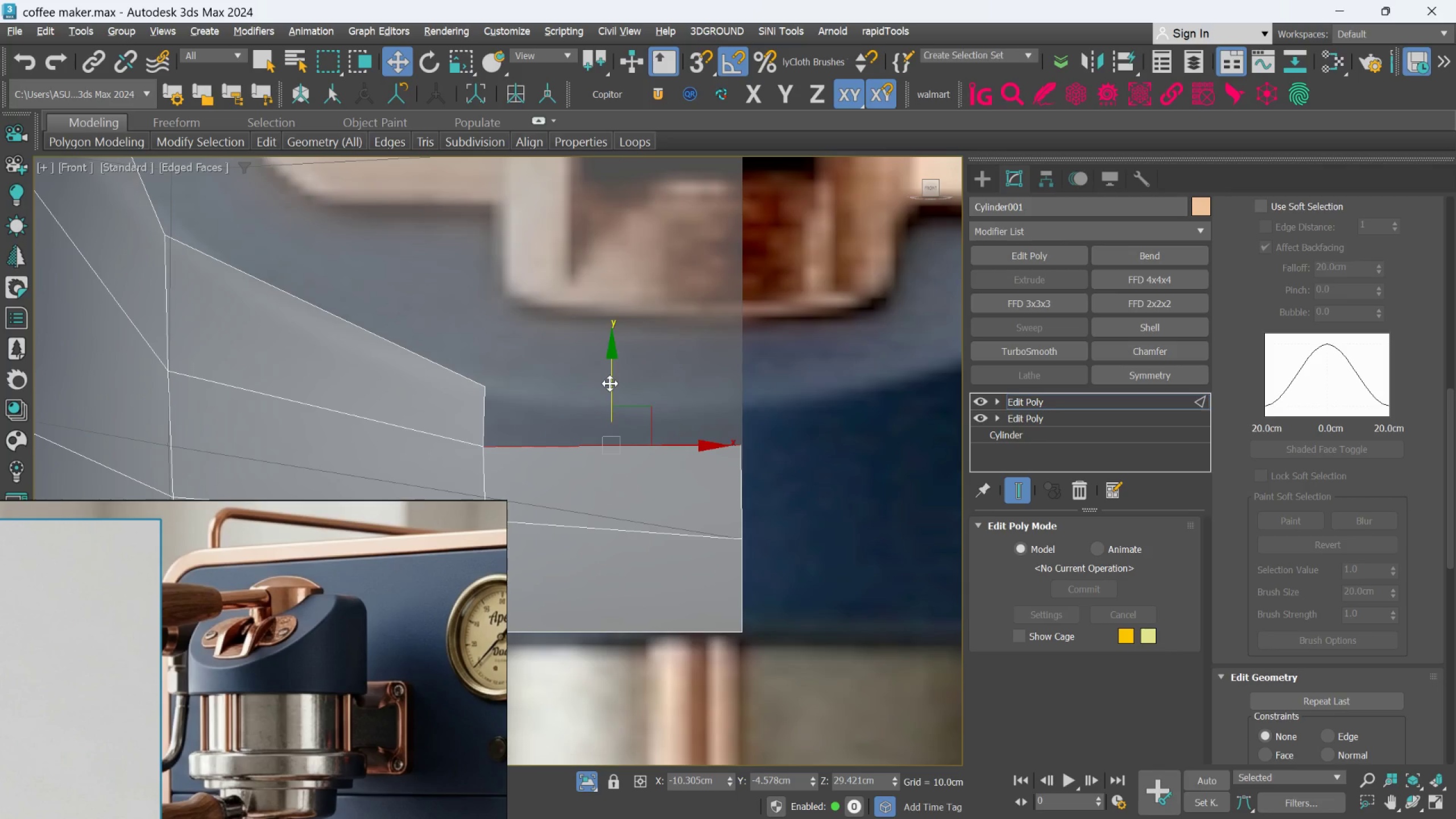 
hold_key(key=ShiftLeft, duration=1.5)
left_click_drag(start_coordinate=[613, 383], to_coordinate=[627, 322])
 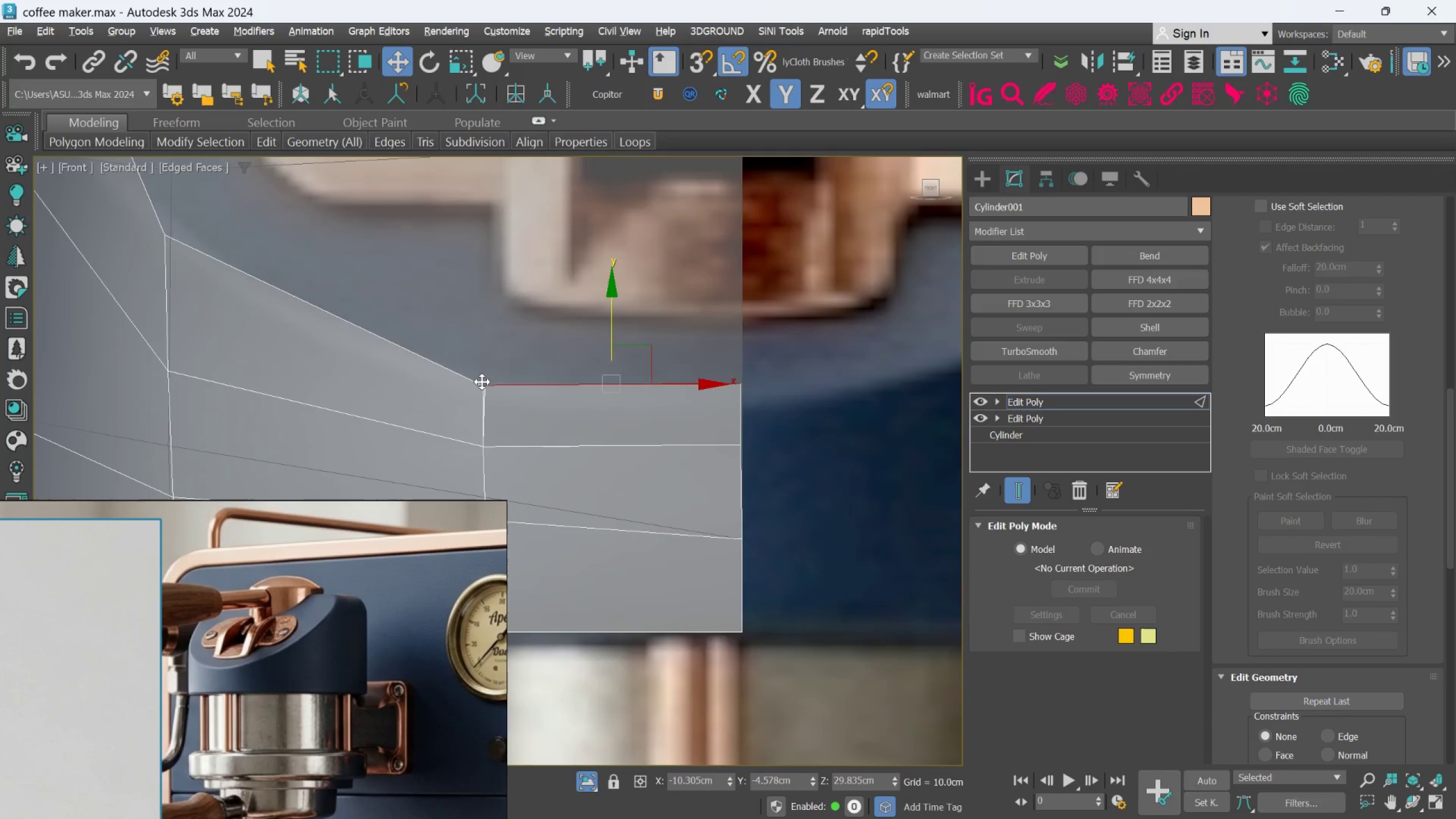 
hold_key(key=ShiftLeft, duration=1.51)
 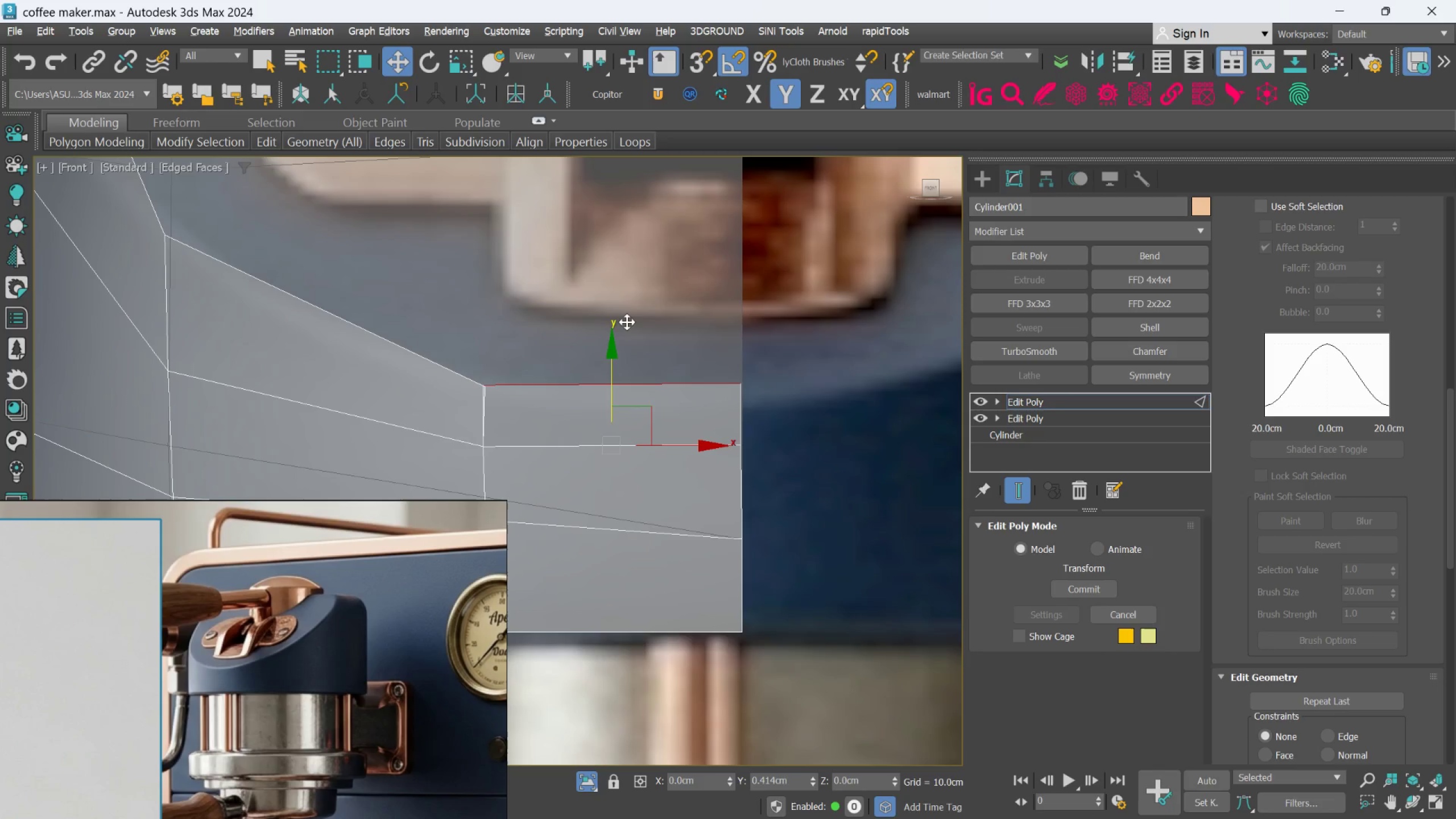 
key(Shift+ShiftLeft)
 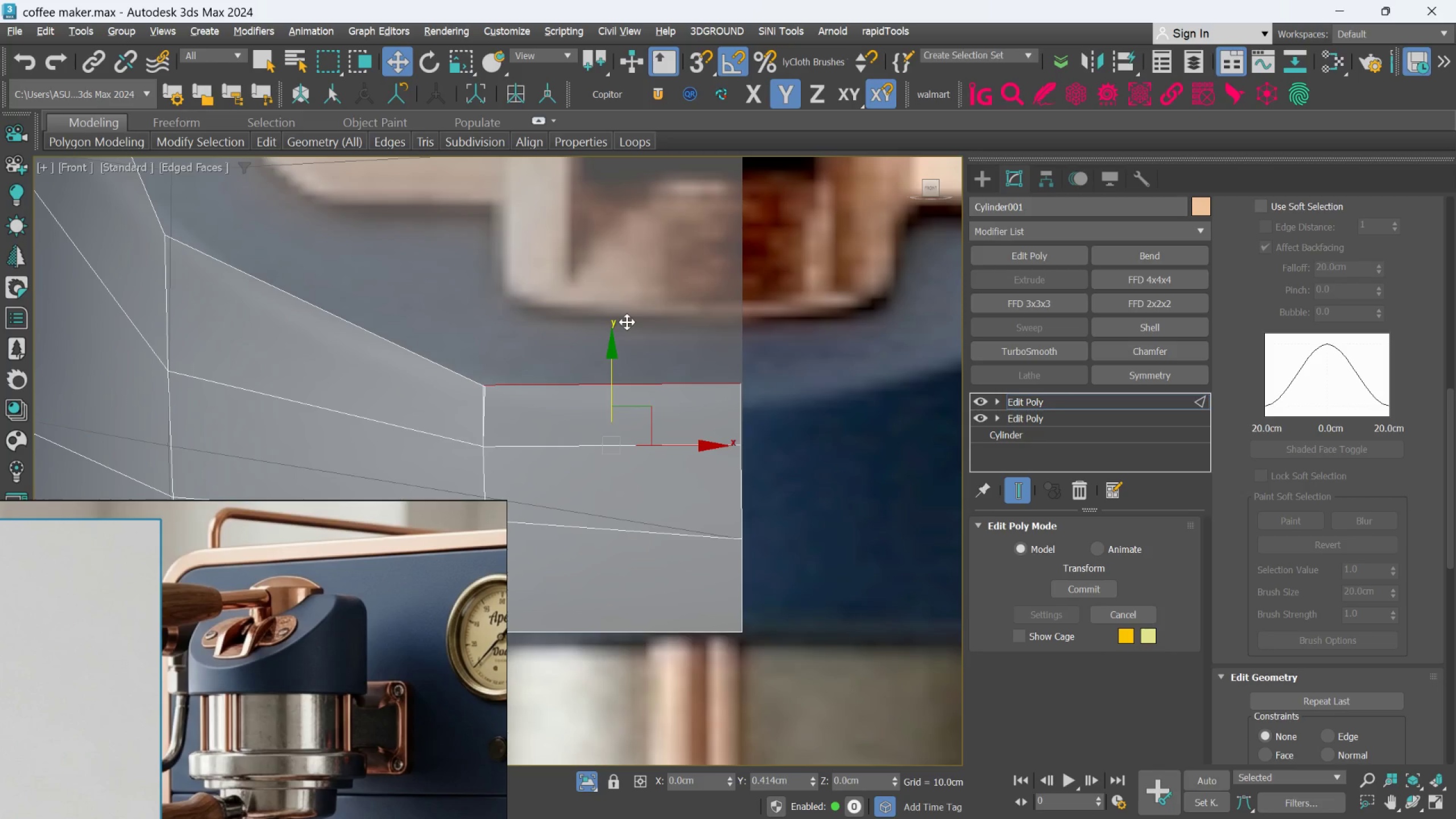 
key(Shift+ShiftLeft)
 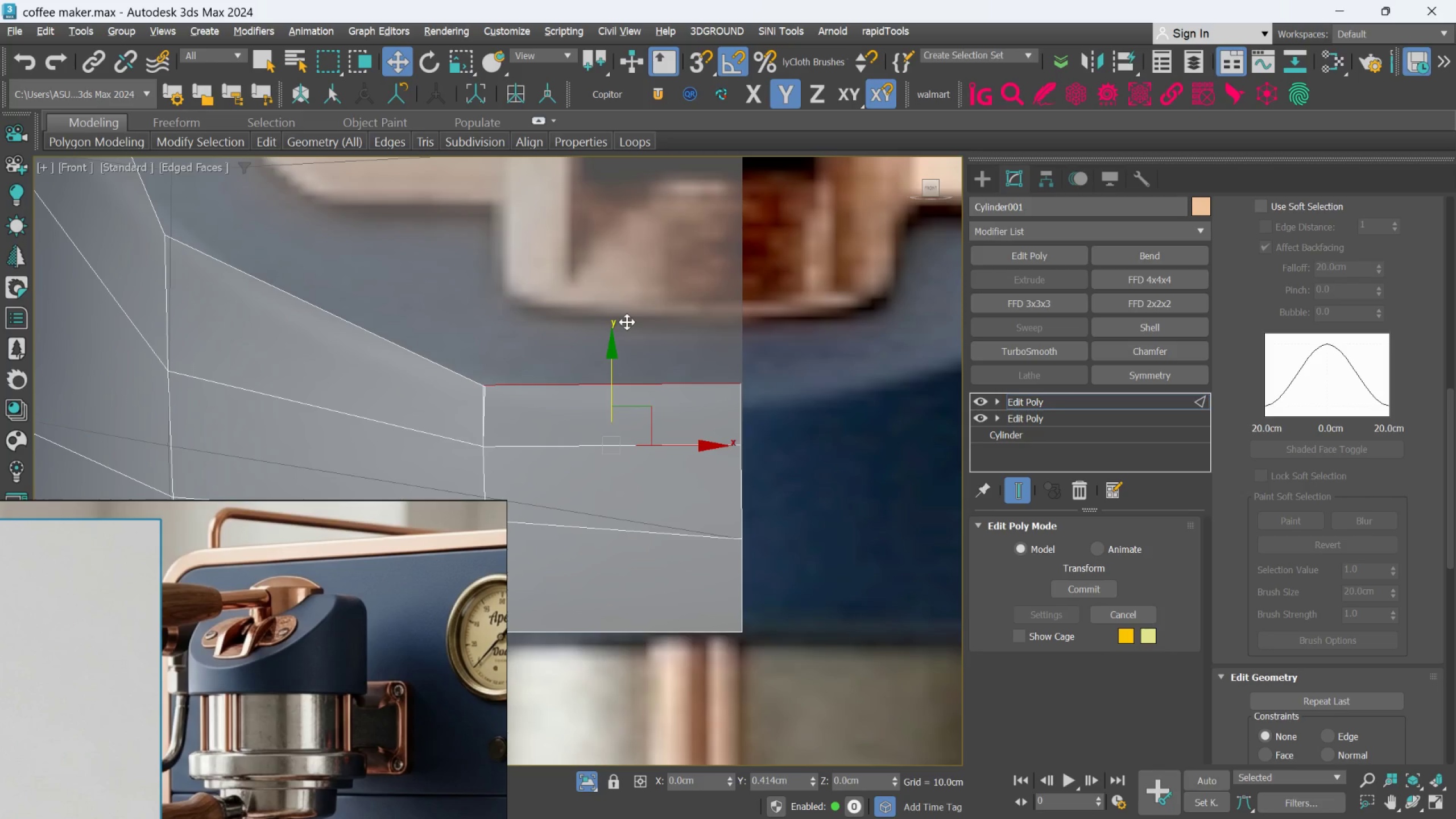 
key(Shift+ShiftLeft)
 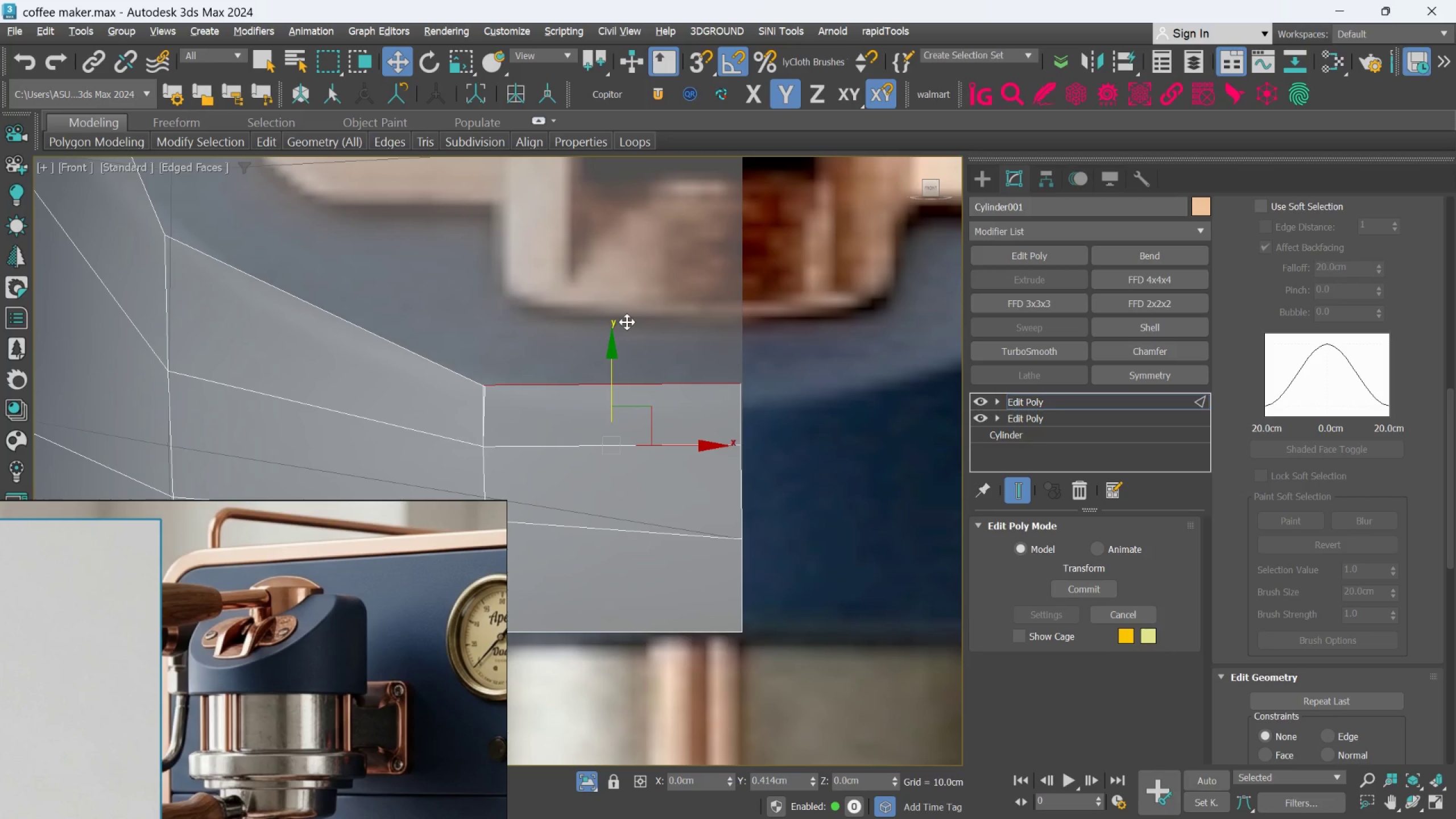 
key(Shift+ShiftLeft)
 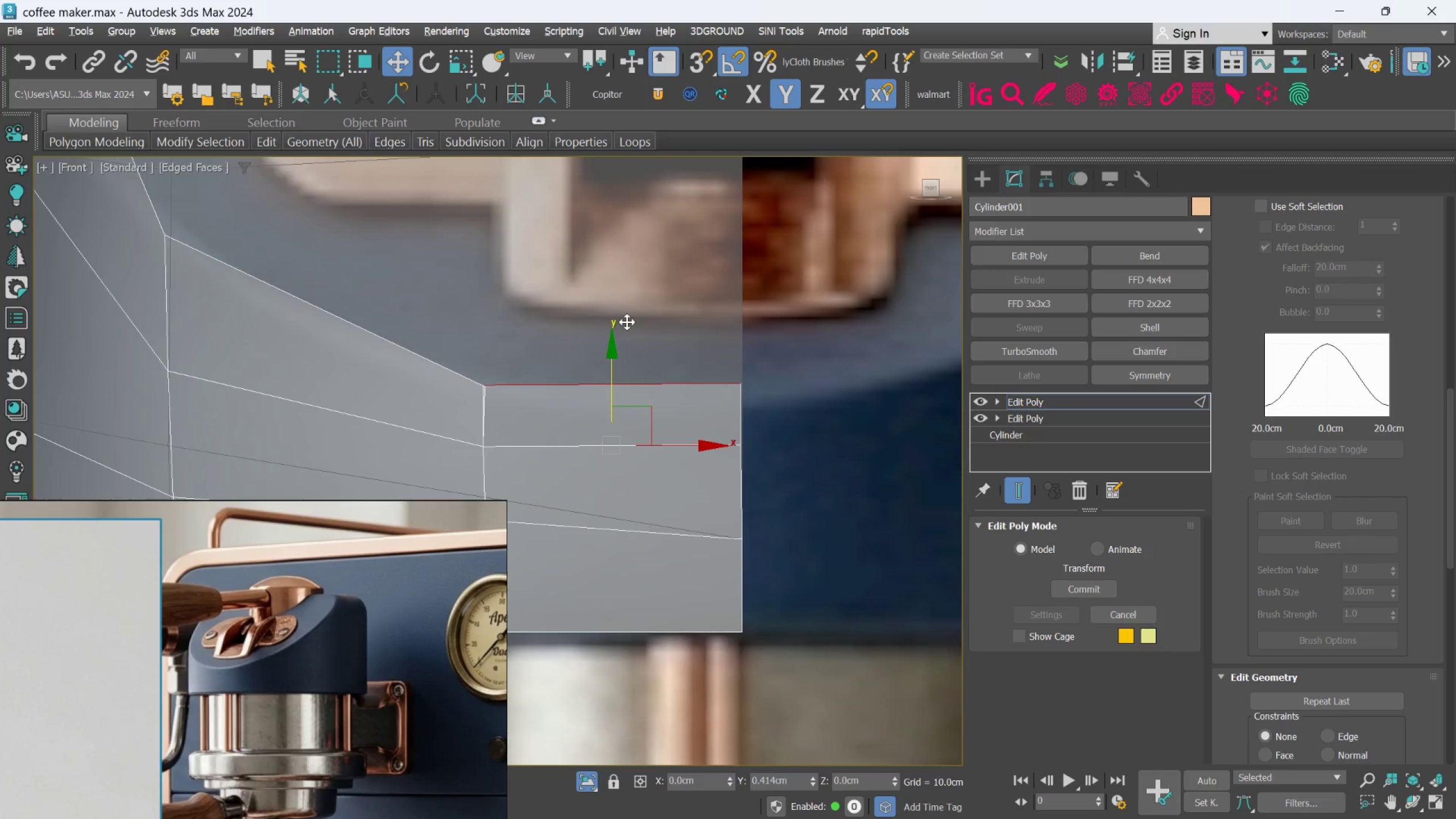 
key(Shift+ShiftLeft)
 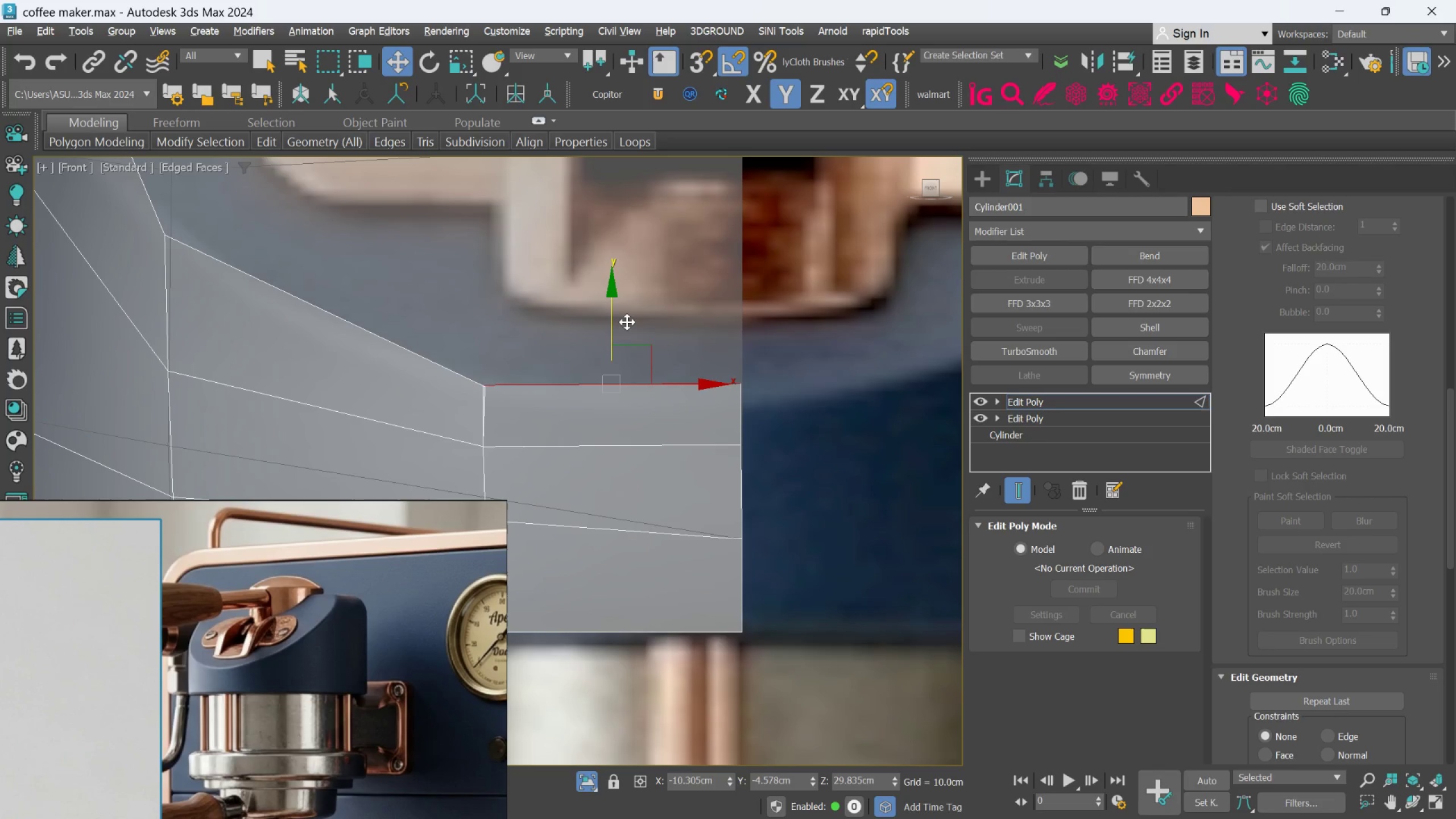 
key(Shift+ShiftLeft)
 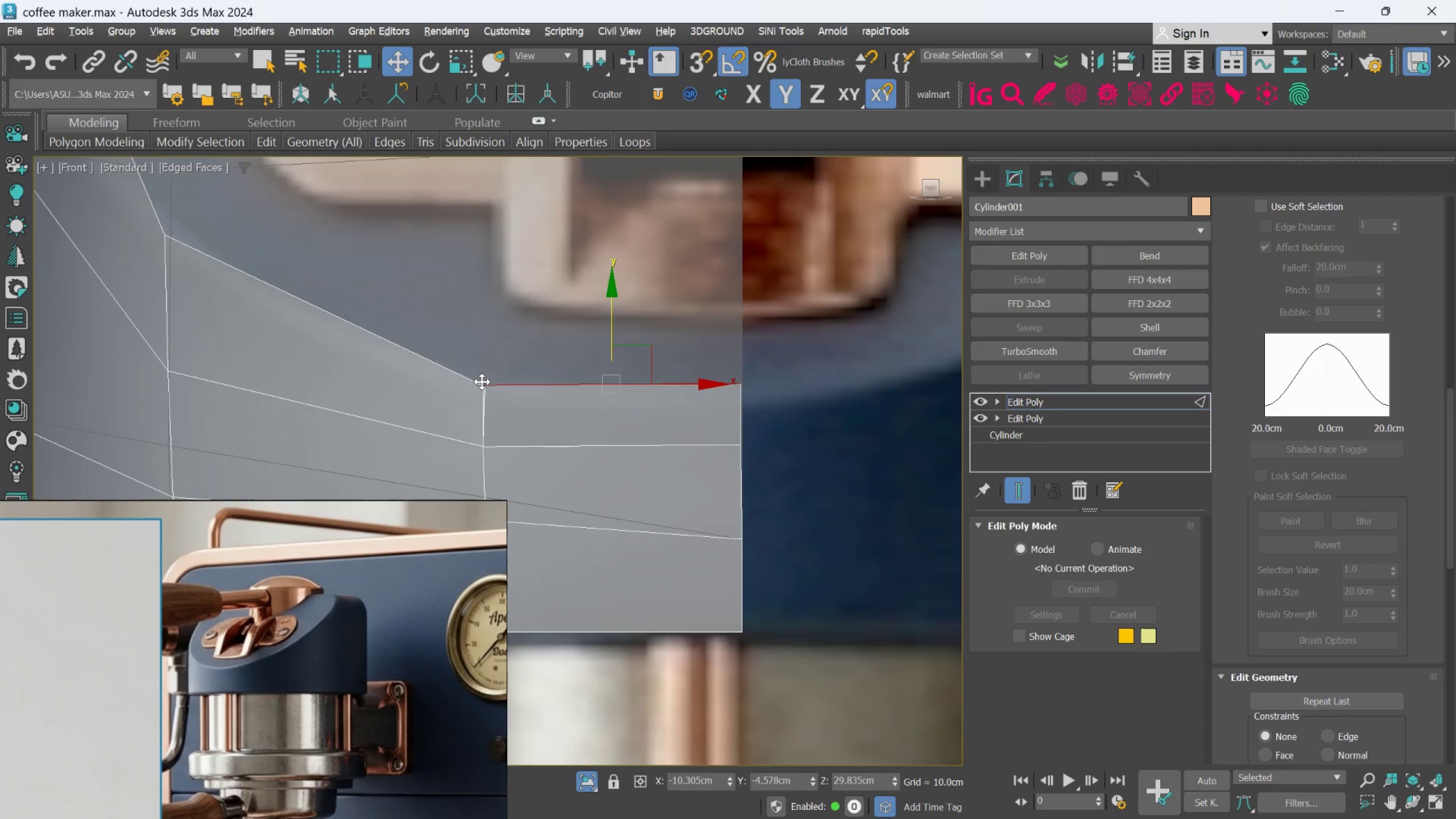 
scroll: coordinate [1305, 434], scroll_direction: up, amount: 29.0
 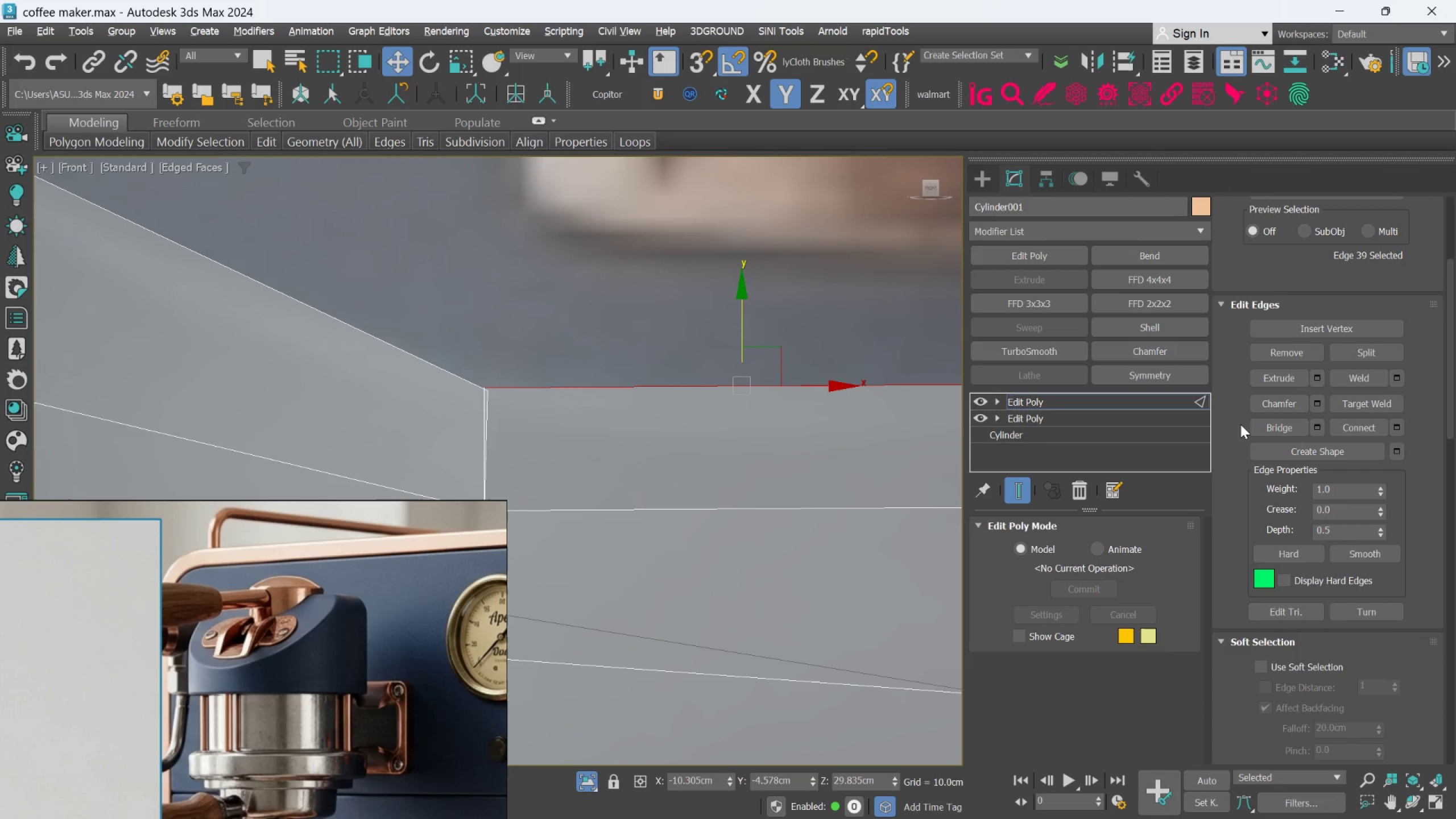 
key(1)
 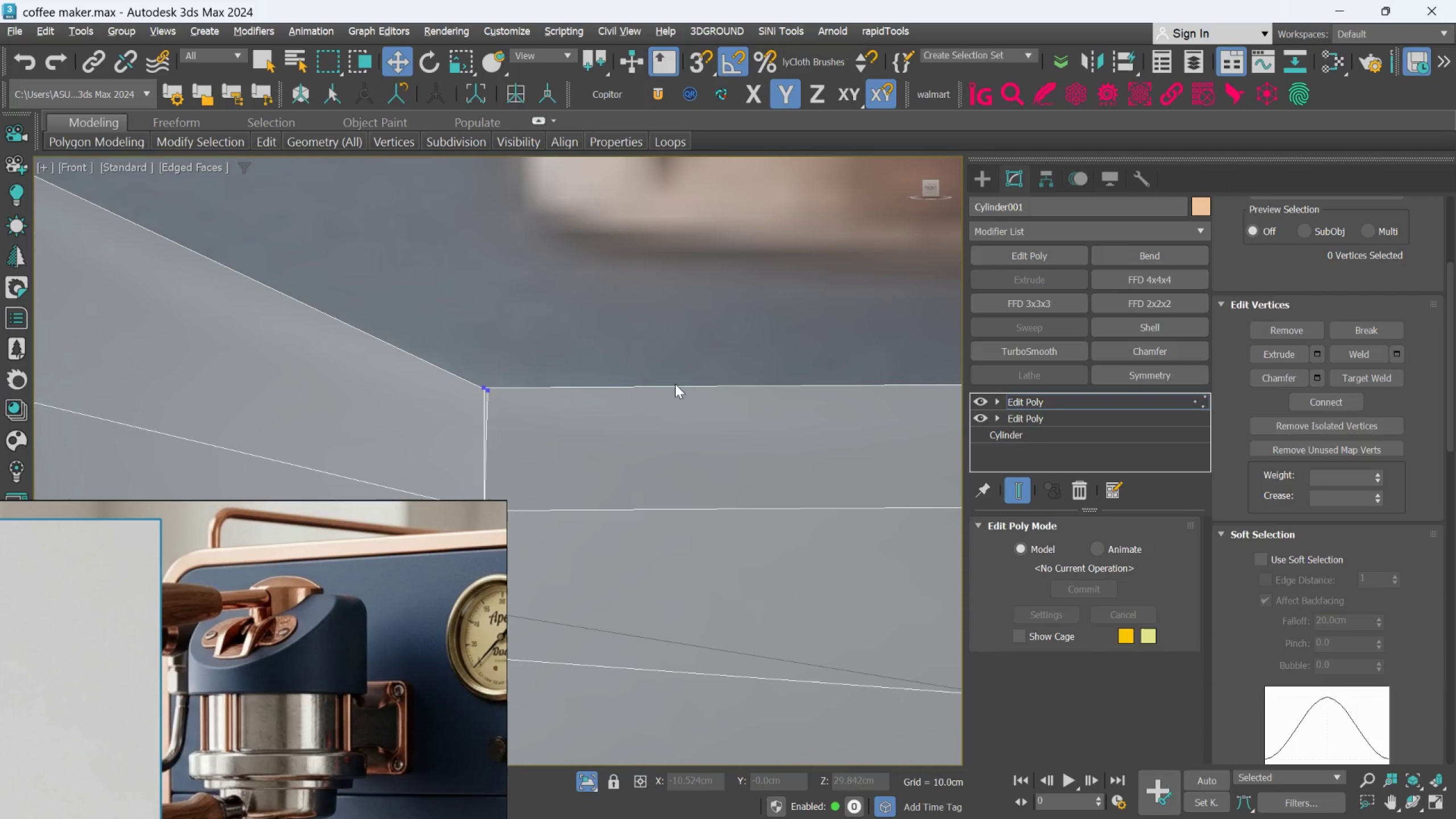 
left_click_drag(start_coordinate=[505, 421], to_coordinate=[447, 378])
 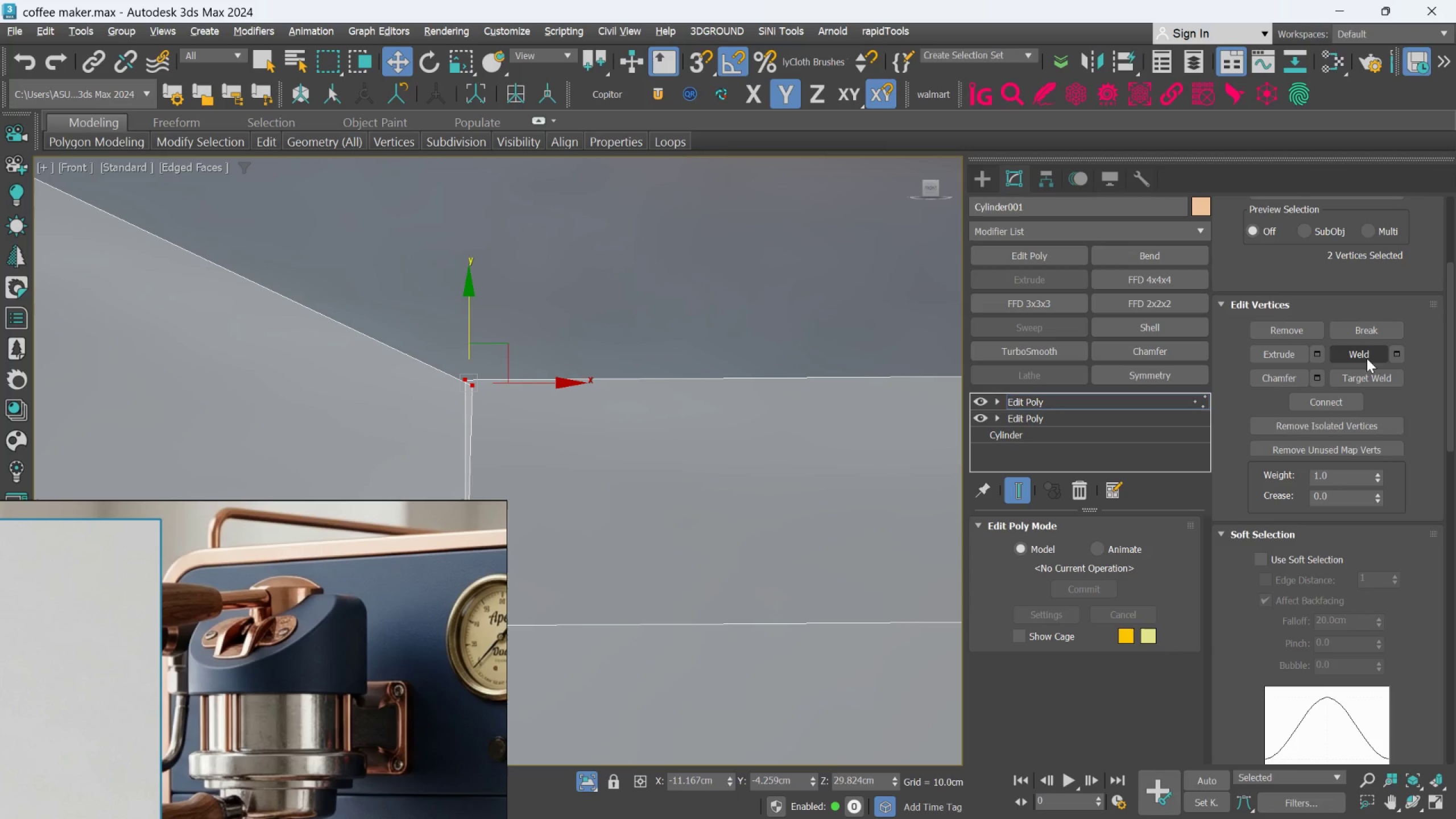 
scroll: coordinate [1372, 345], scroll_direction: up, amount: 3.0
 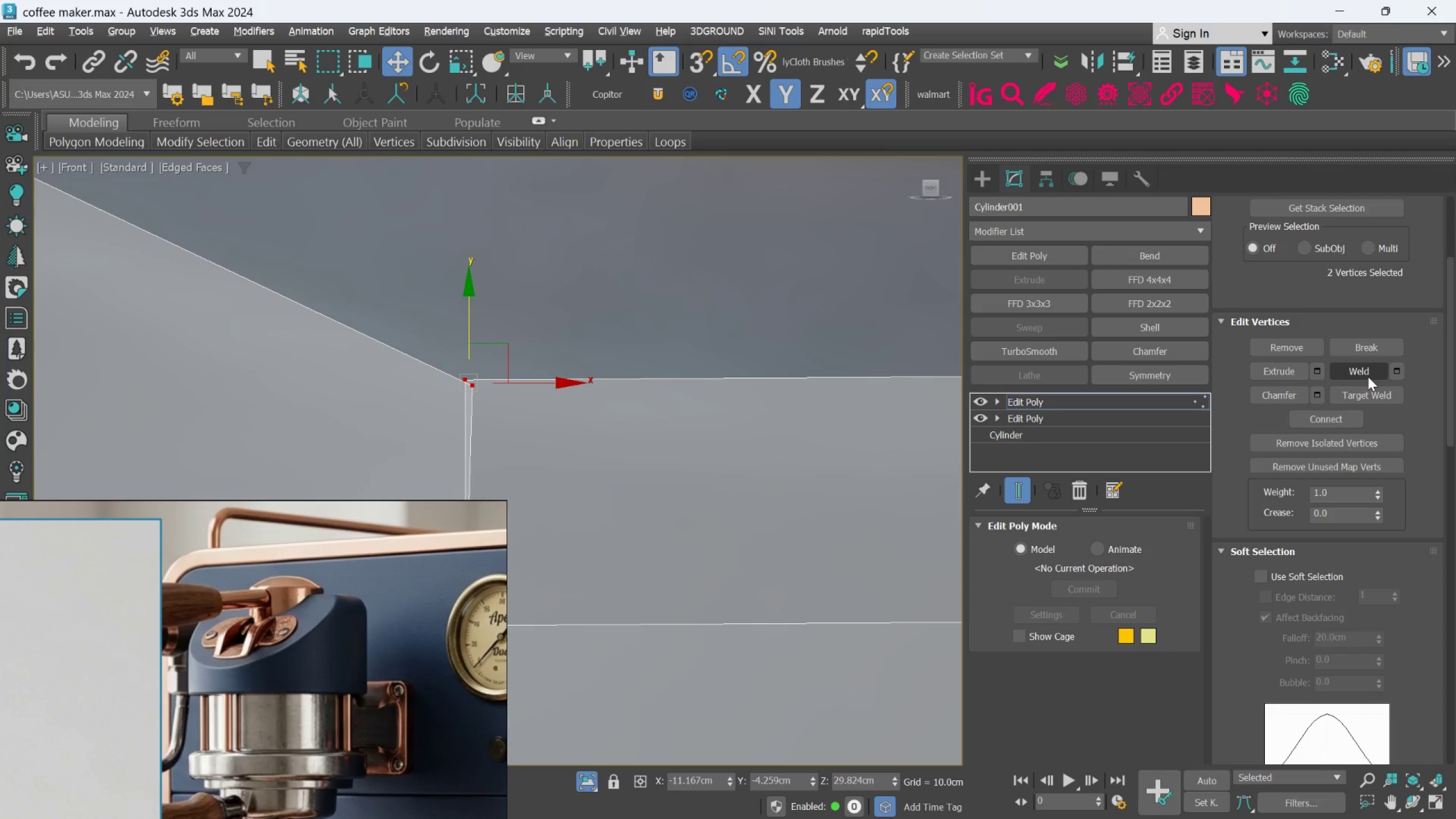 
left_click([1368, 377])
 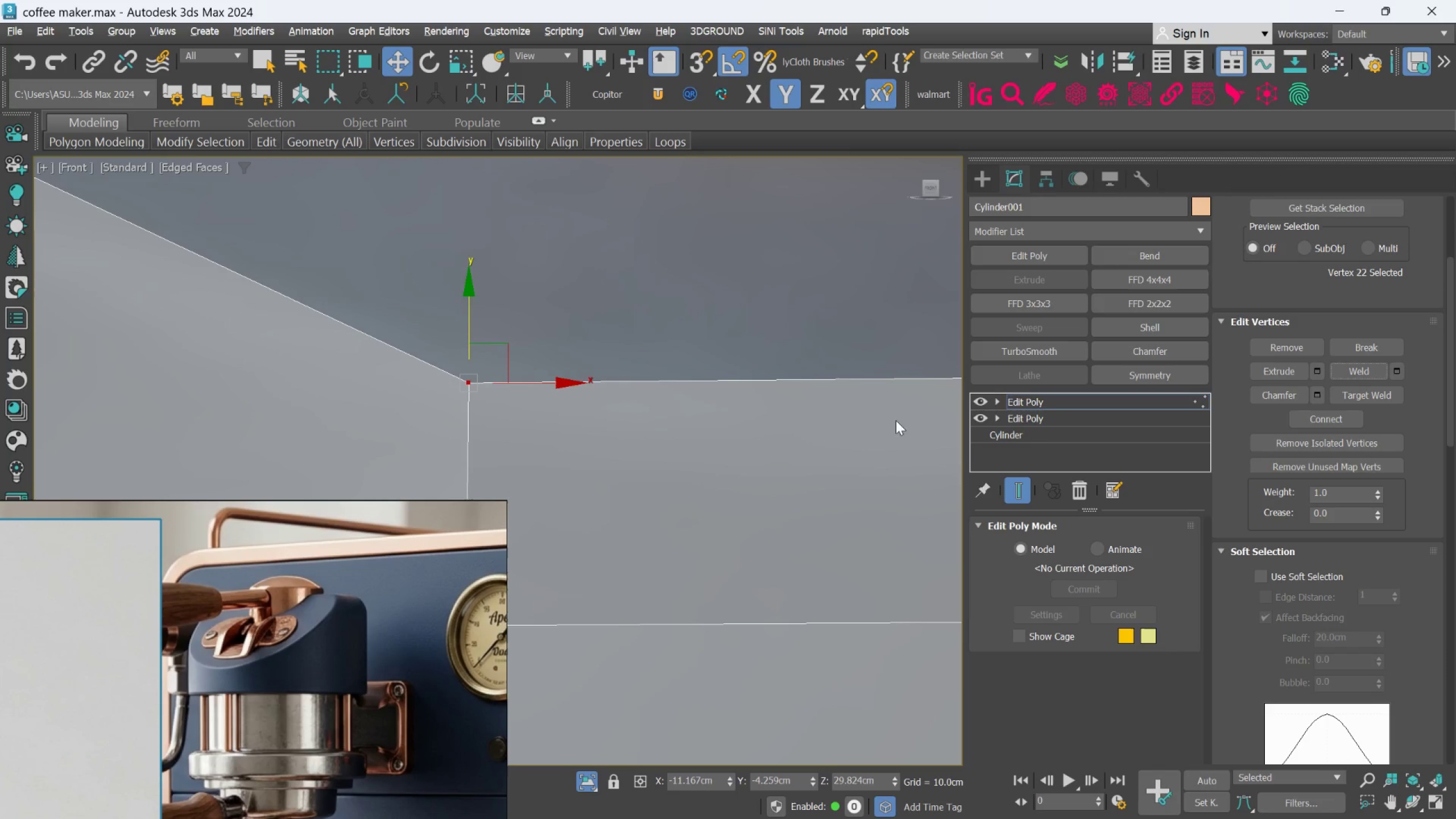 
scroll: coordinate [708, 450], scroll_direction: down, amount: 4.0
 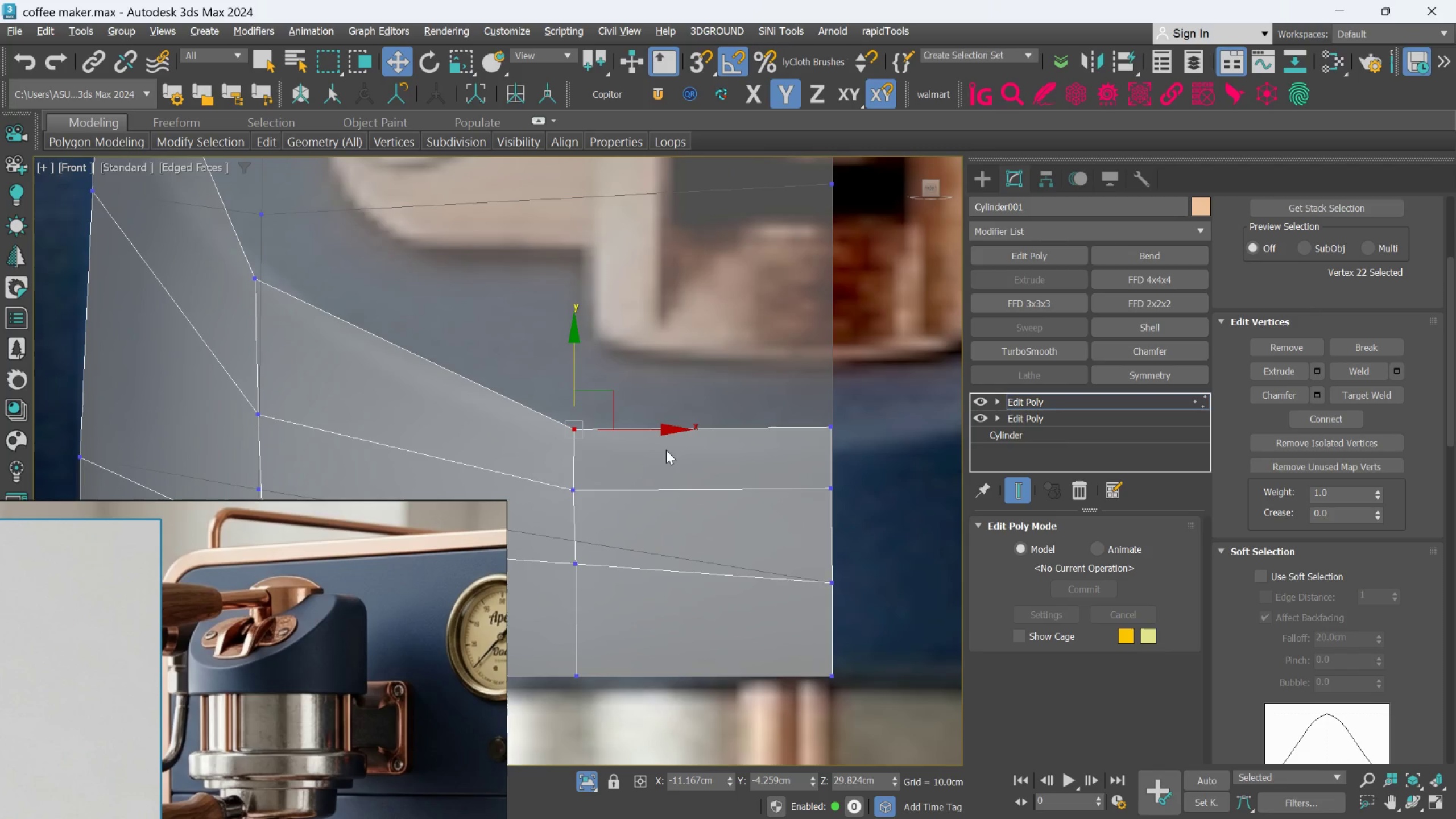 
scroll: coordinate [884, 413], scroll_direction: up, amount: 3.0
 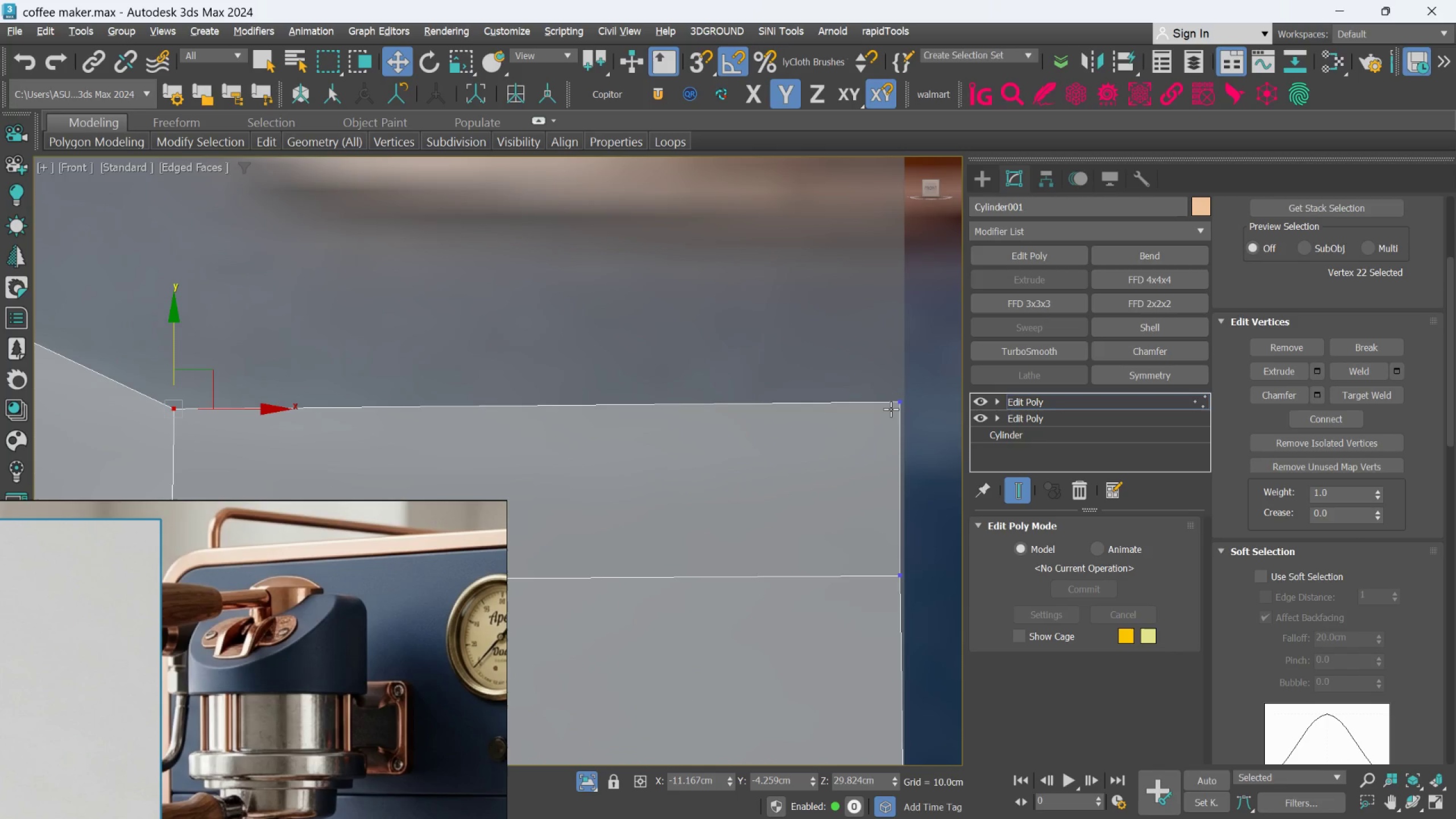 
scroll: coordinate [743, 423], scroll_direction: down, amount: 6.0
 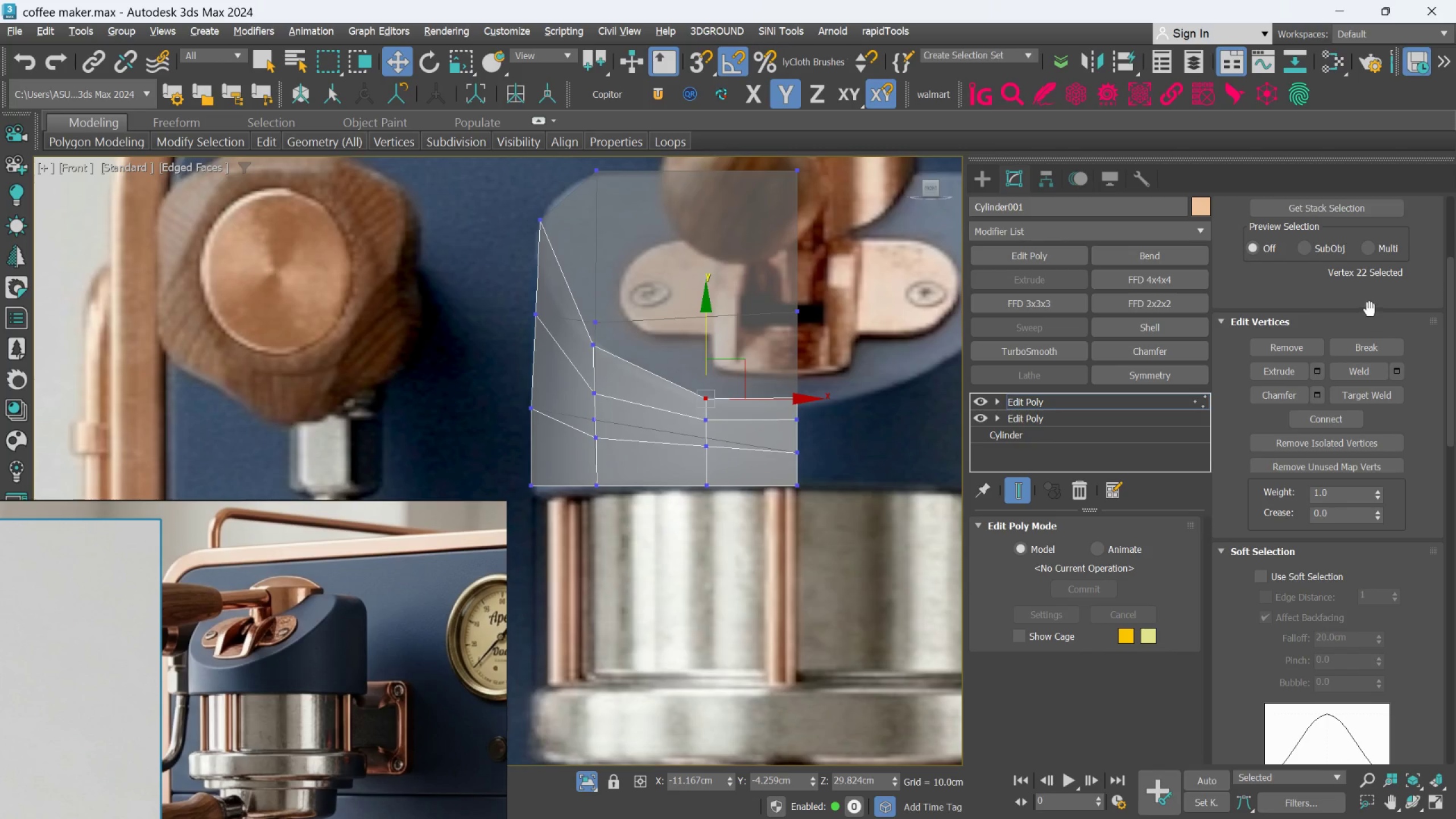 
scroll: coordinate [772, 417], scroll_direction: up, amount: 15.0
 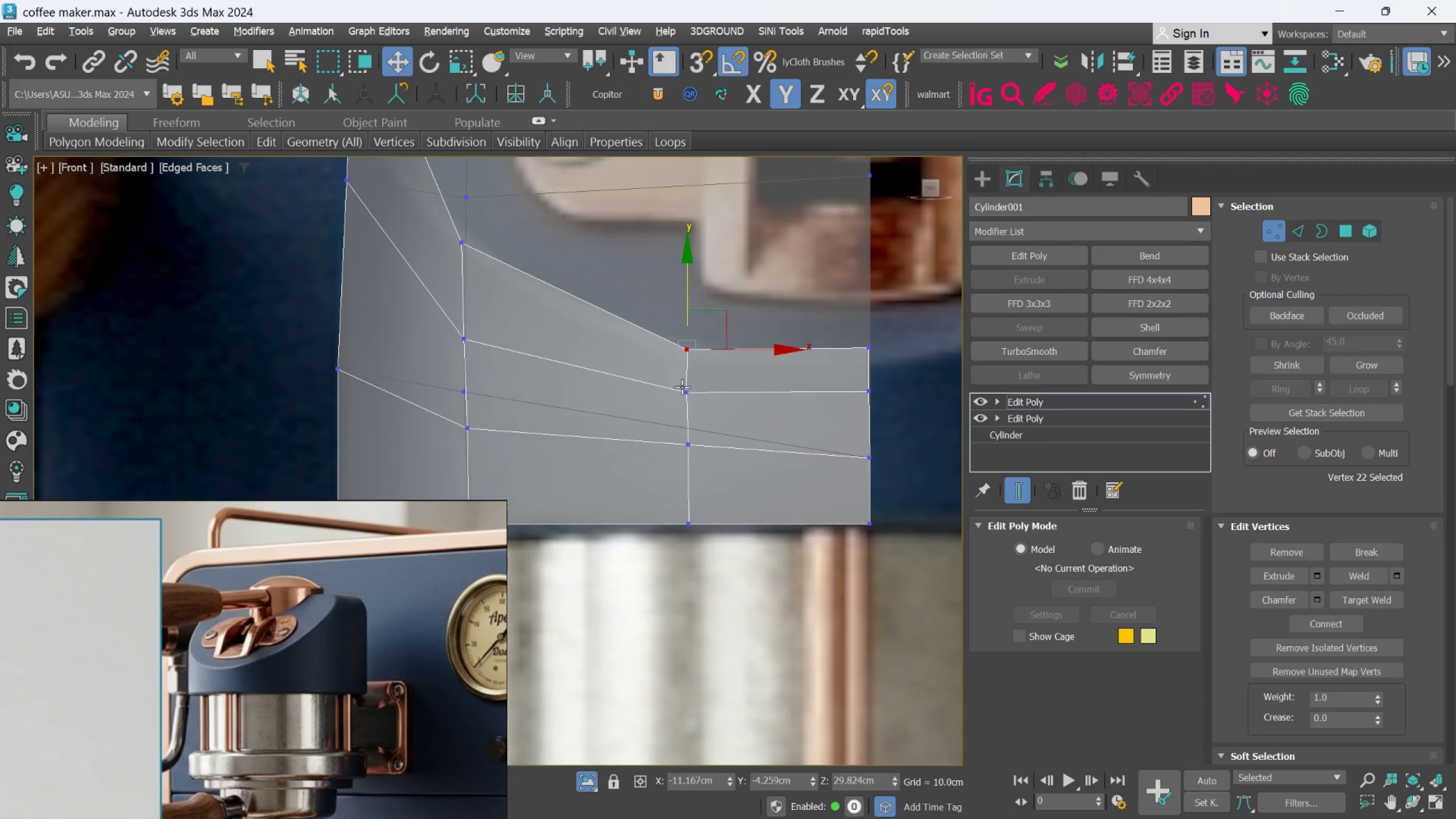 
scroll: coordinate [651, 490], scroll_direction: down, amount: 2.0
 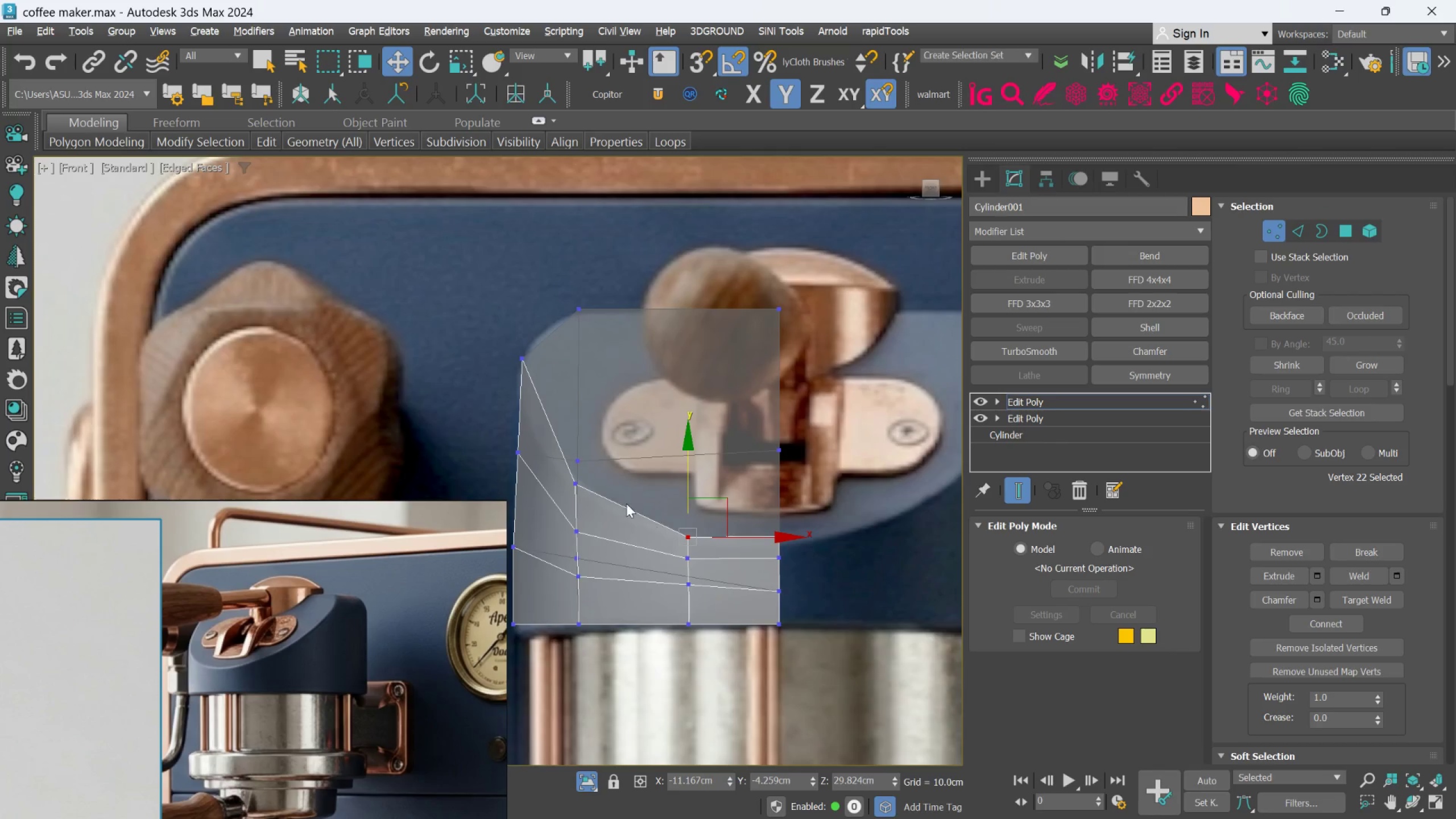 
scroll: coordinate [520, 442], scroll_direction: up, amount: 1.0
 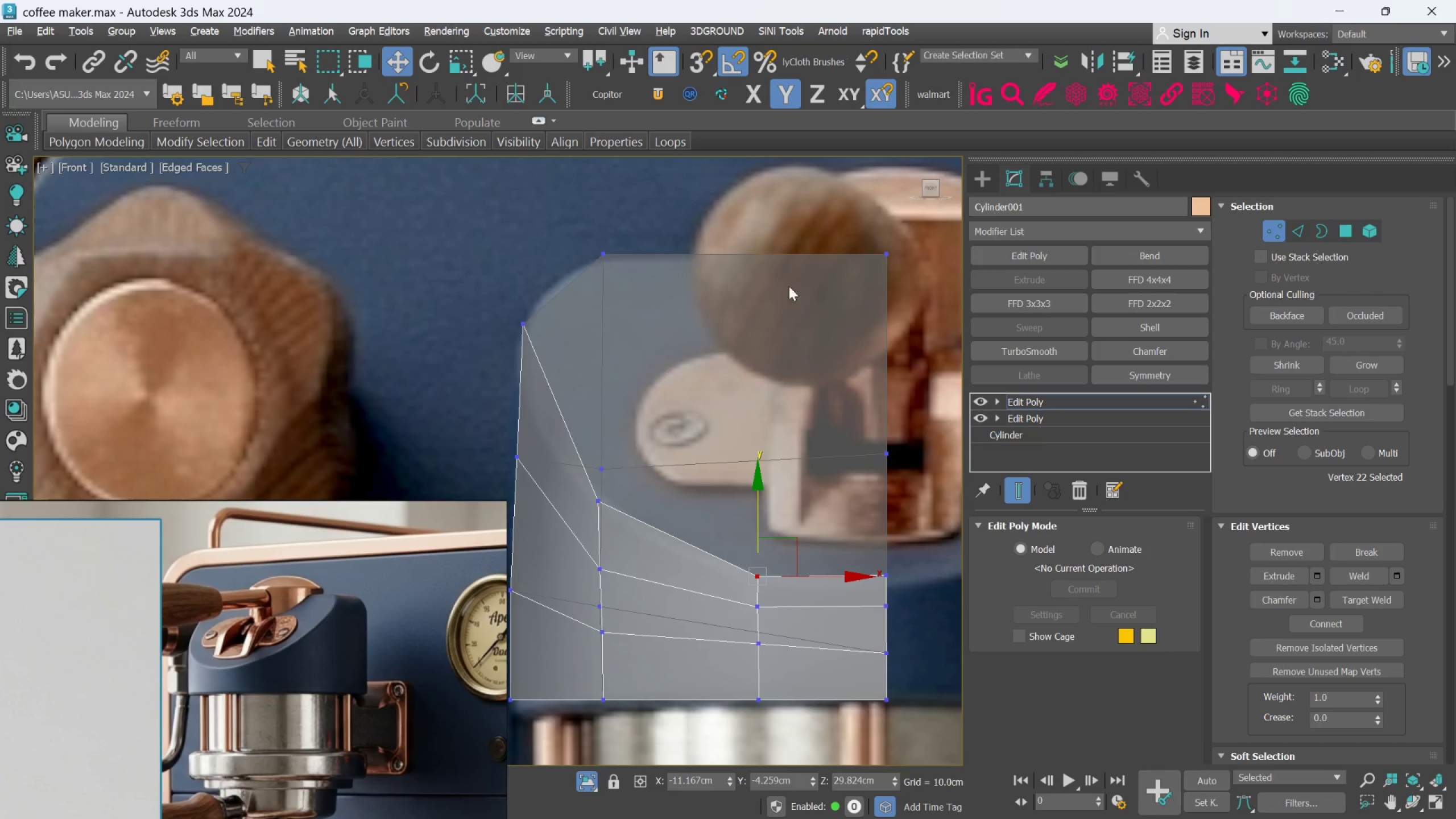 
left_click_drag(start_coordinate=[518, 294], to_coordinate=[551, 380])
 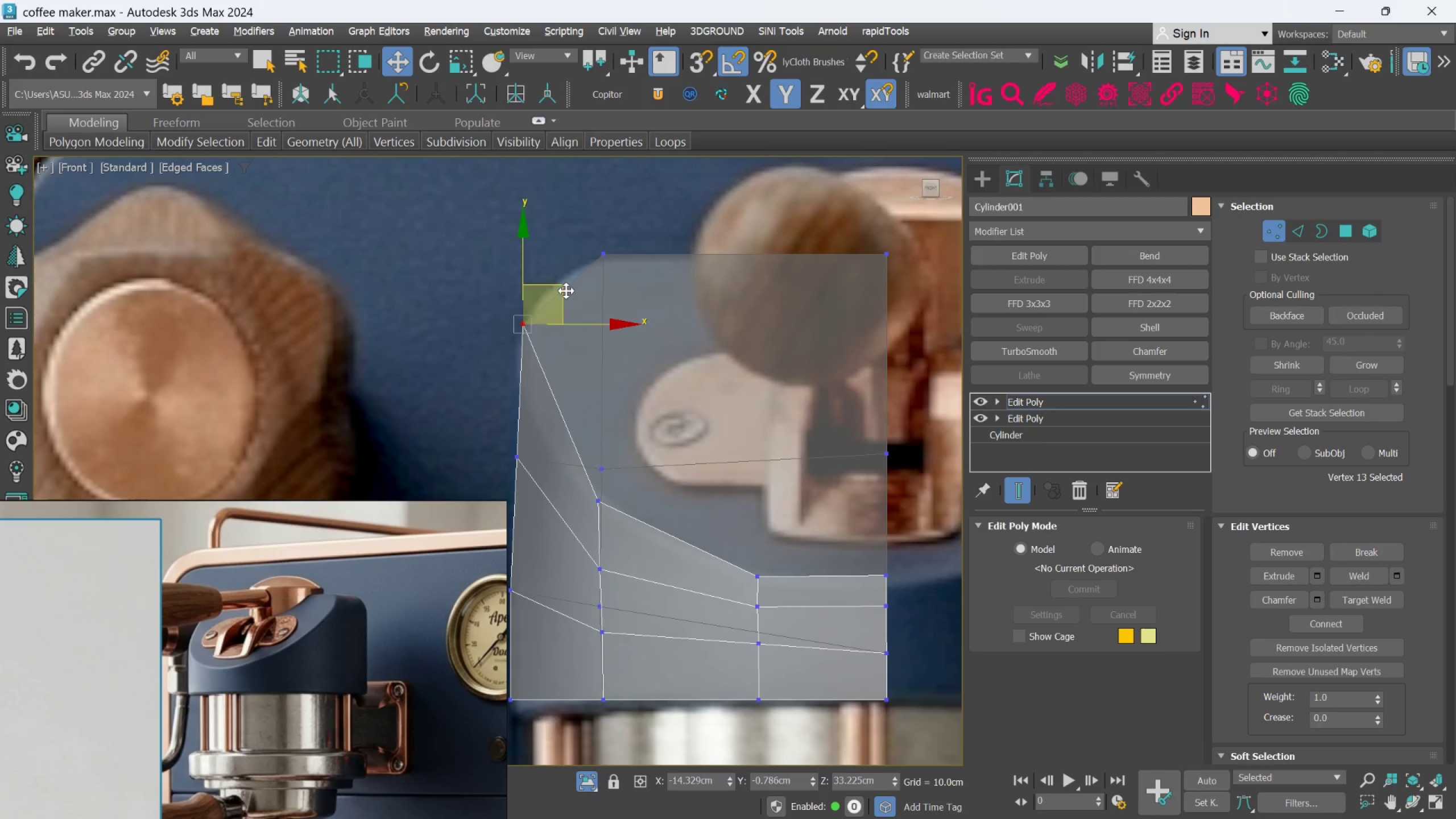 
left_click_drag(start_coordinate=[566, 291], to_coordinate=[560, 295])
 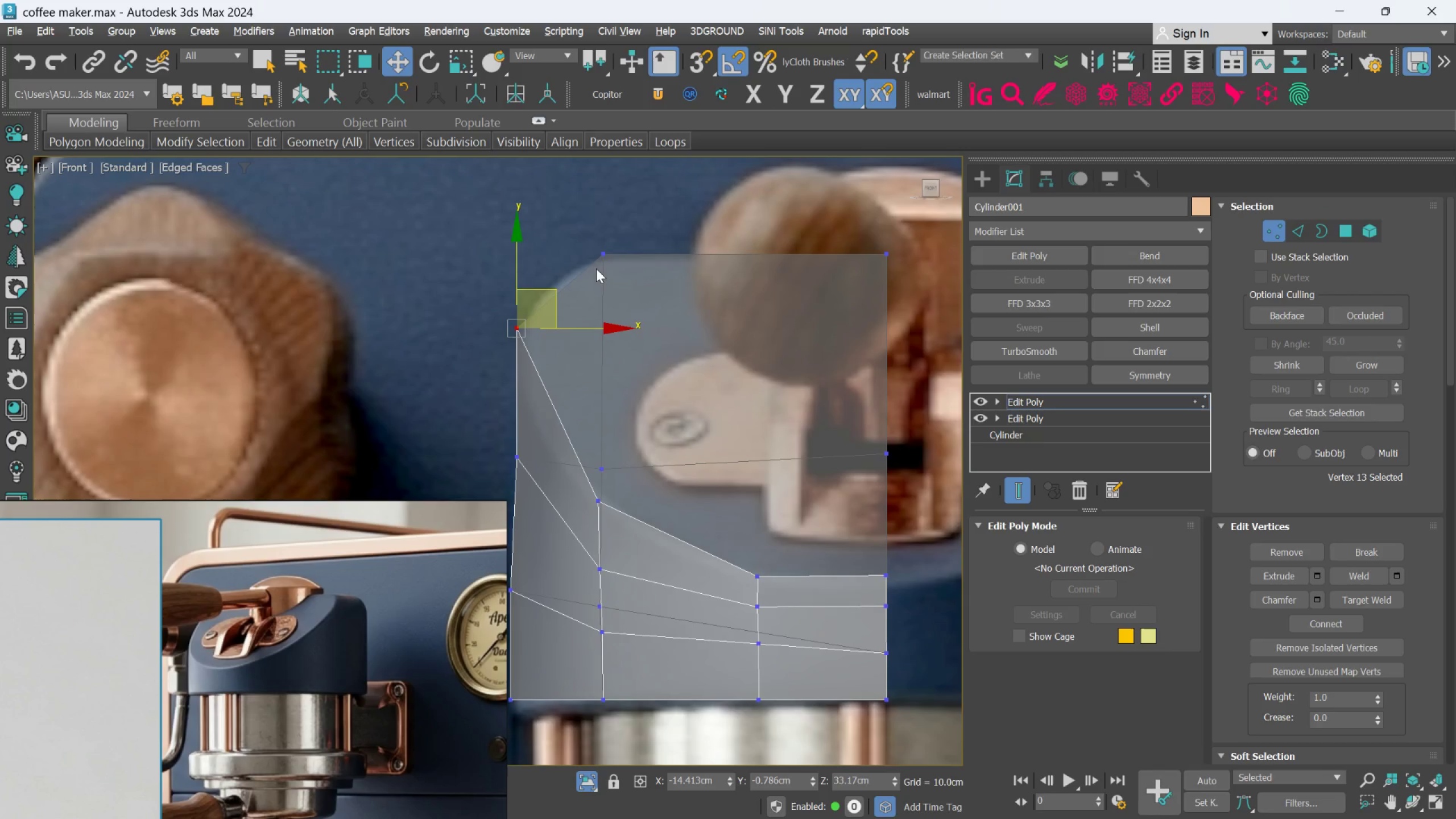 
middle_click([656, 491])
 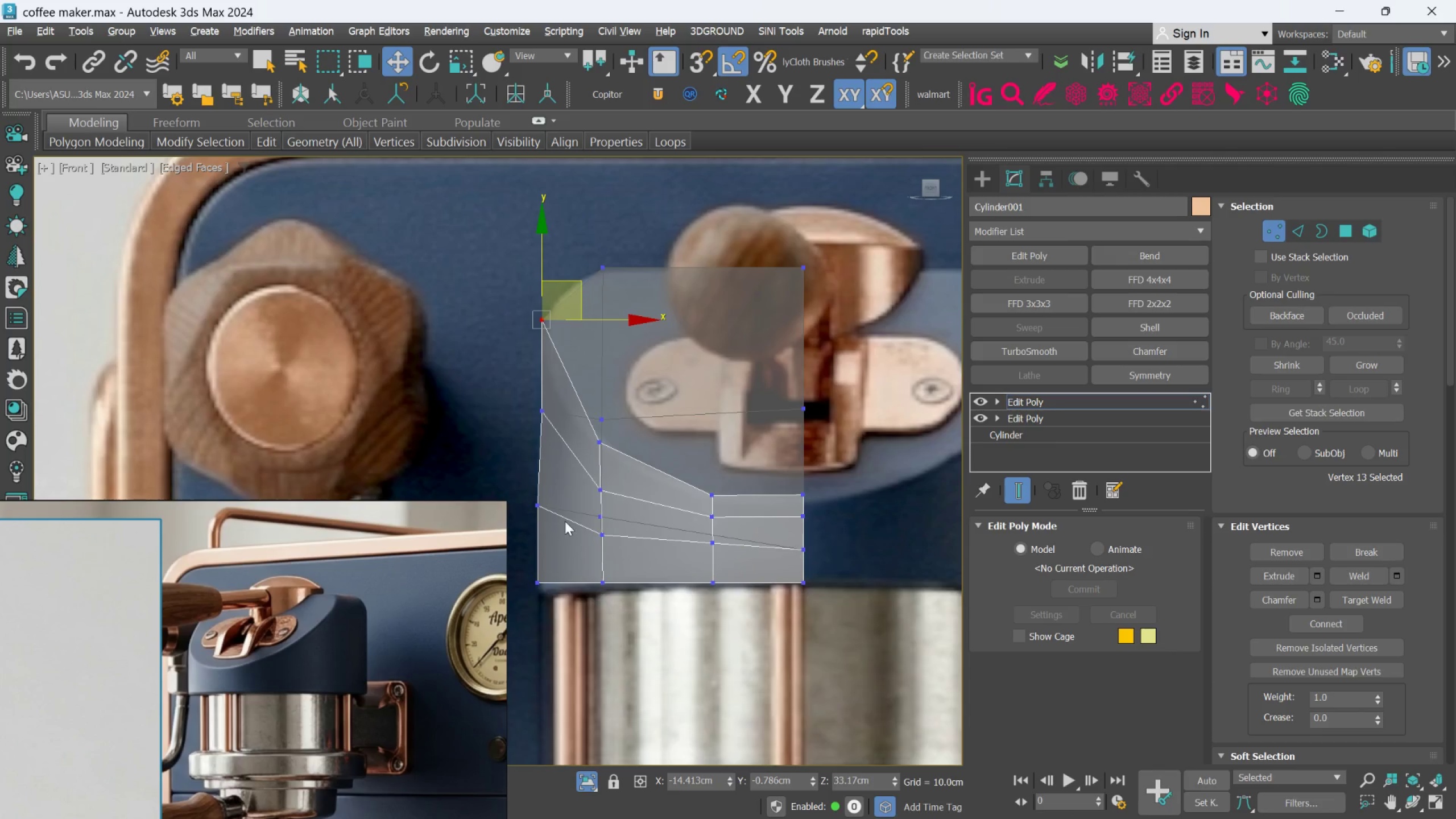 
scroll: coordinate [602, 300], scroll_direction: down, amount: 1.0
 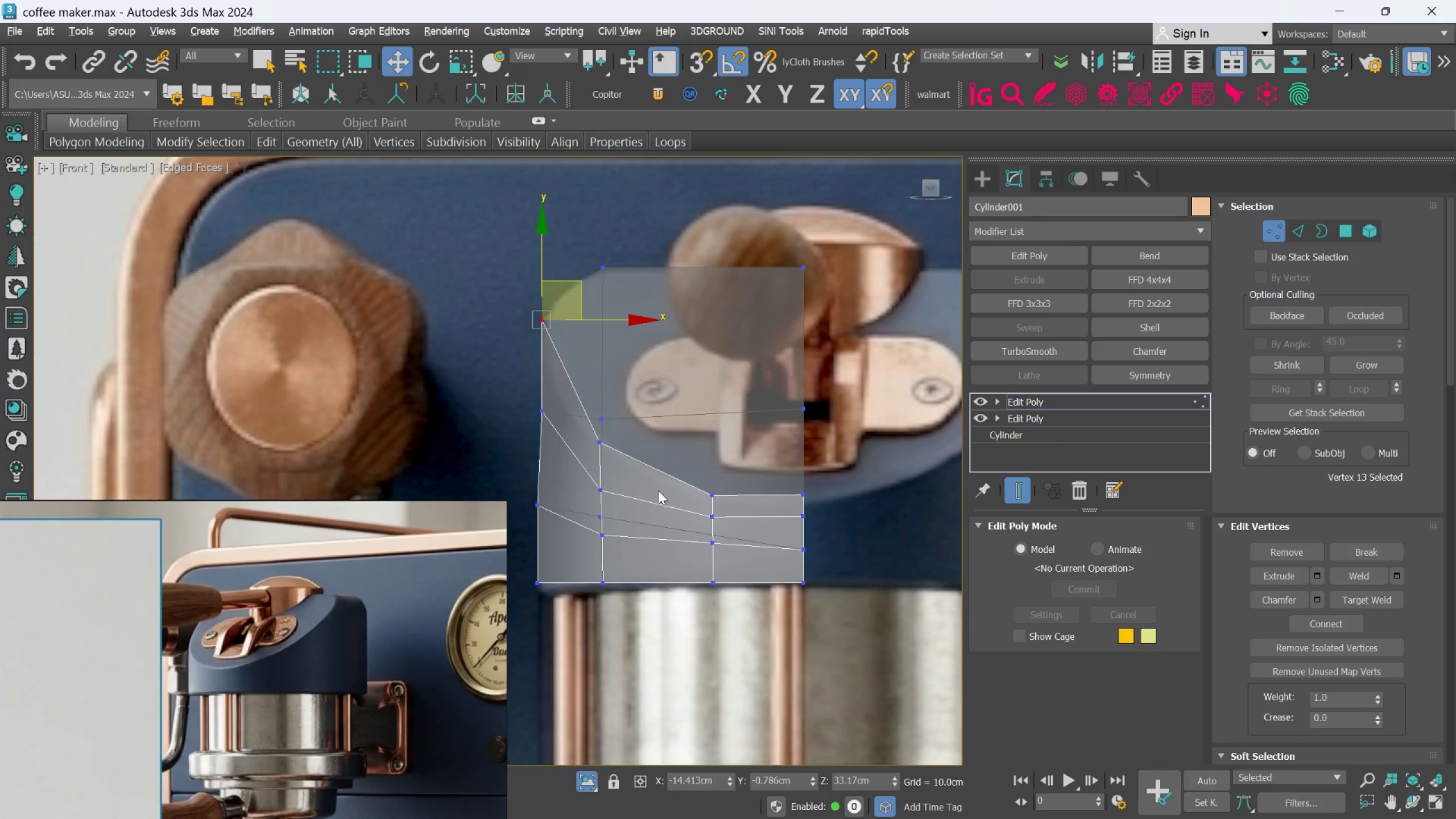 
scroll: coordinate [815, 556], scroll_direction: up, amount: 2.0
 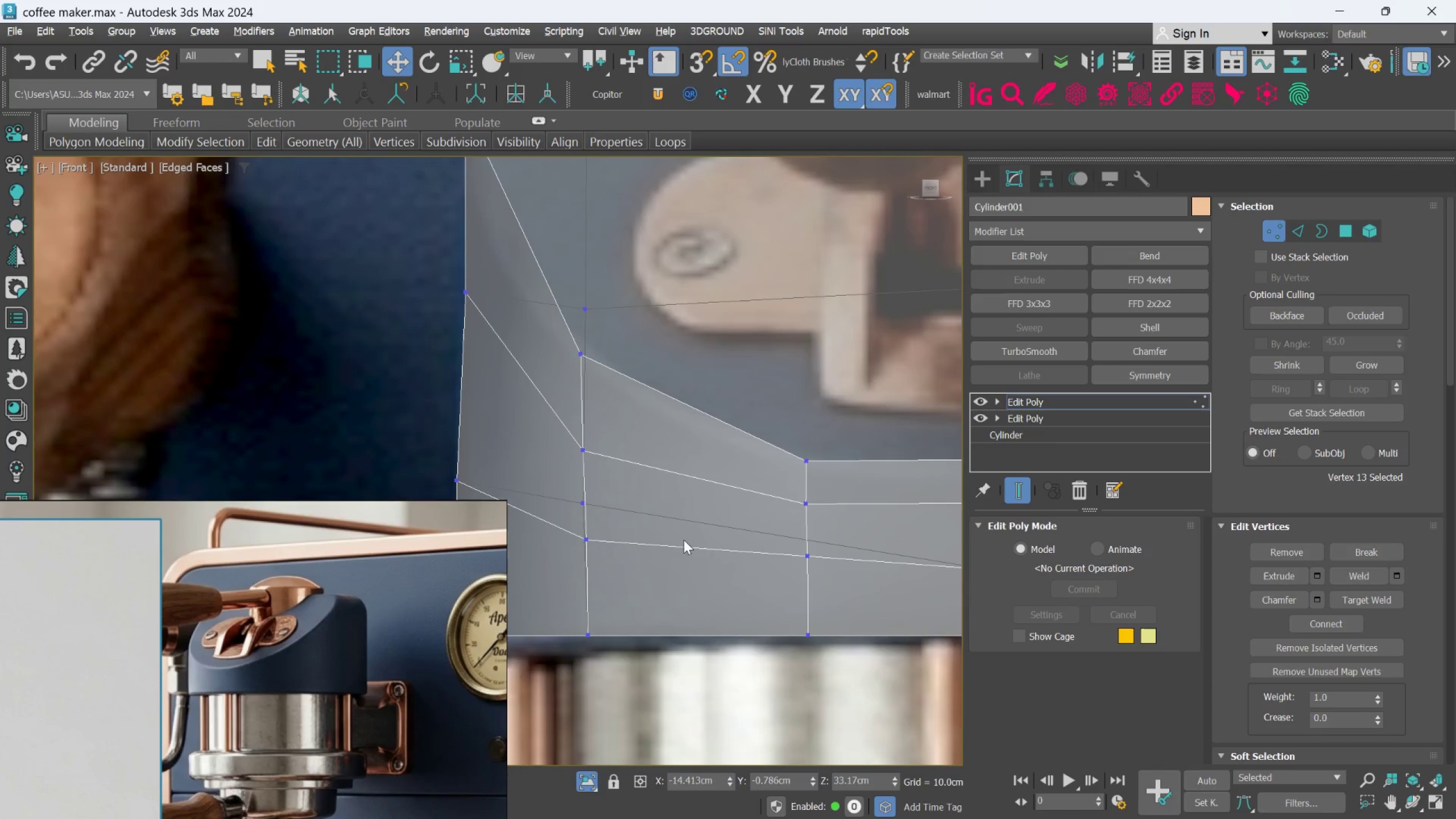 
scroll: coordinate [575, 527], scroll_direction: down, amount: 1.0
 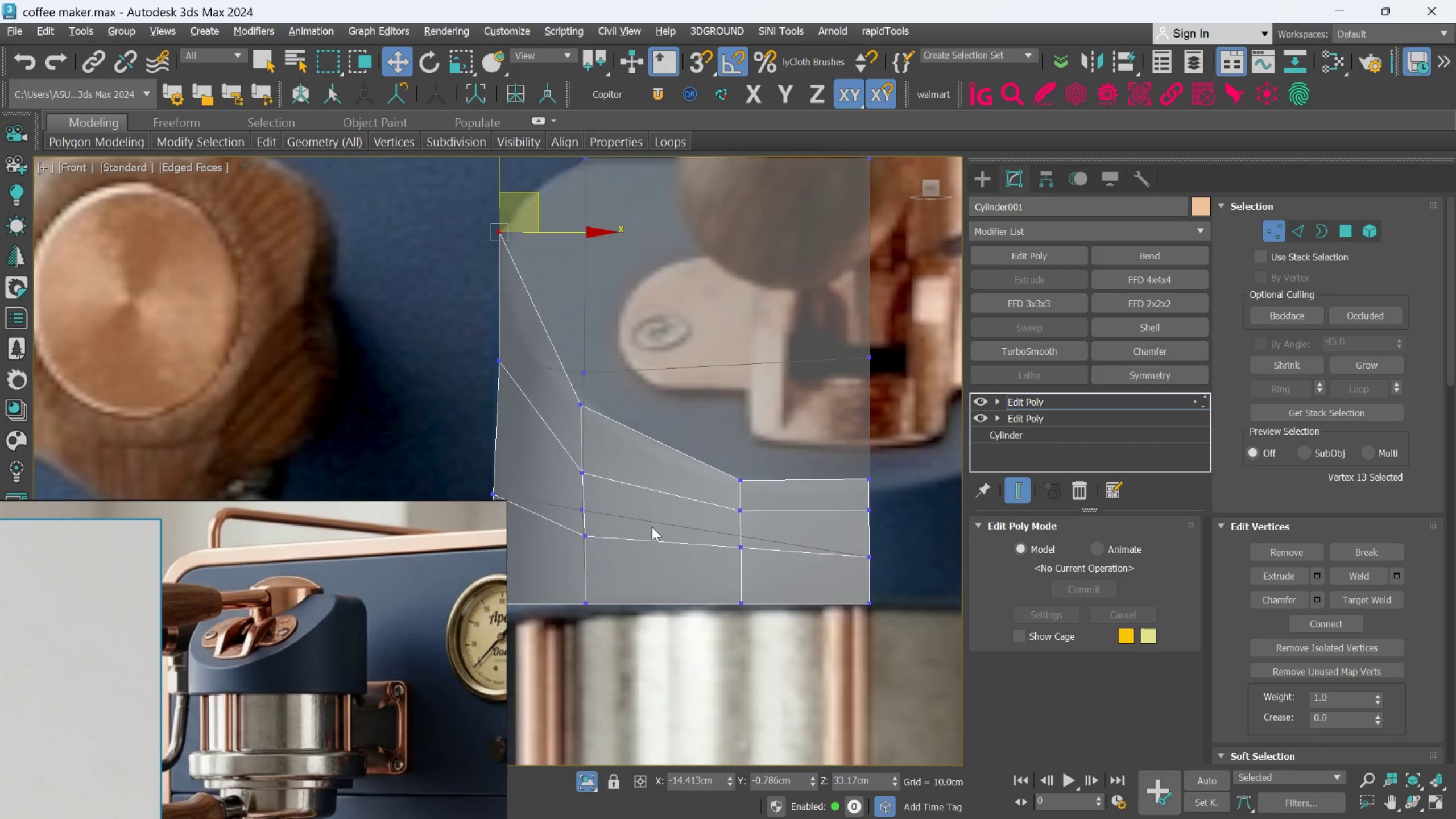 
hold_key(key=AltLeft, duration=1.04)
 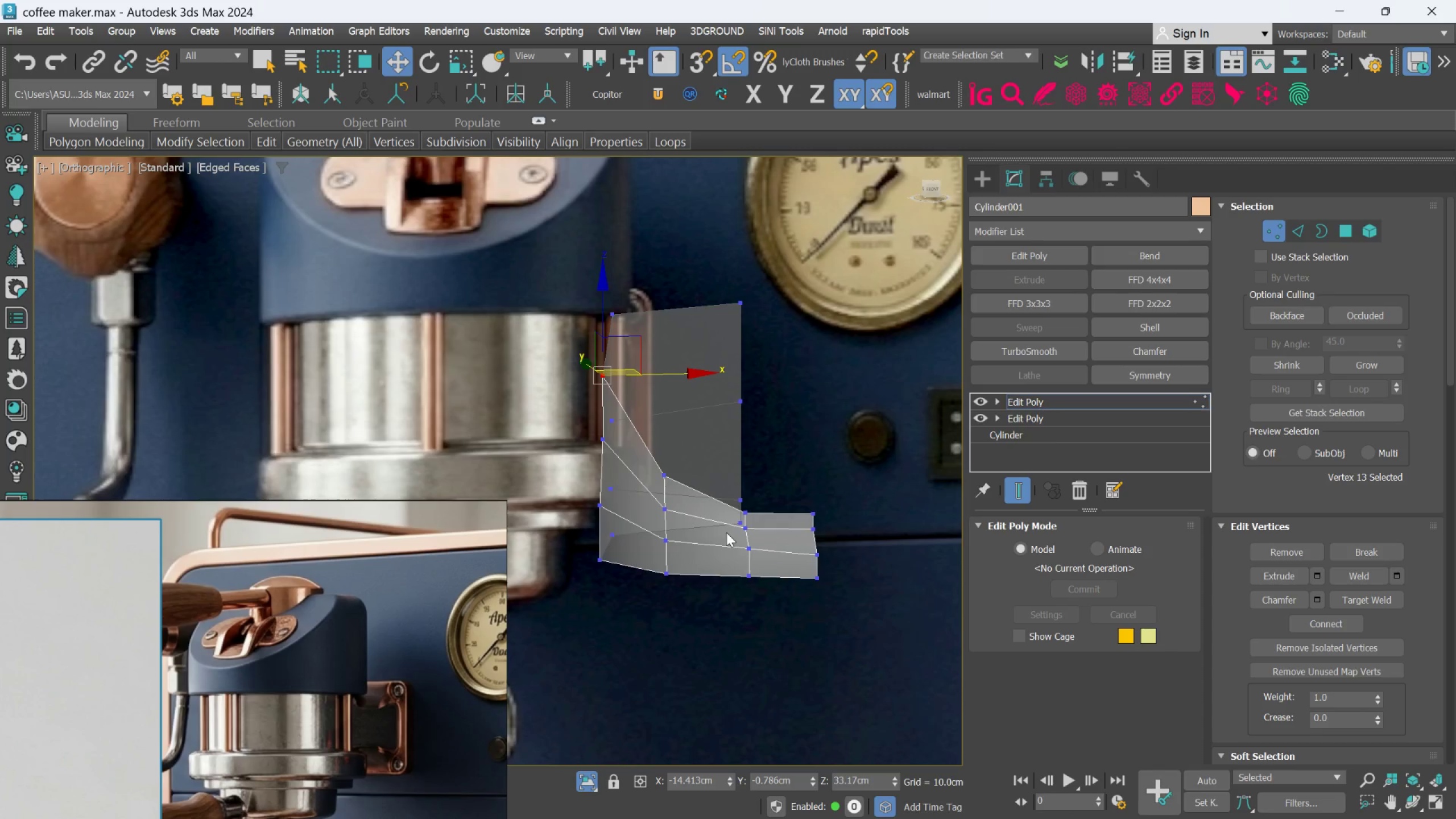 
scroll: coordinate [706, 519], scroll_direction: down, amount: 2.0
 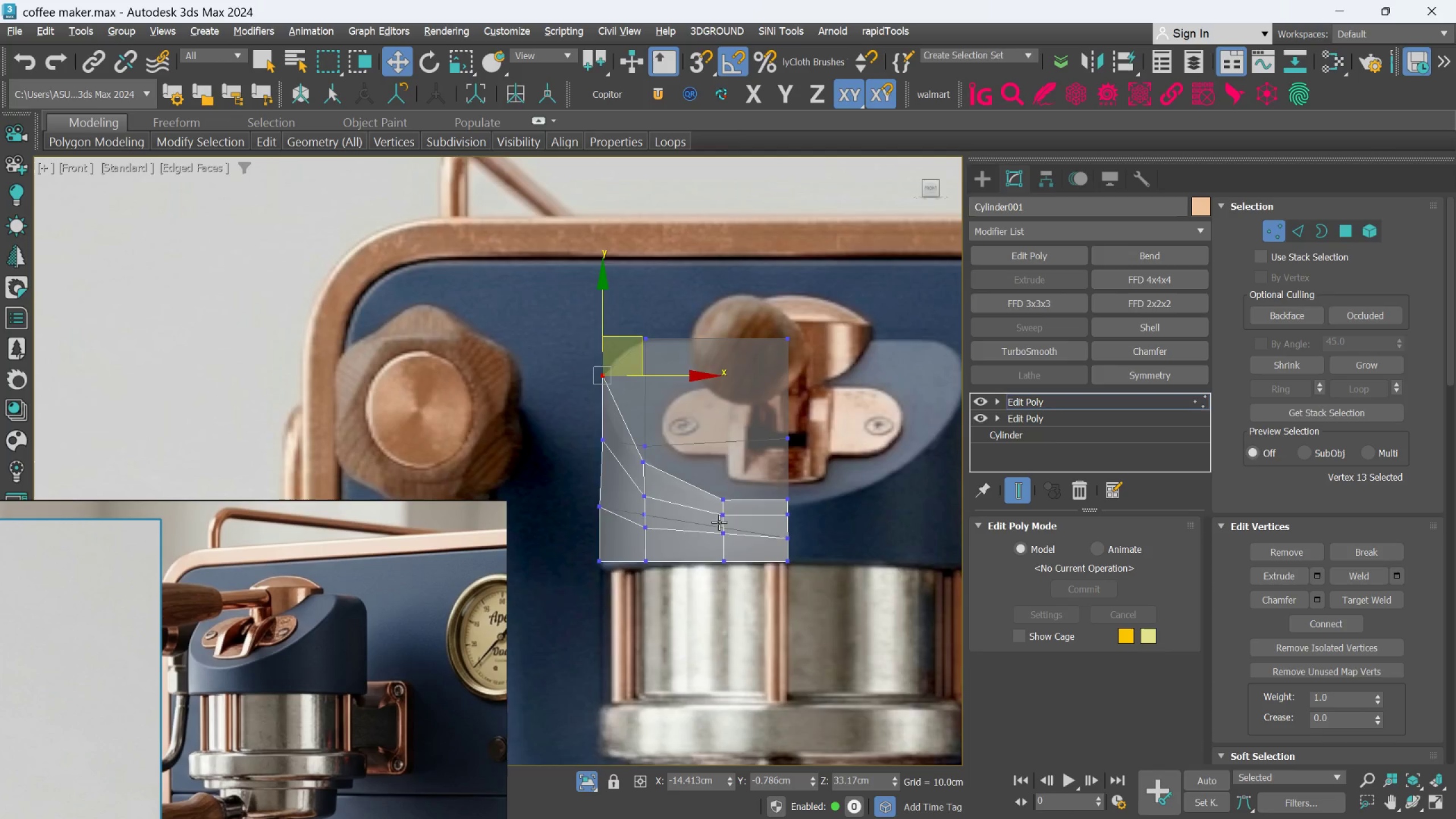 
hold_key(key=AltLeft, duration=0.55)
 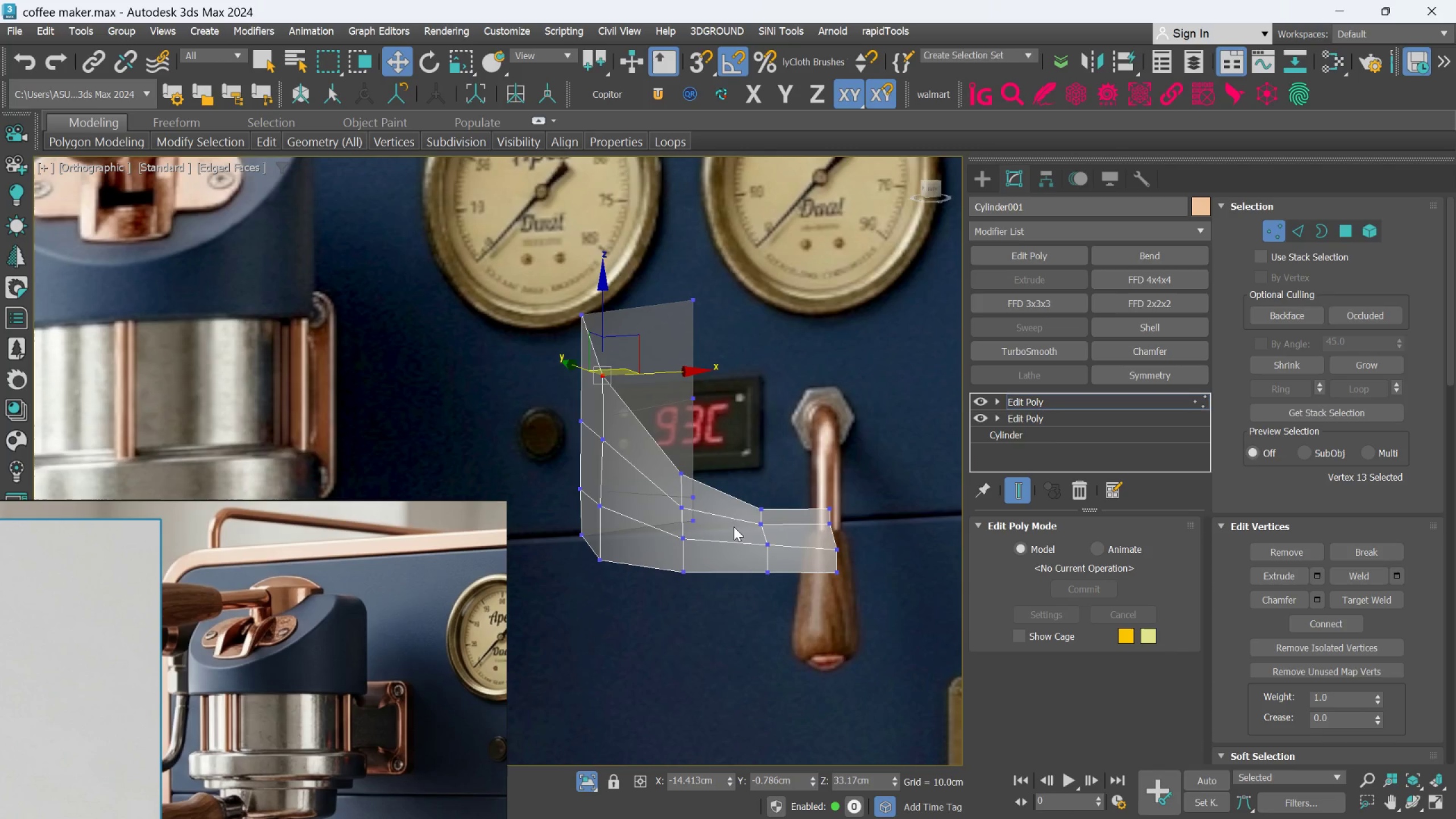 
hold_key(key=AltLeft, duration=0.37)
 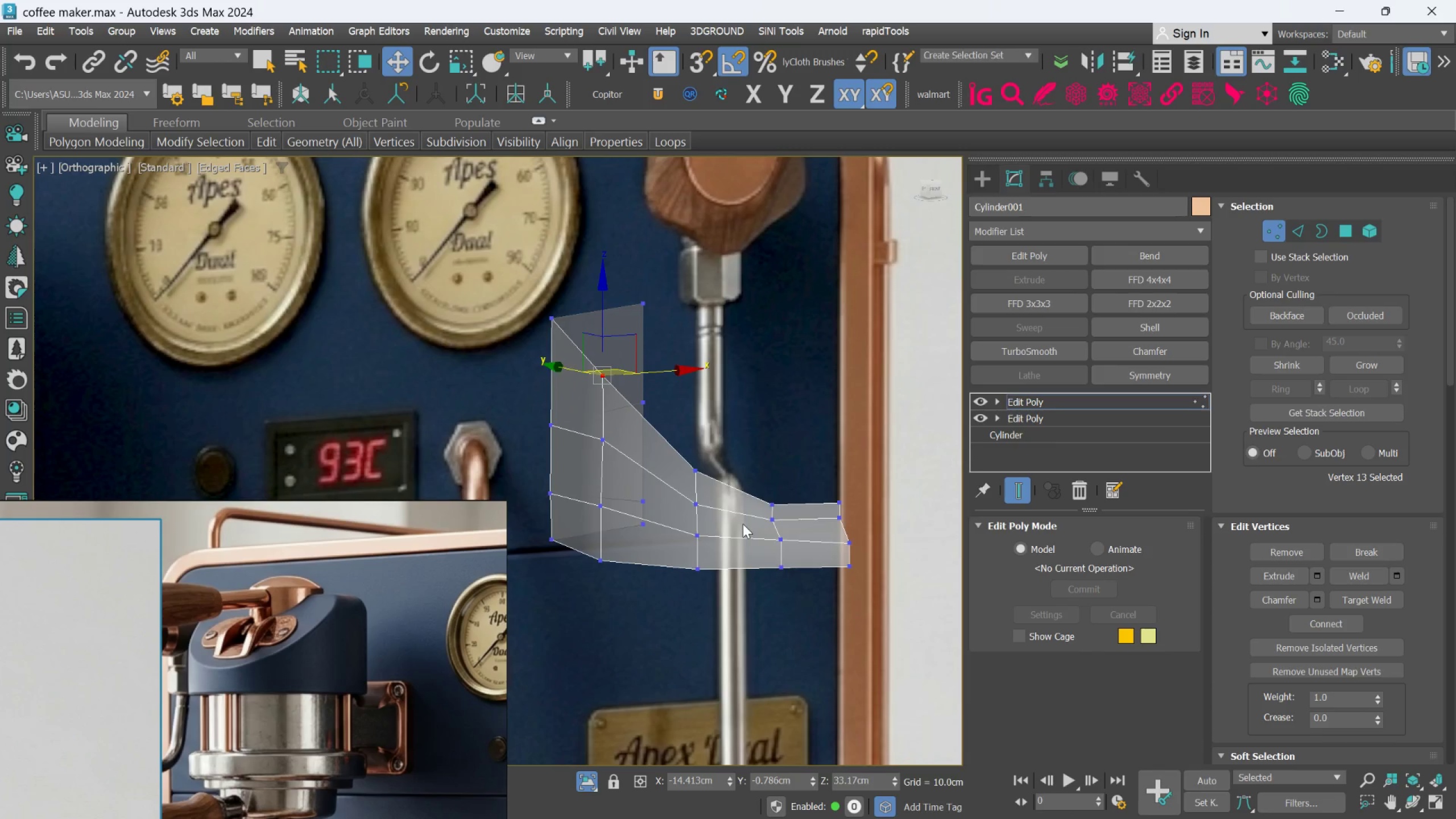 
key(Alt+AltLeft)
 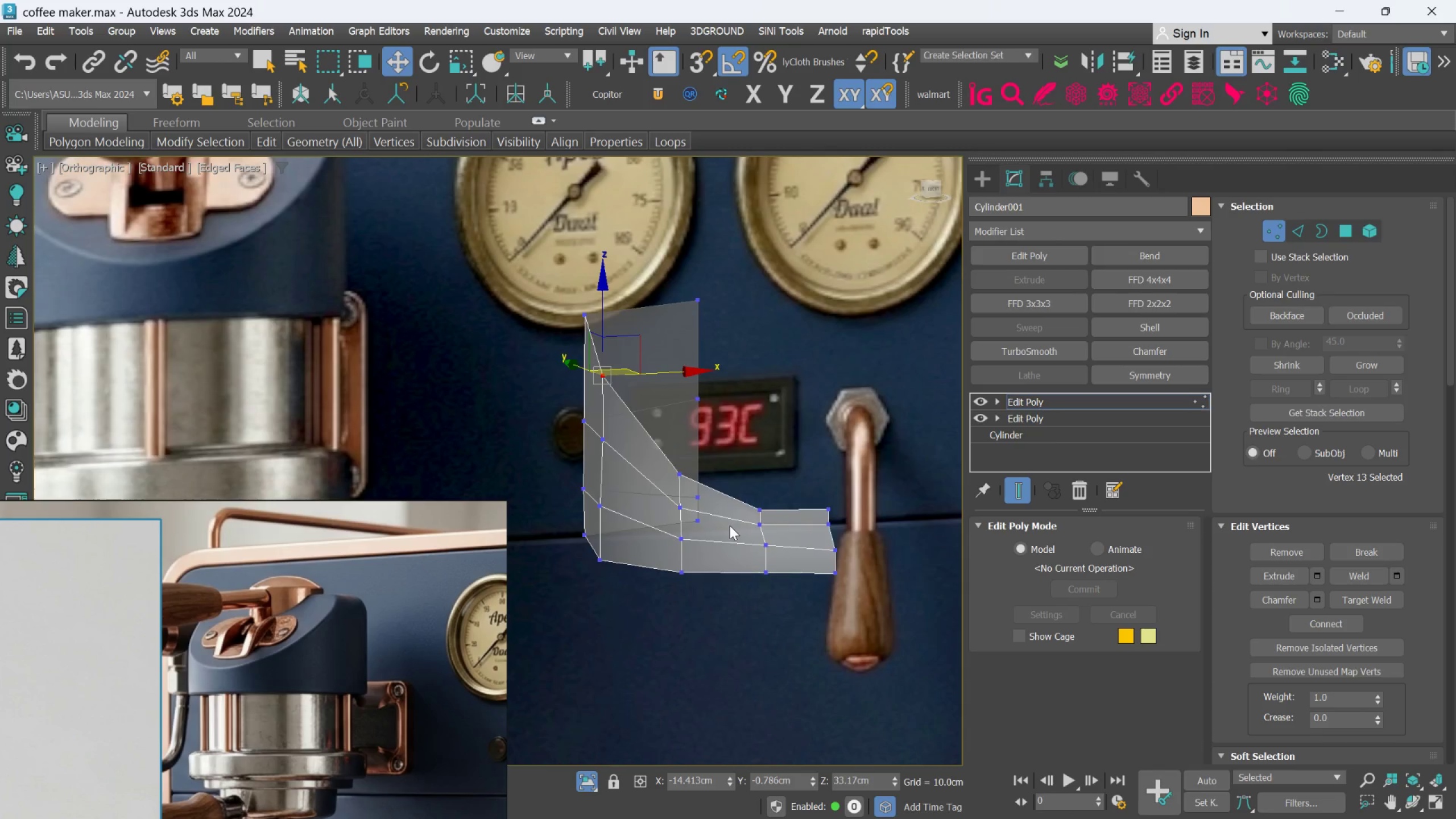 
hold_key(key=AltLeft, duration=0.36)
 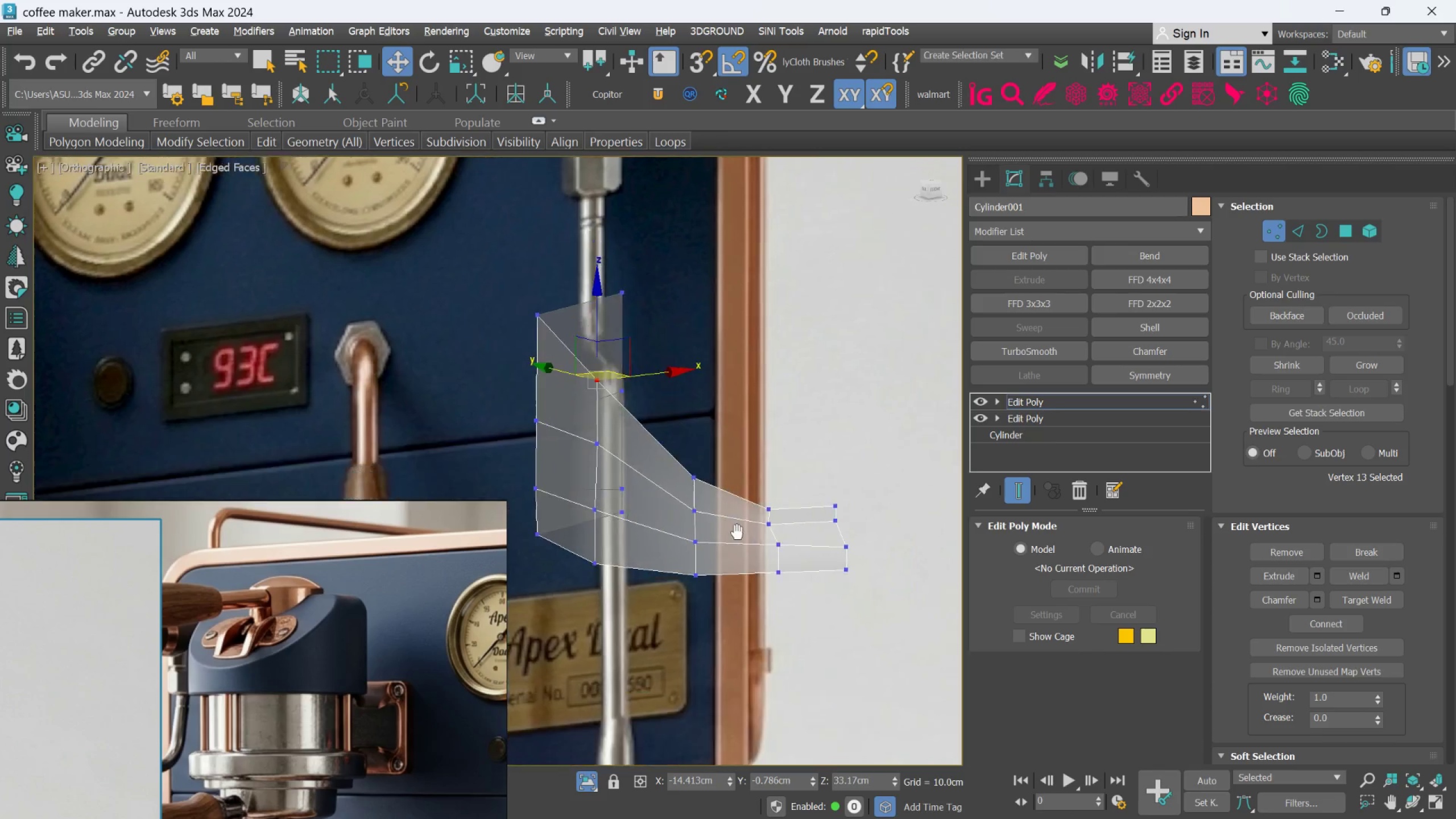 
key(Alt+AltLeft)
 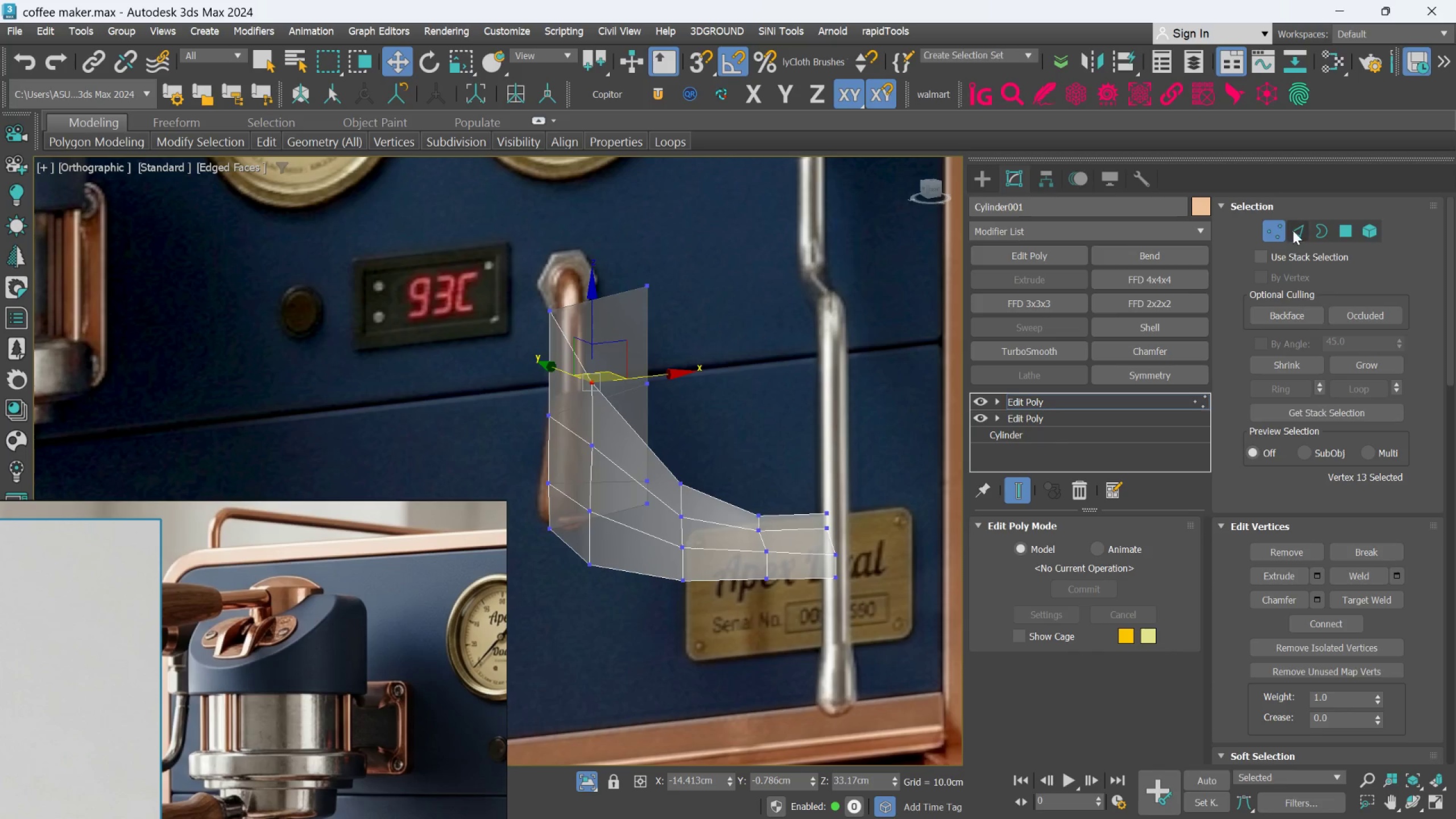 
left_click([1270, 230])
 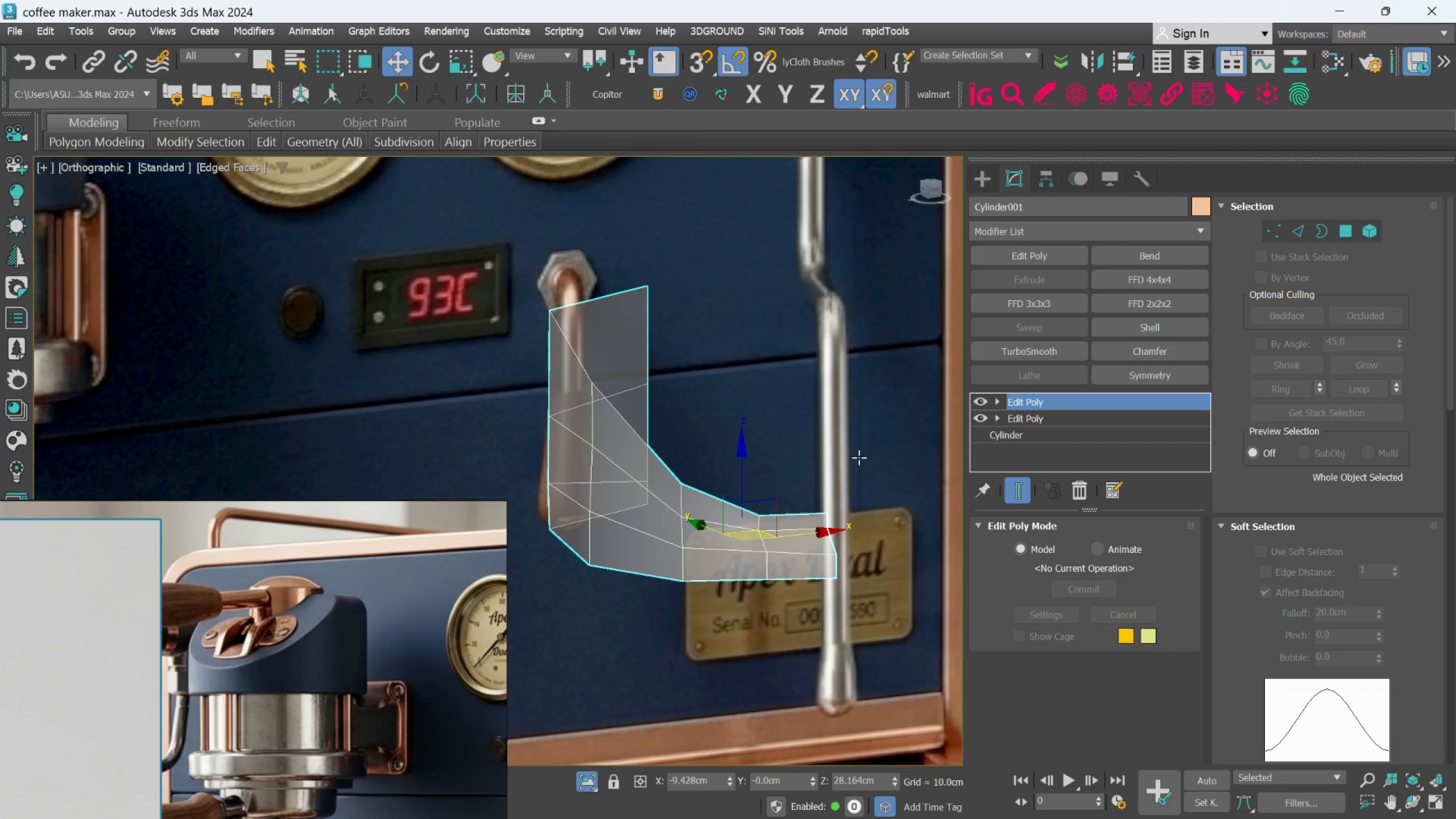 
key(Alt+X)
 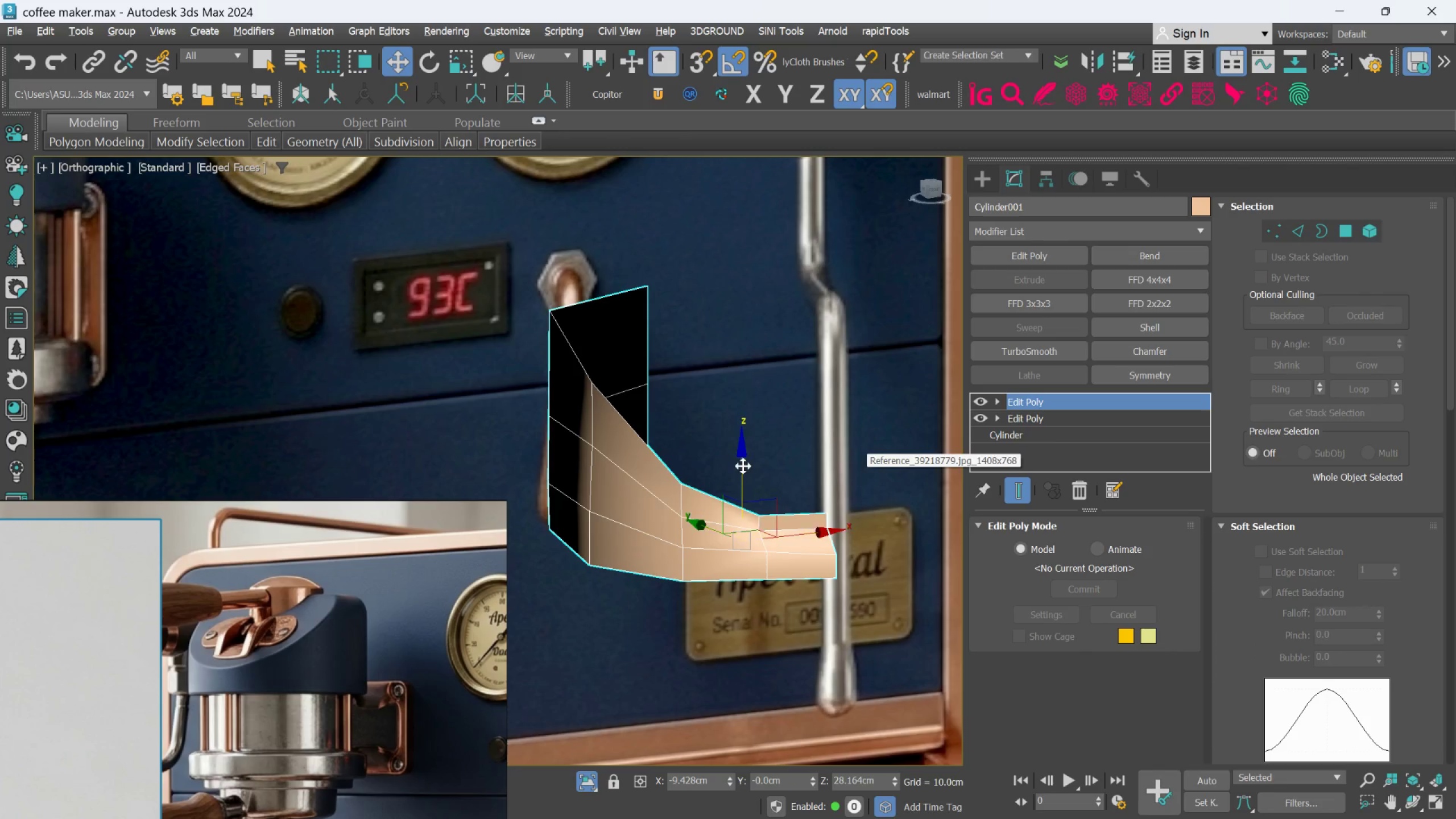 
hold_key(key=AltLeft, duration=0.96)
scroll: coordinate [741, 466], scroll_direction: down, amount: 1.0
 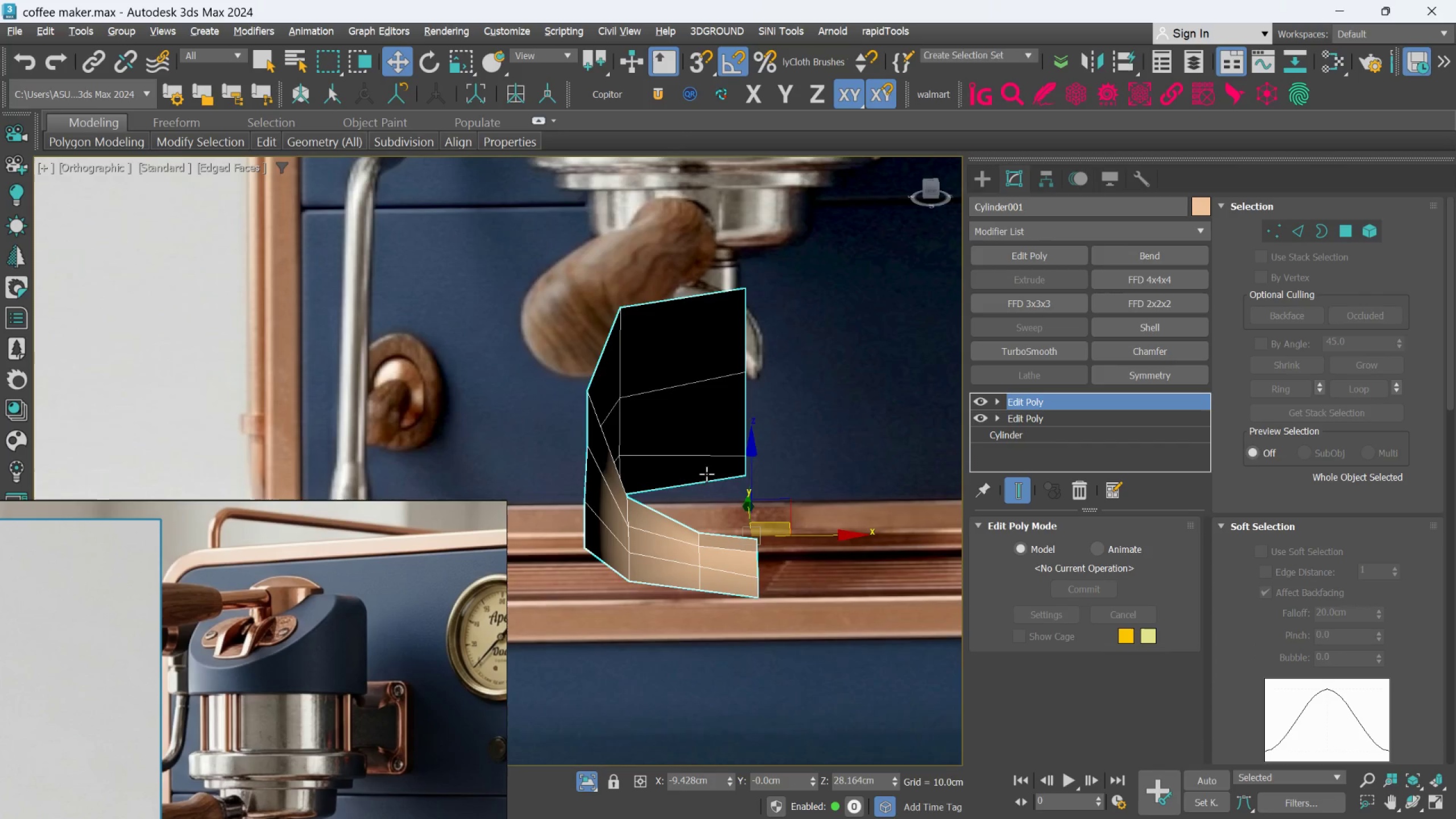 
hold_key(key=AltLeft, duration=0.39)
 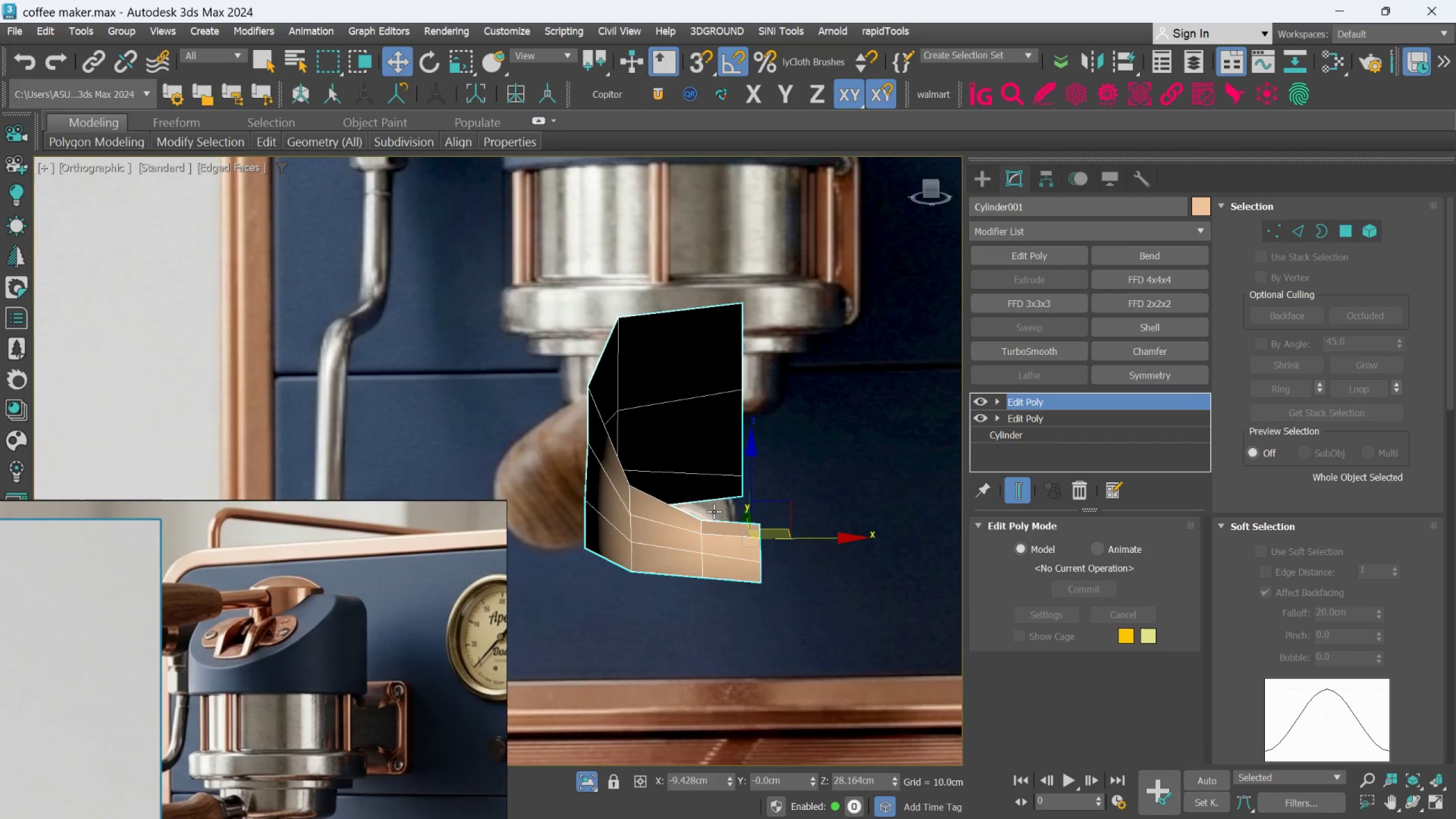 
scroll: coordinate [714, 511], scroll_direction: up, amount: 1.0
 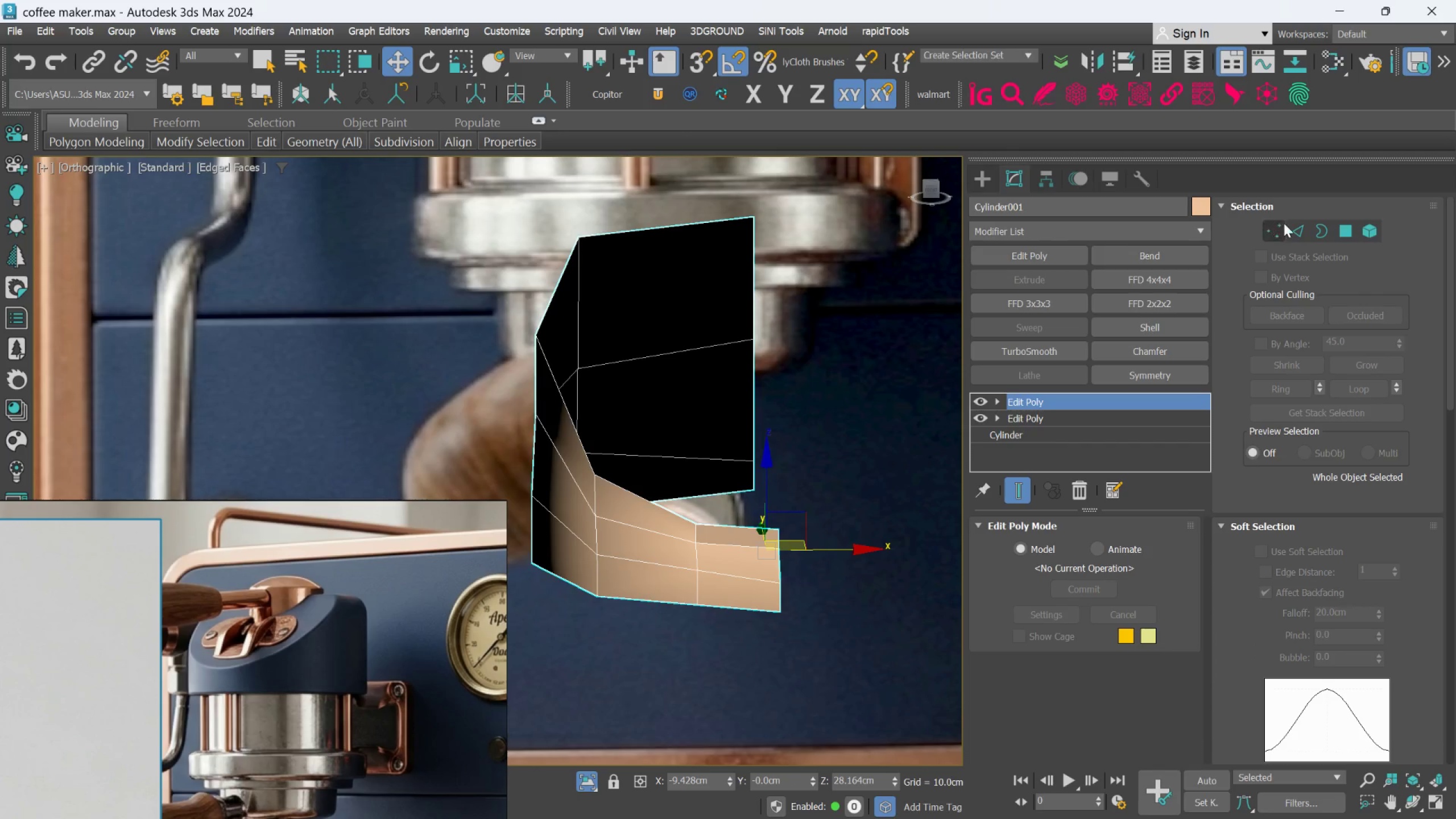 
left_click_drag(start_coordinate=[1292, 222], to_coordinate=[1292, 228])
 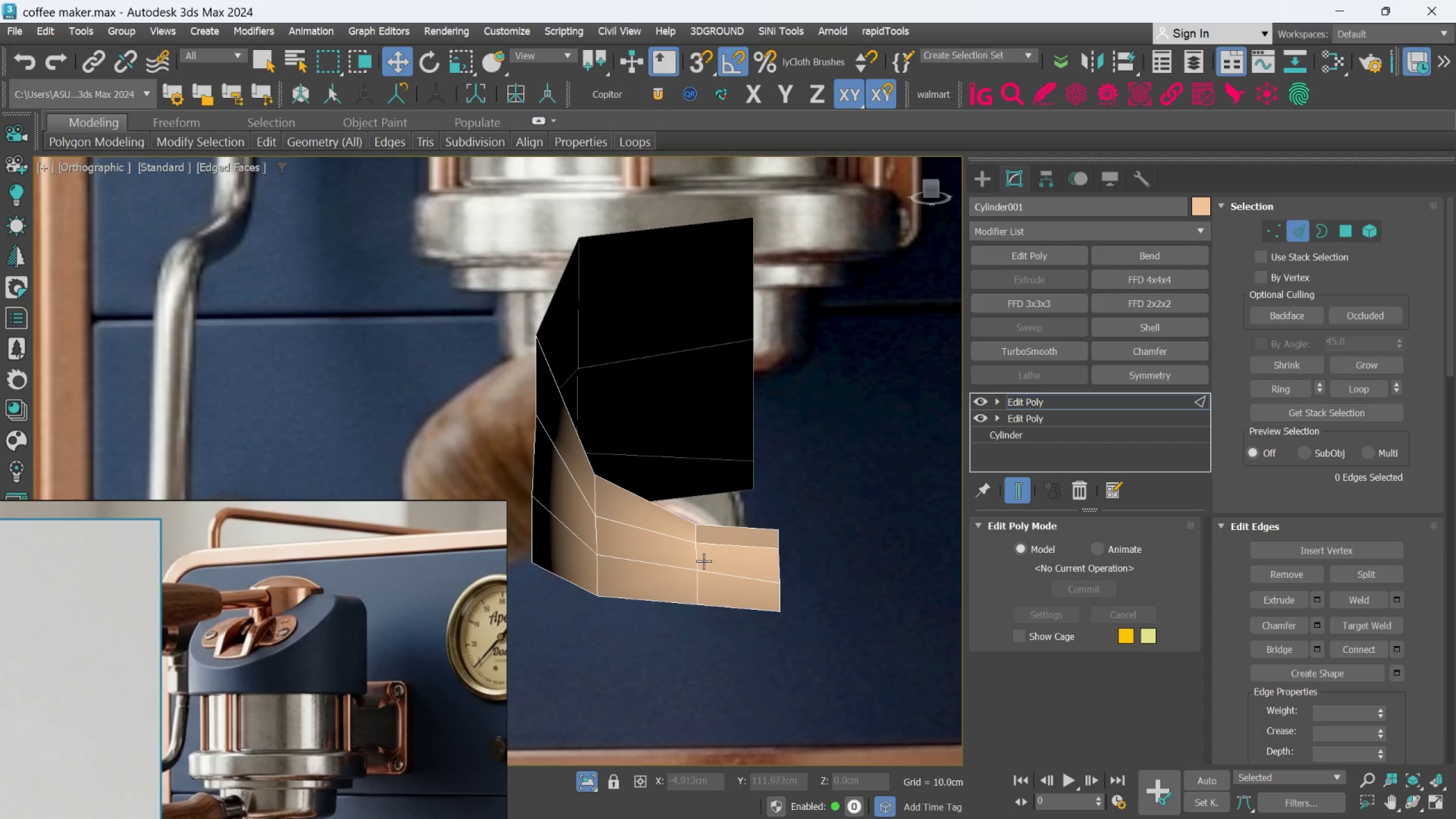 
double_click([702, 559])
 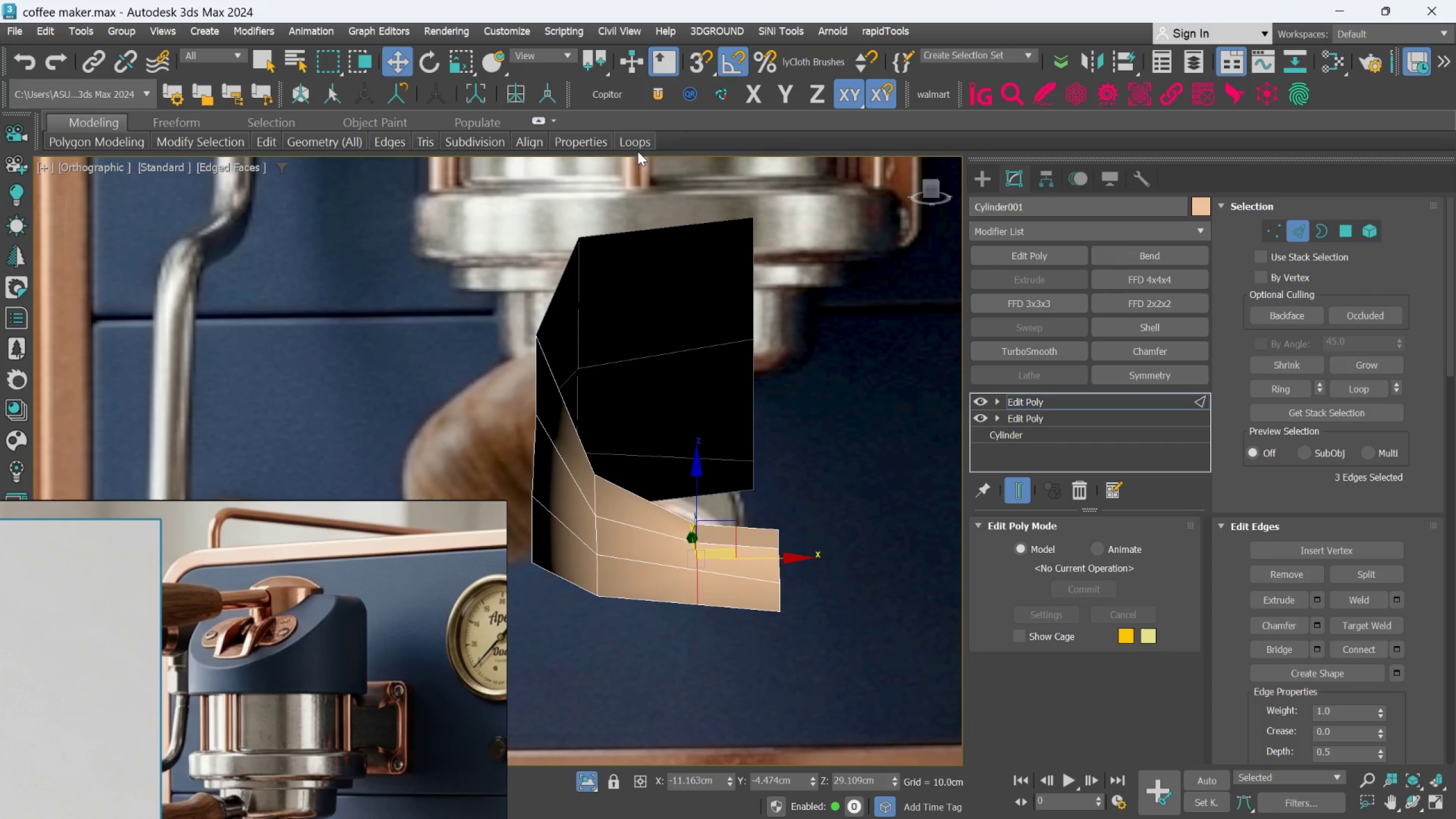 
left_click([635, 145])
 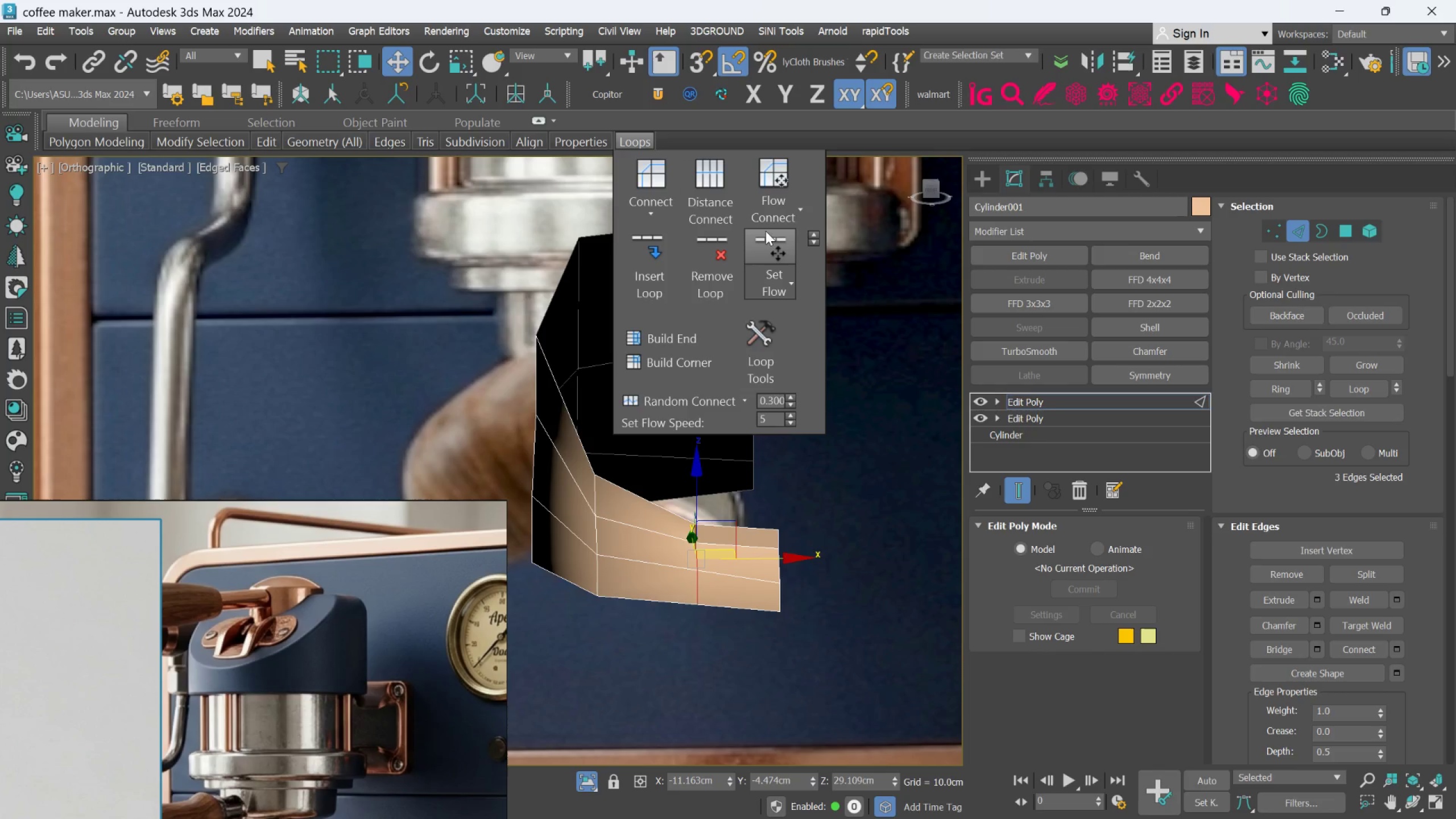 
left_click([768, 239])
 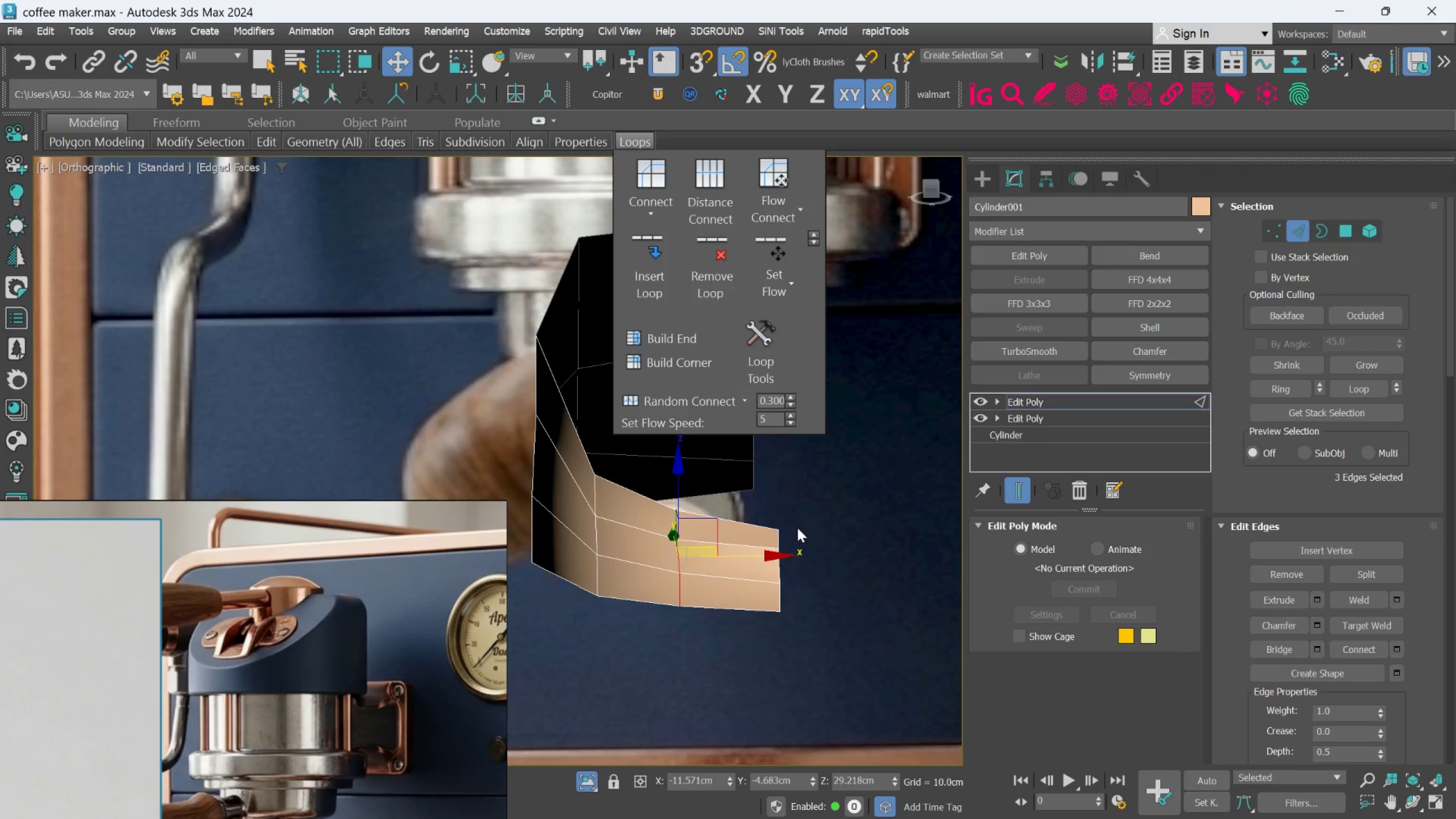 
left_click([792, 572])
 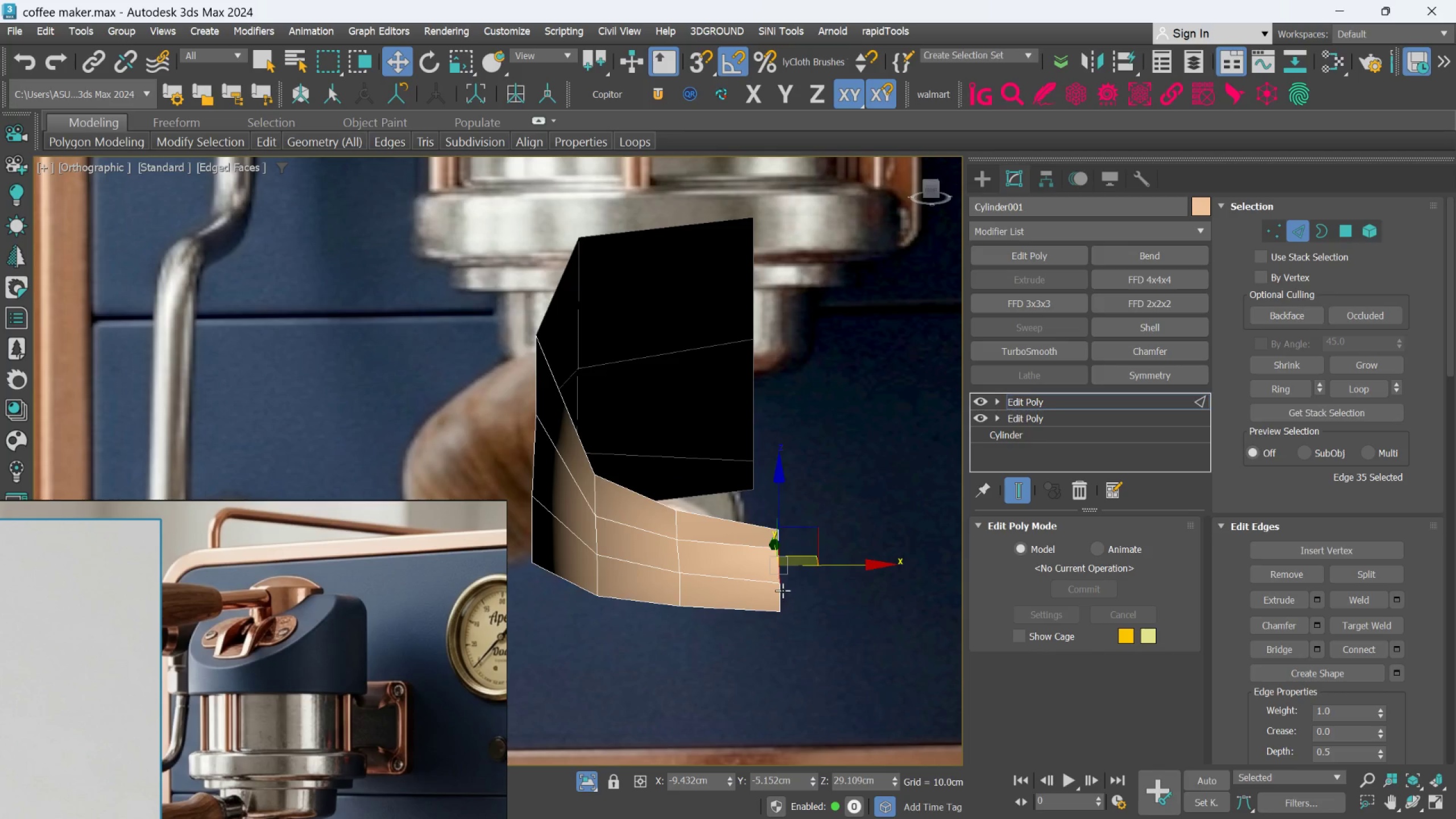 
double_click([781, 590])
 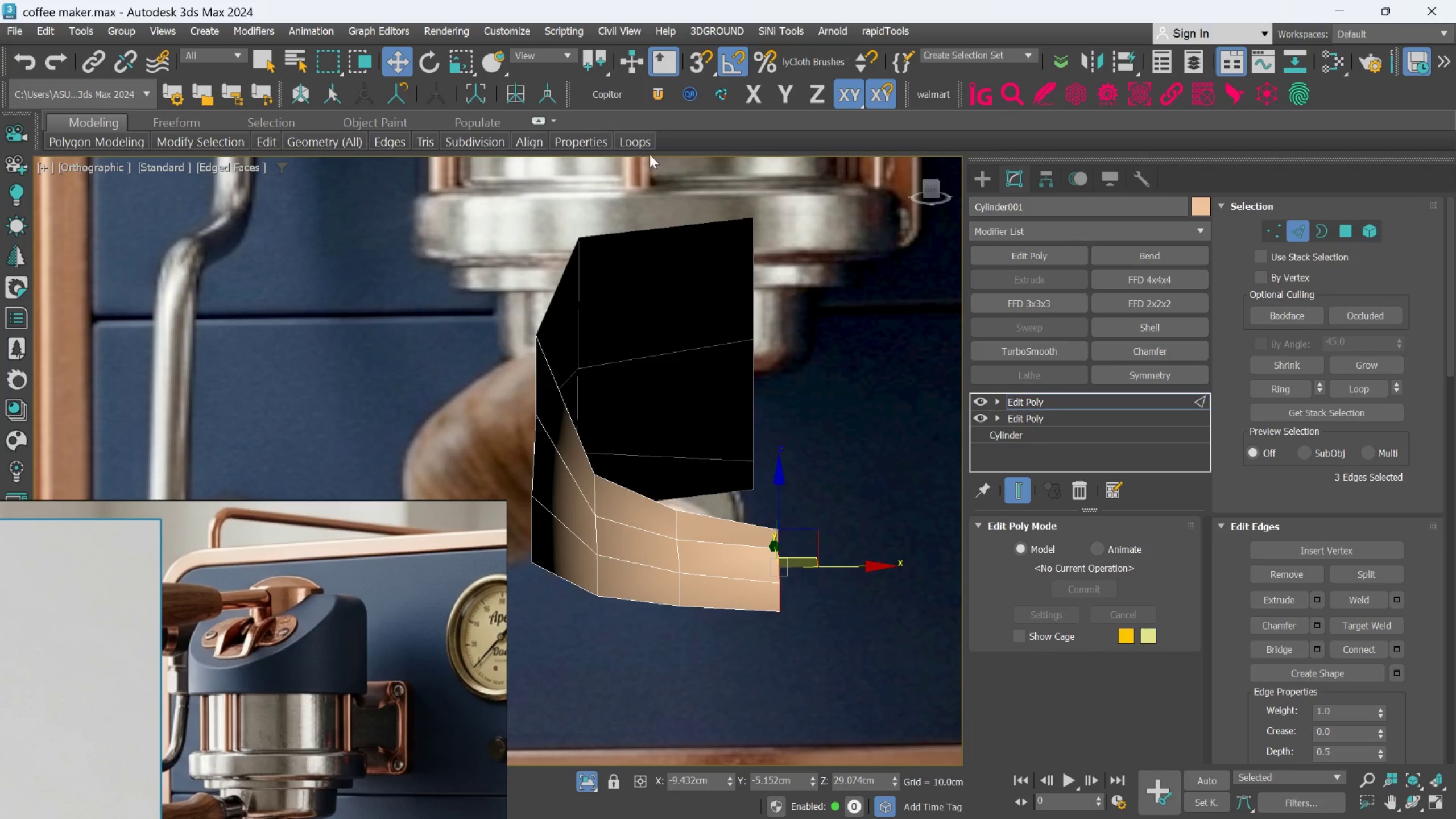 
left_click([636, 142])
 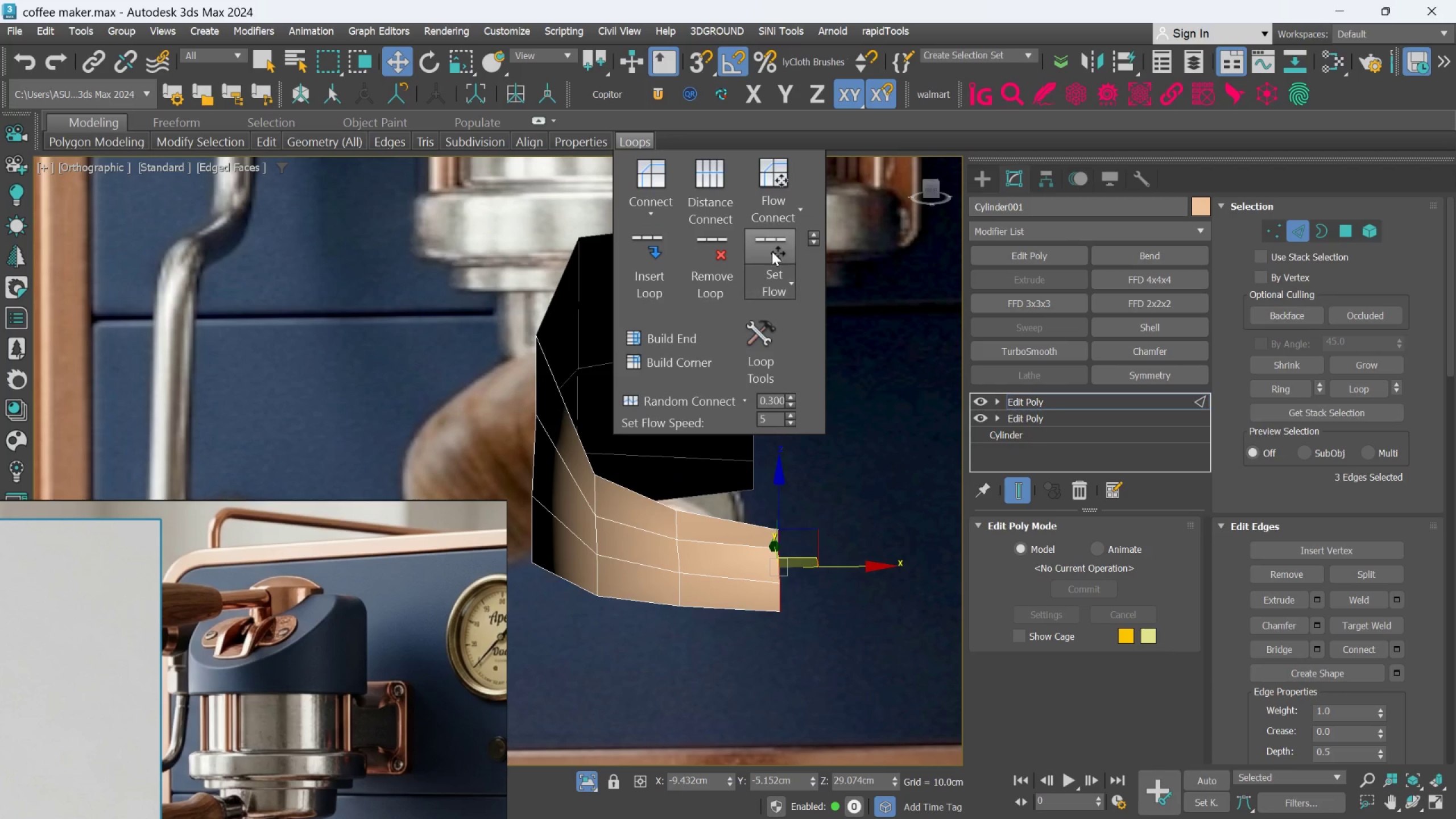 
left_click([772, 245])
 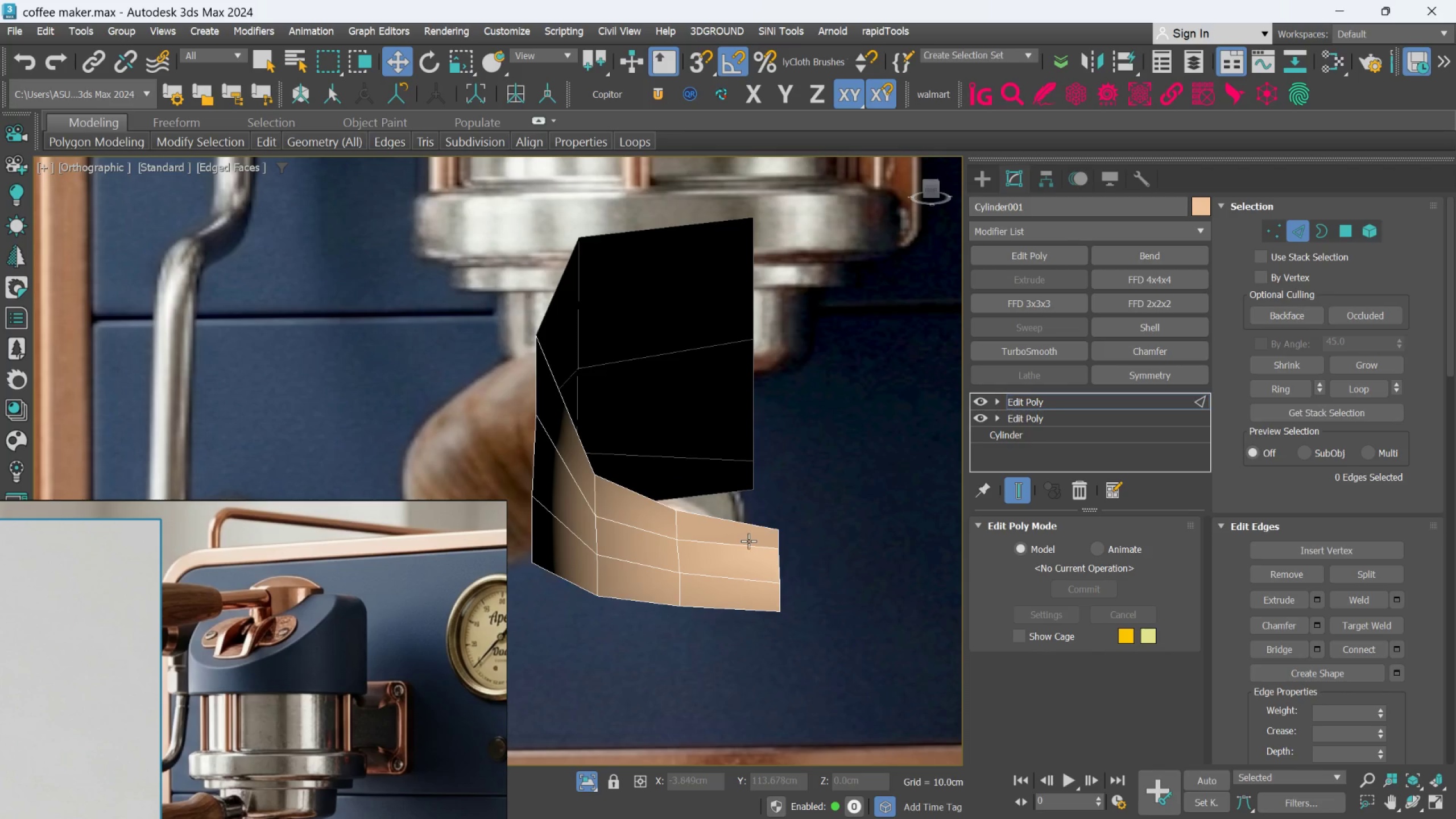 
double_click([734, 541])
 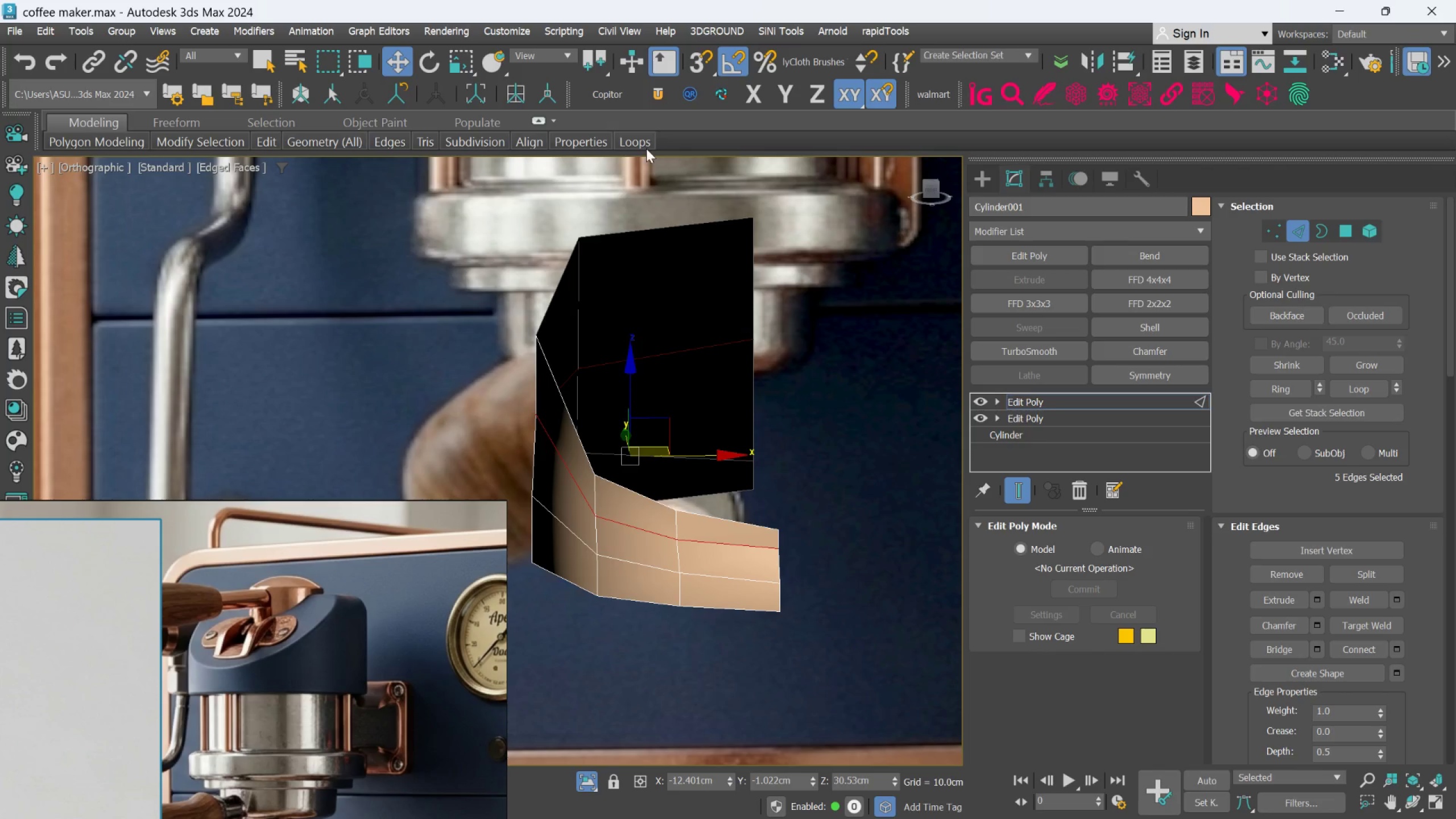 
left_click([643, 144])
 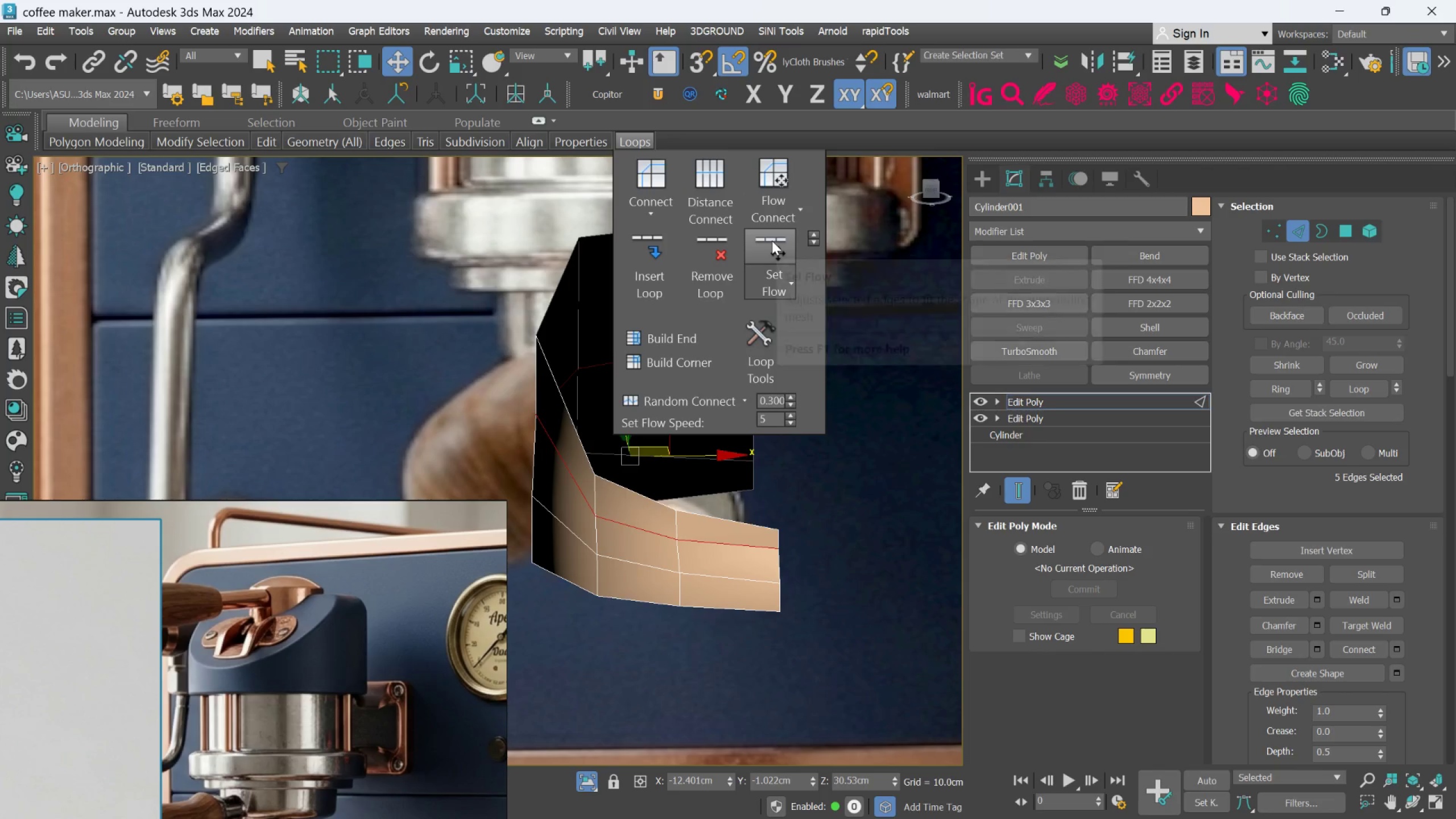 
left_click([772, 241])
 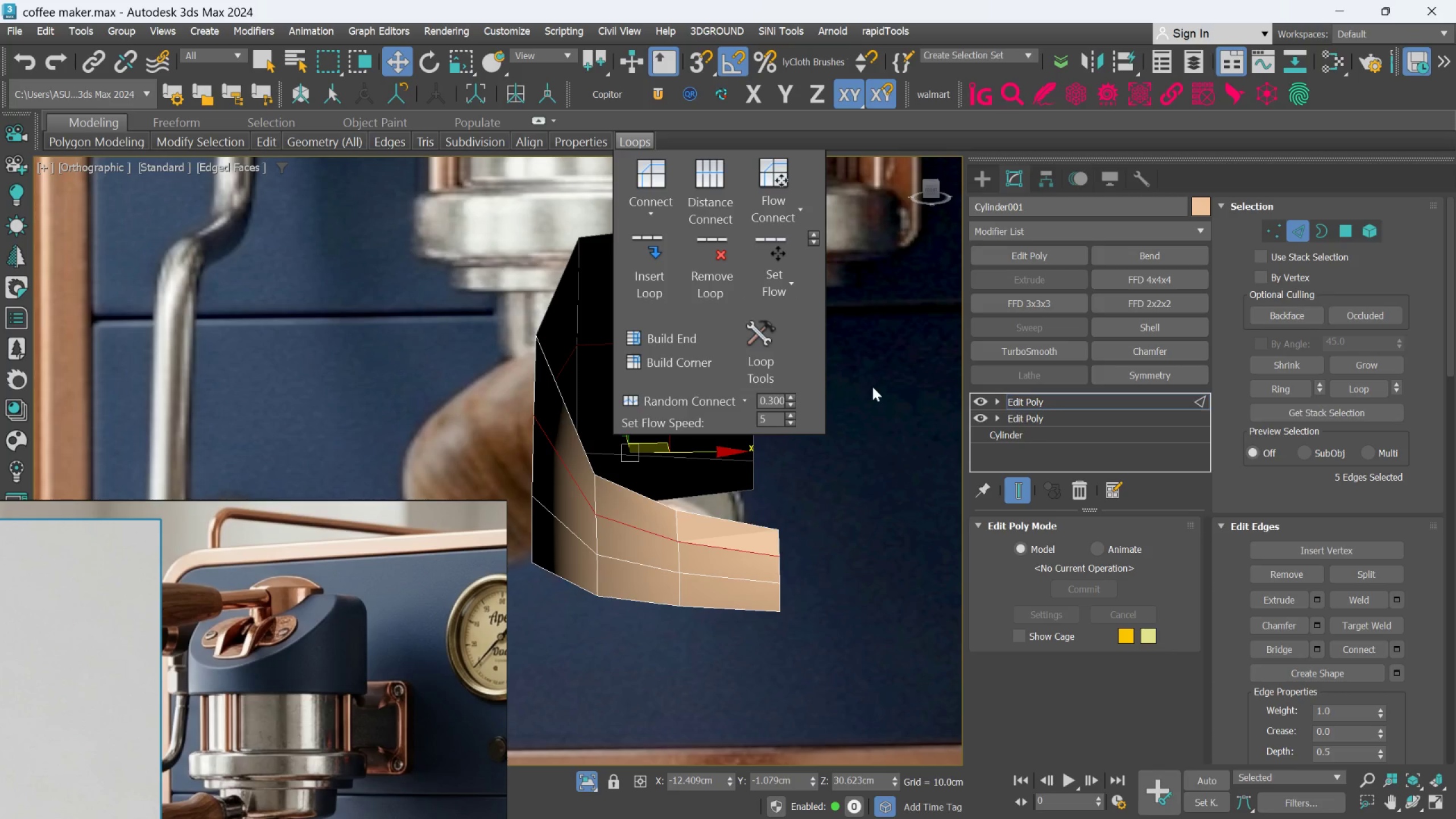 
left_click([866, 429])
 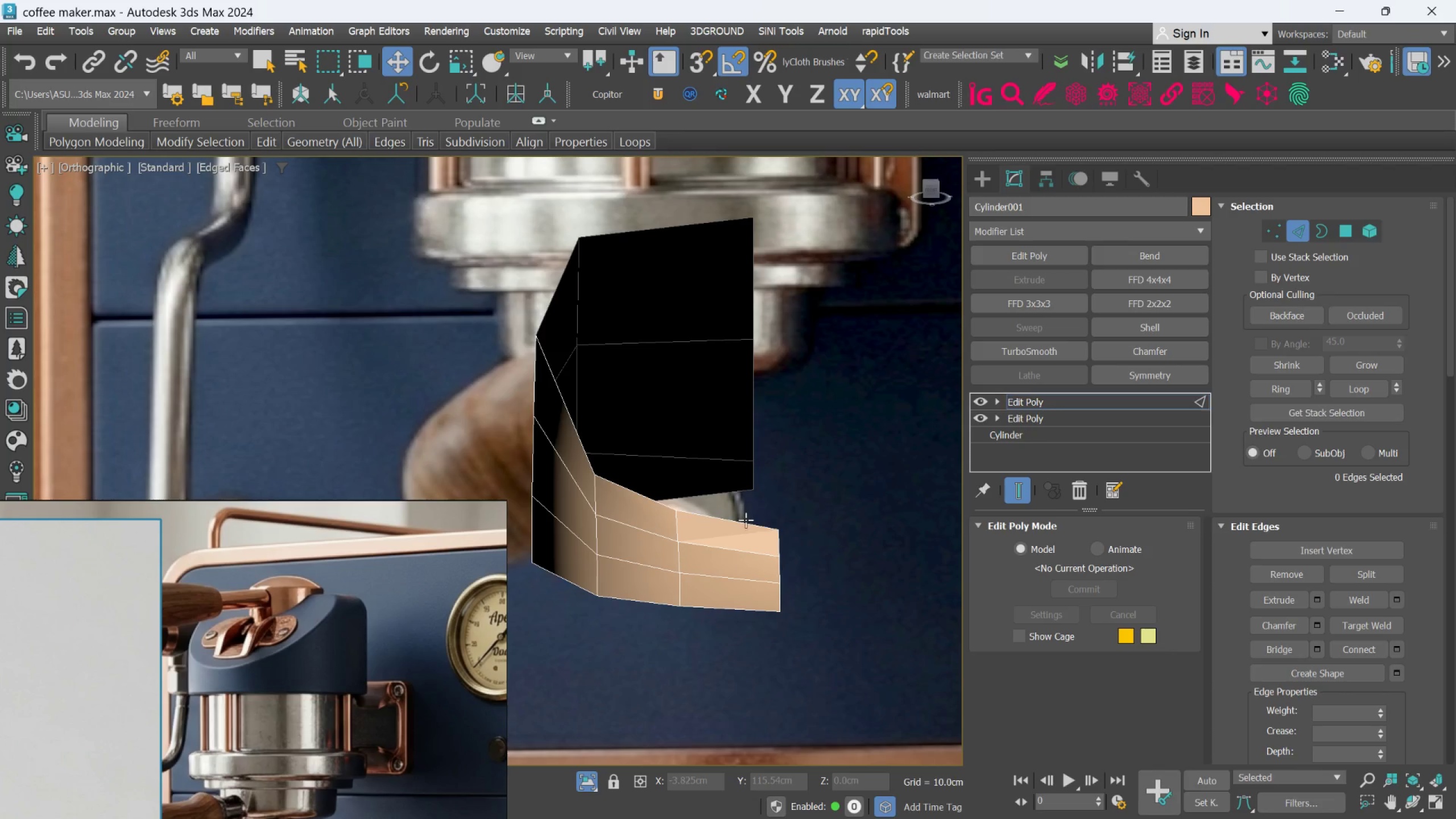 
double_click([746, 520])
 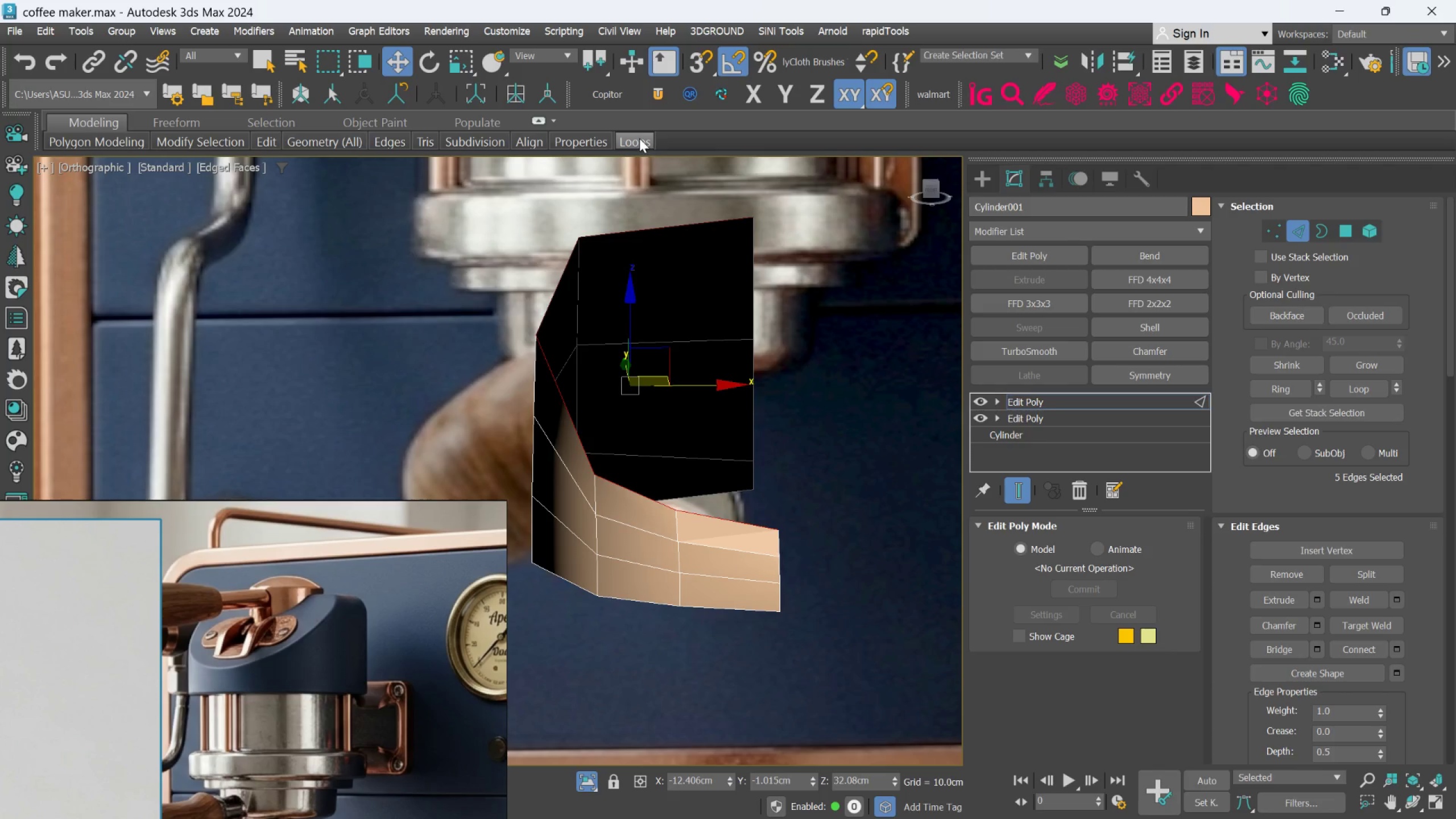 
left_click([639, 138])
 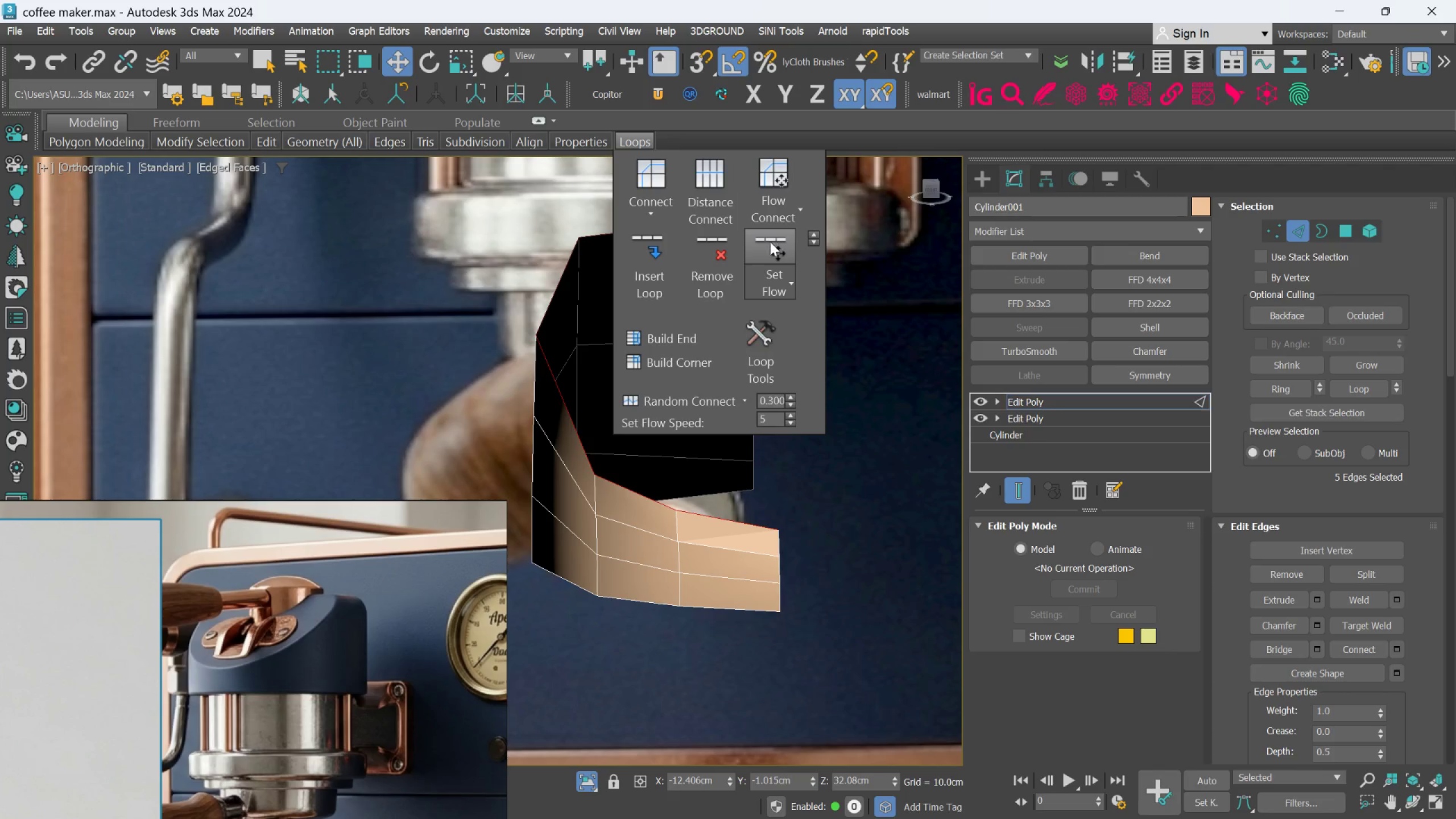 
left_click([772, 251])
 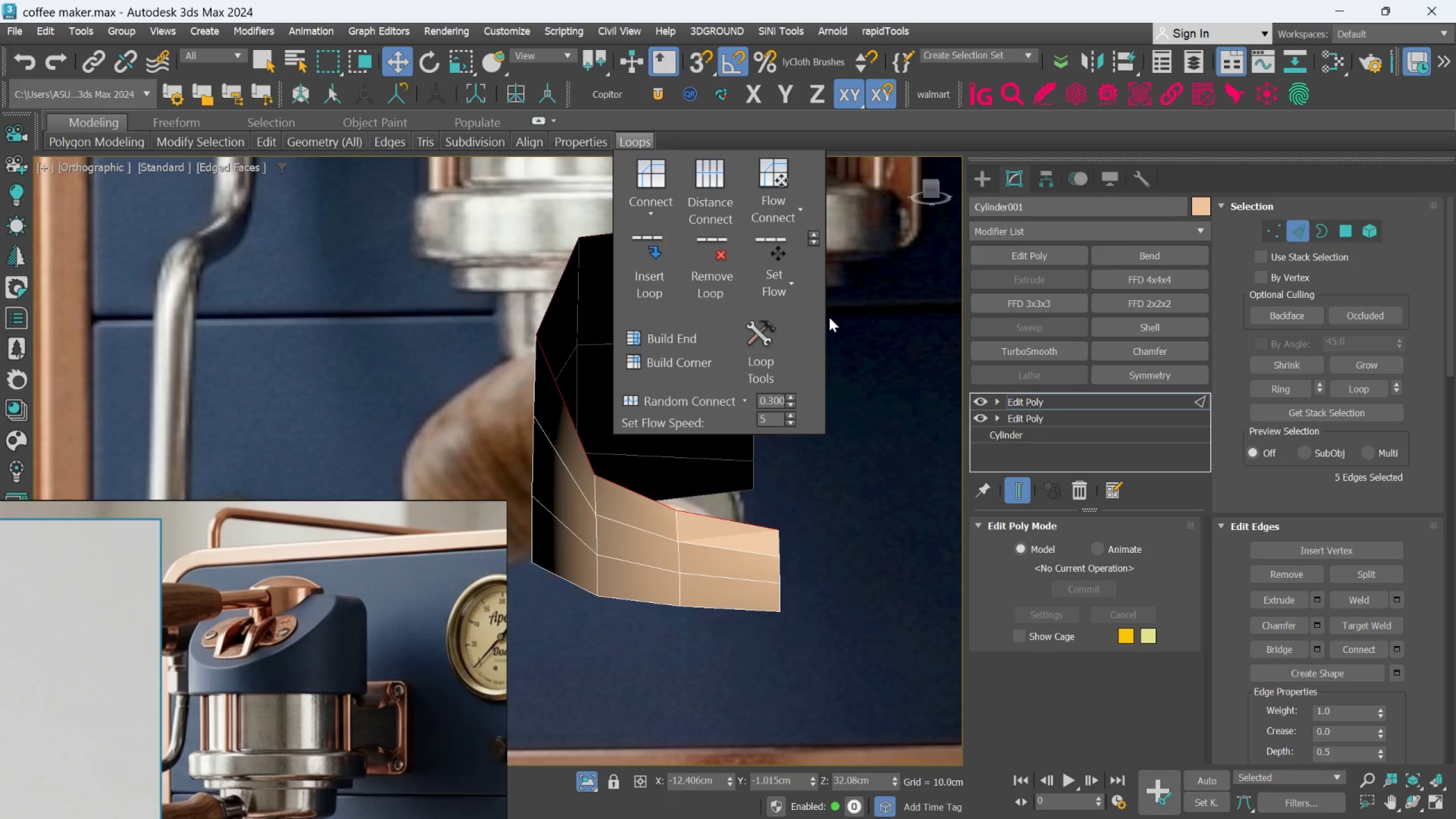 
left_click([876, 375])
 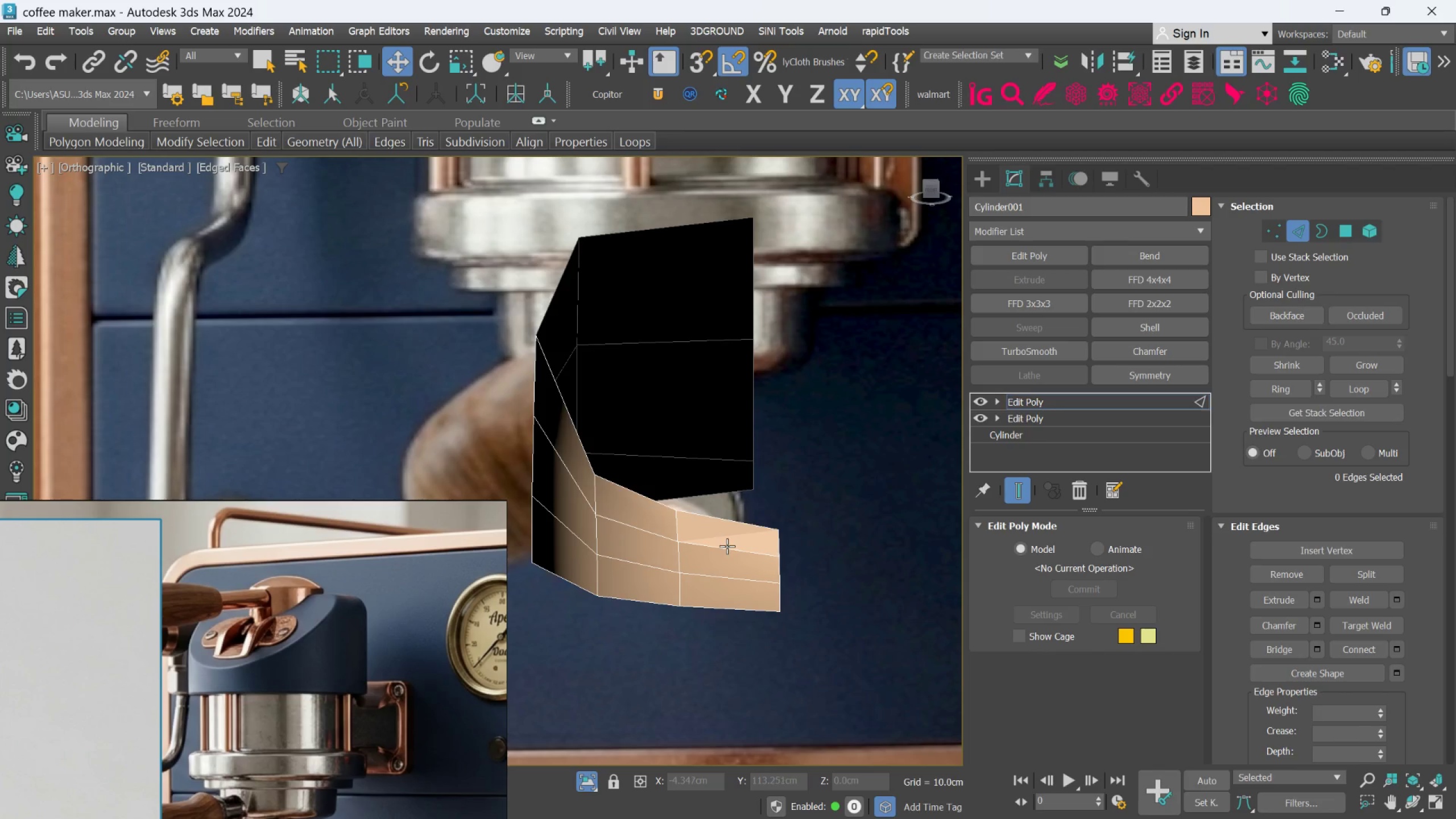 
double_click([727, 546])
 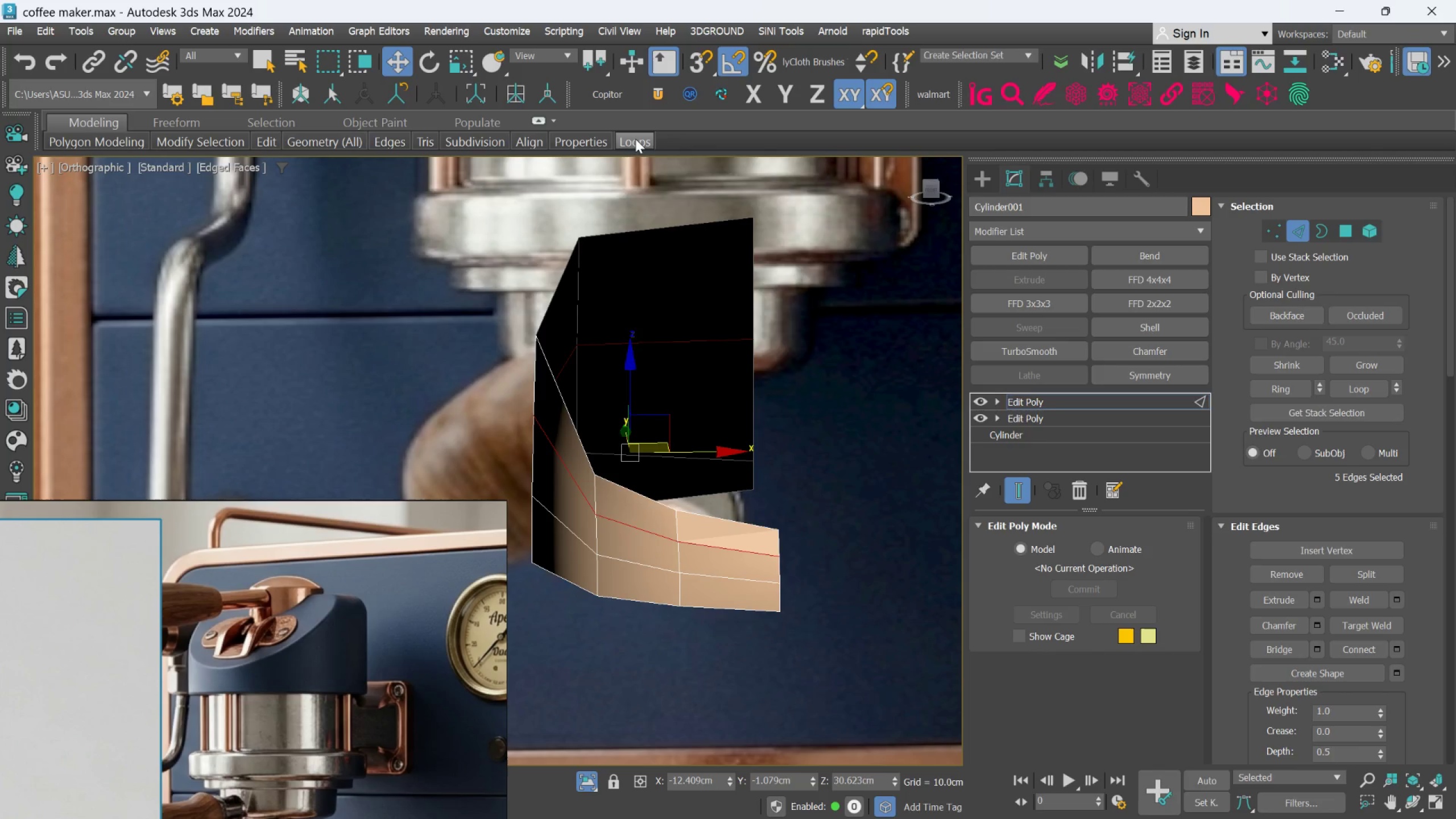 
left_click([635, 139])
 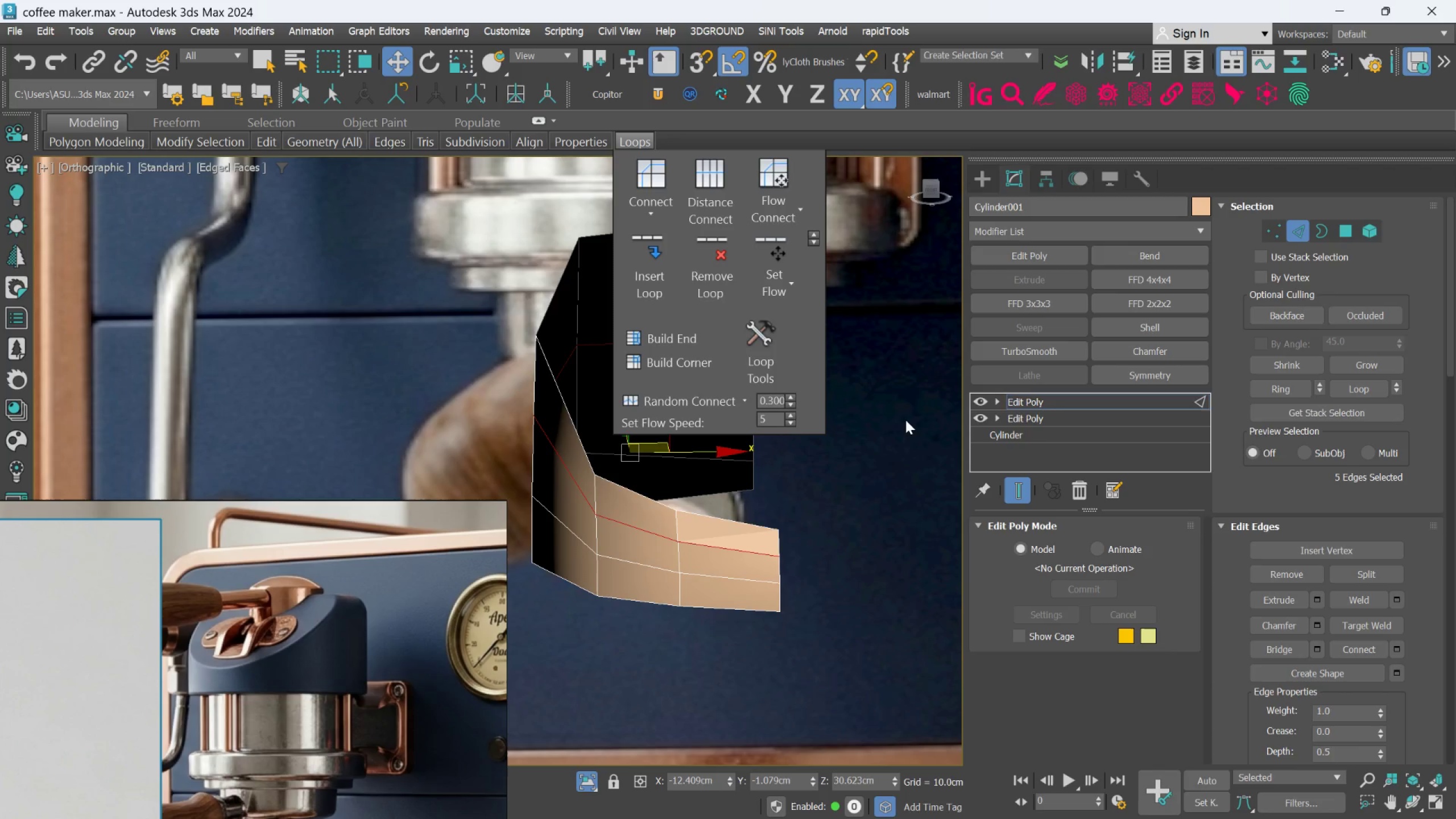 
left_click([919, 446])
 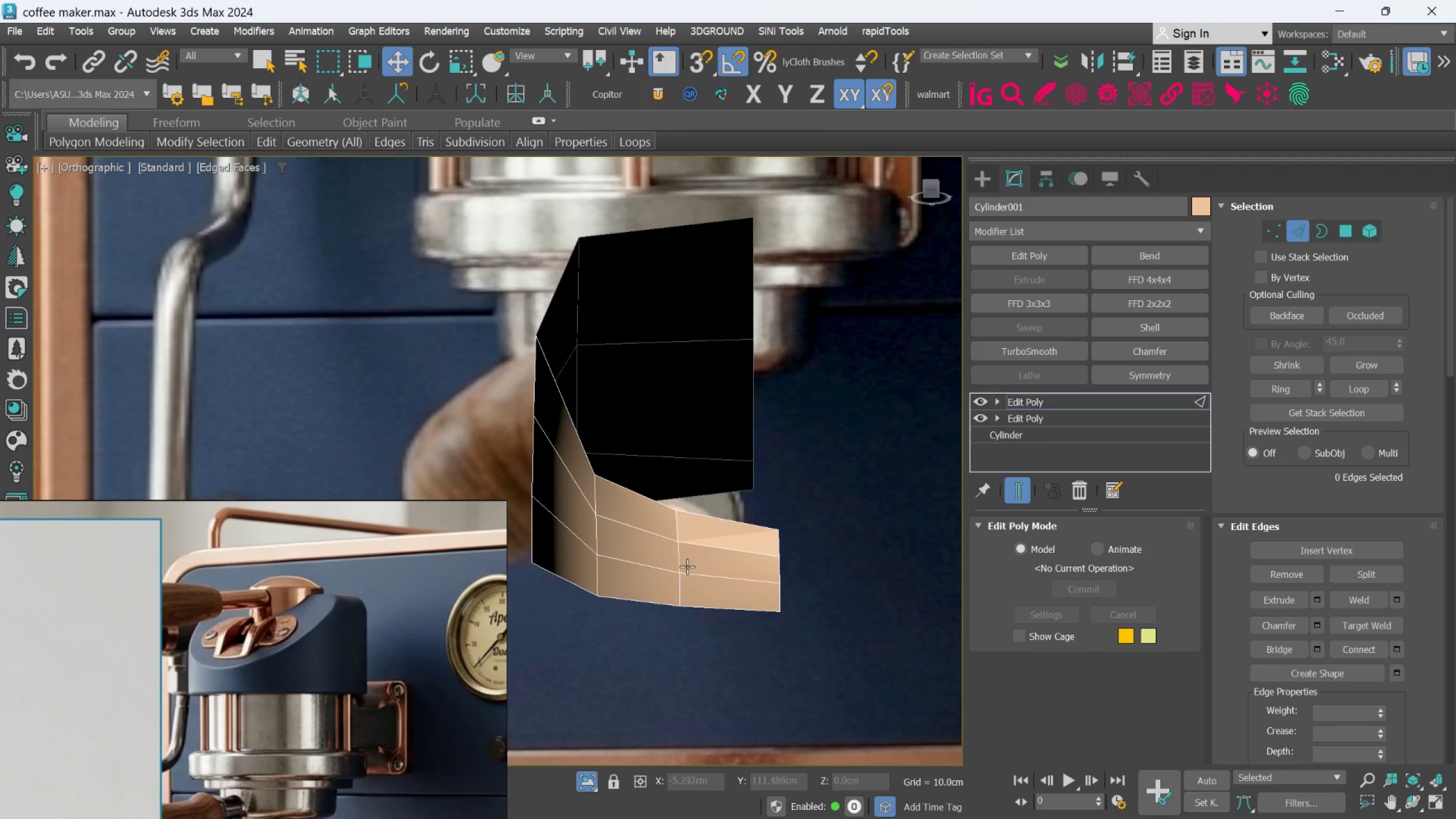 
double_click([685, 566])
 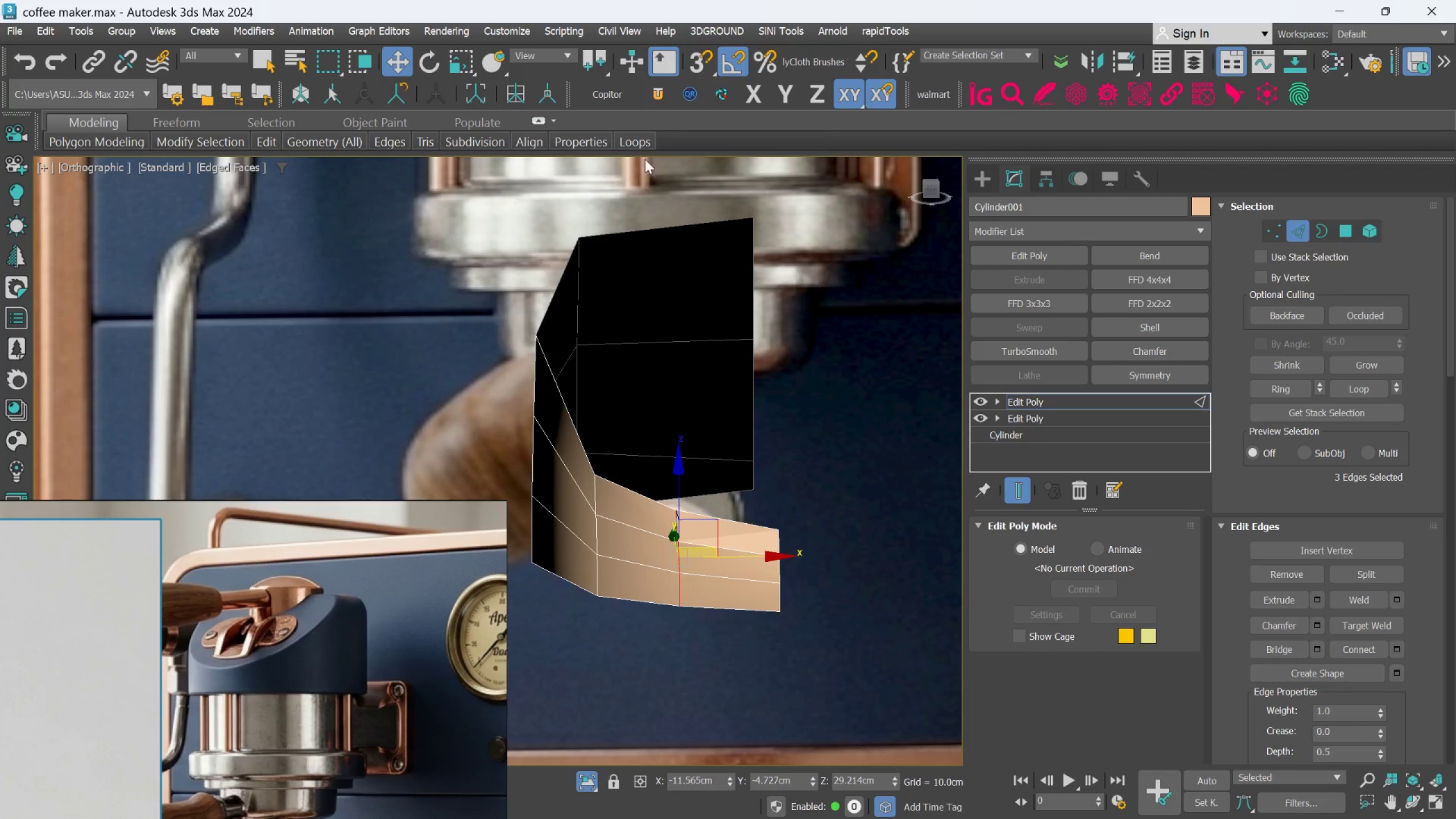 
left_click([635, 142])
 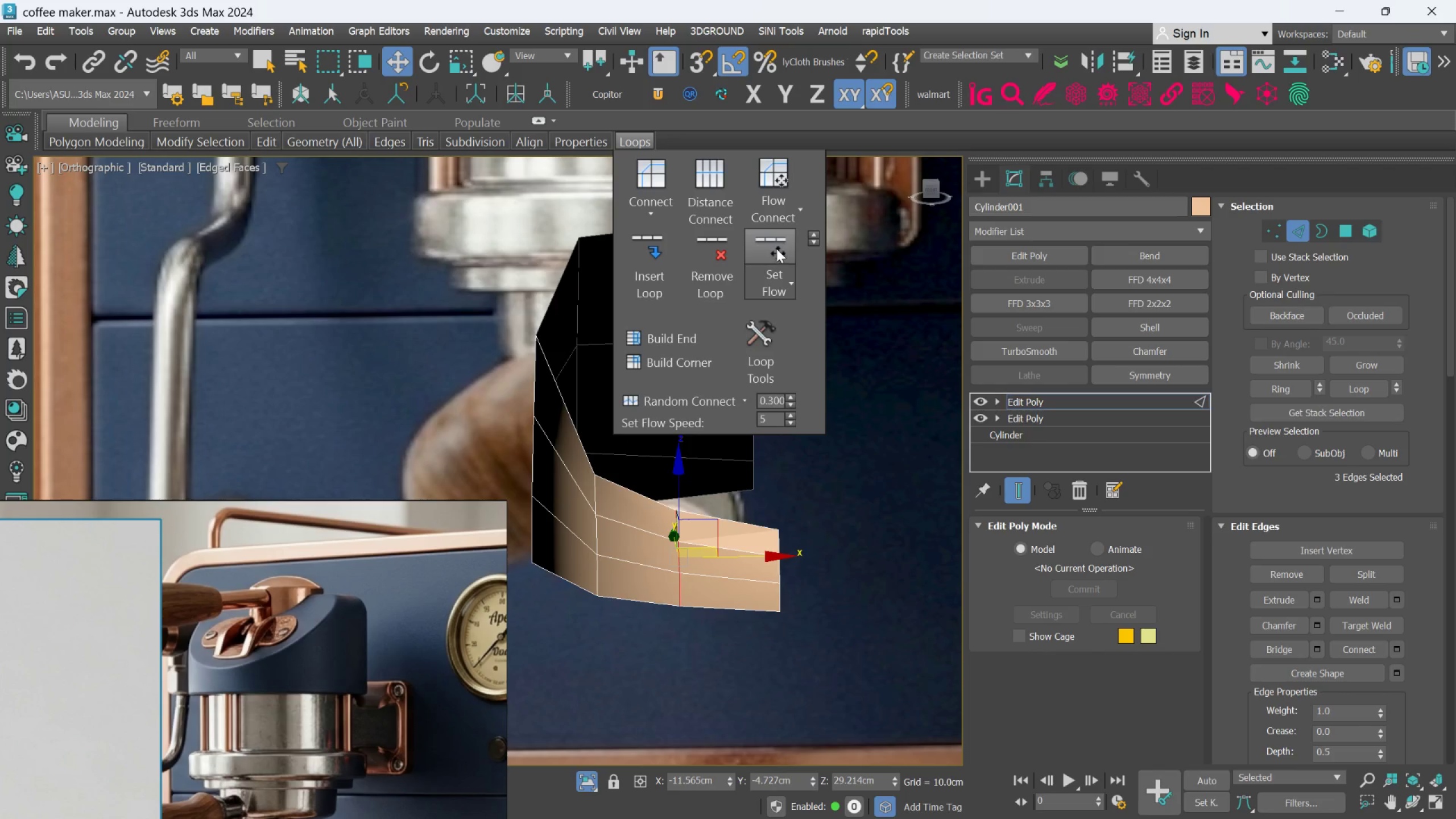 
left_click([776, 249])
 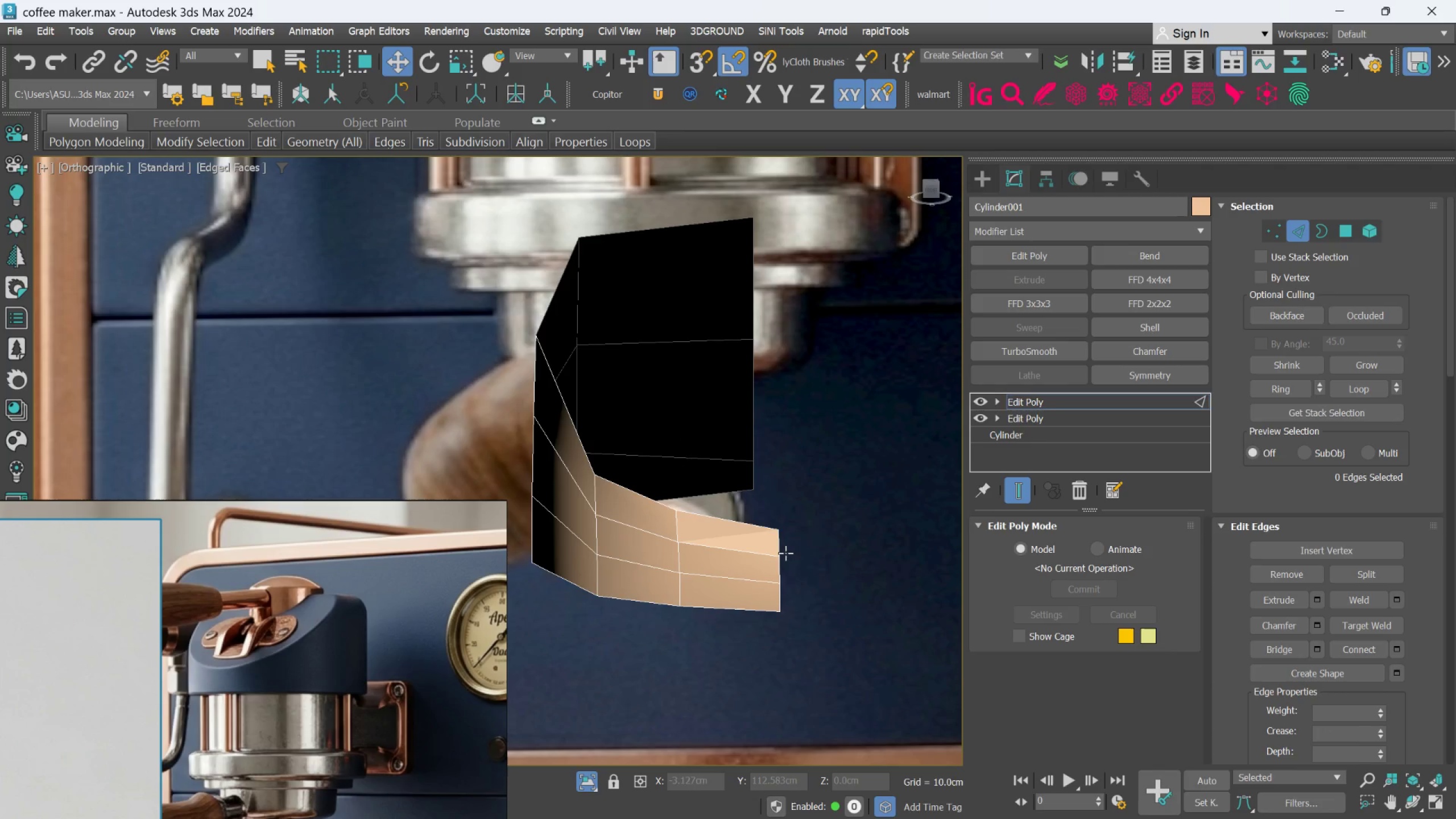 
double_click([781, 547])
 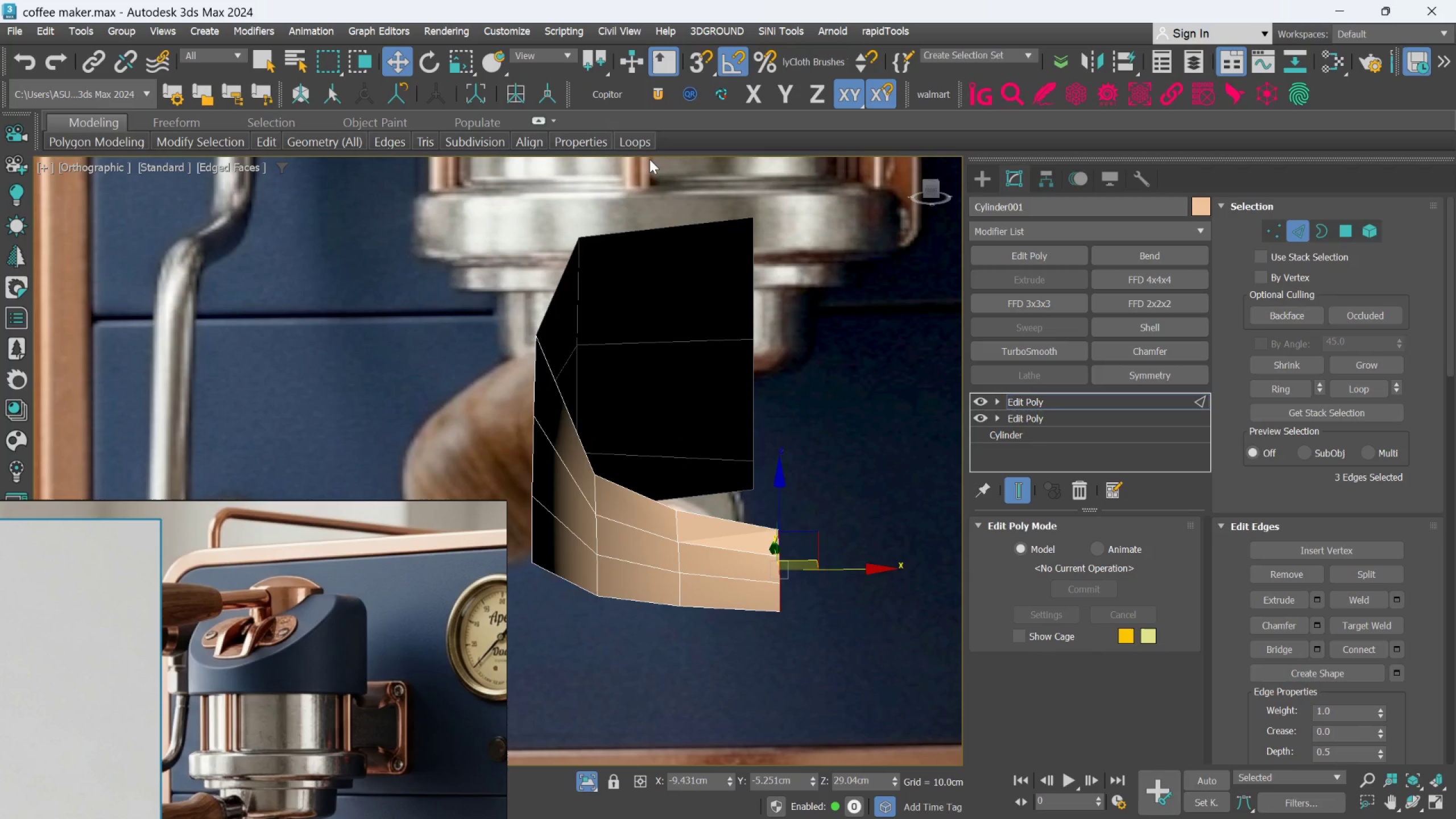 
left_click([647, 147])
 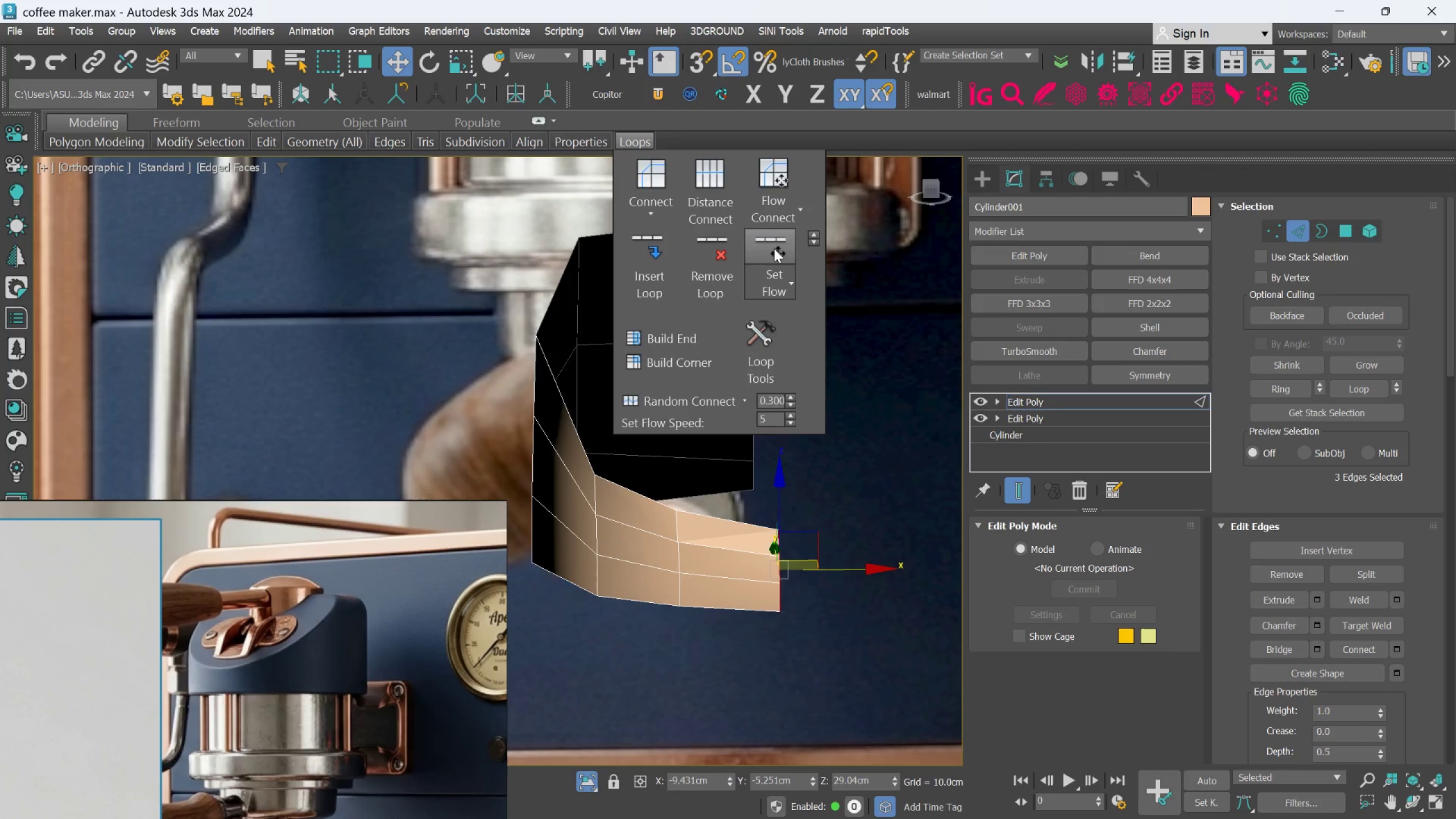 
left_click([775, 253])
 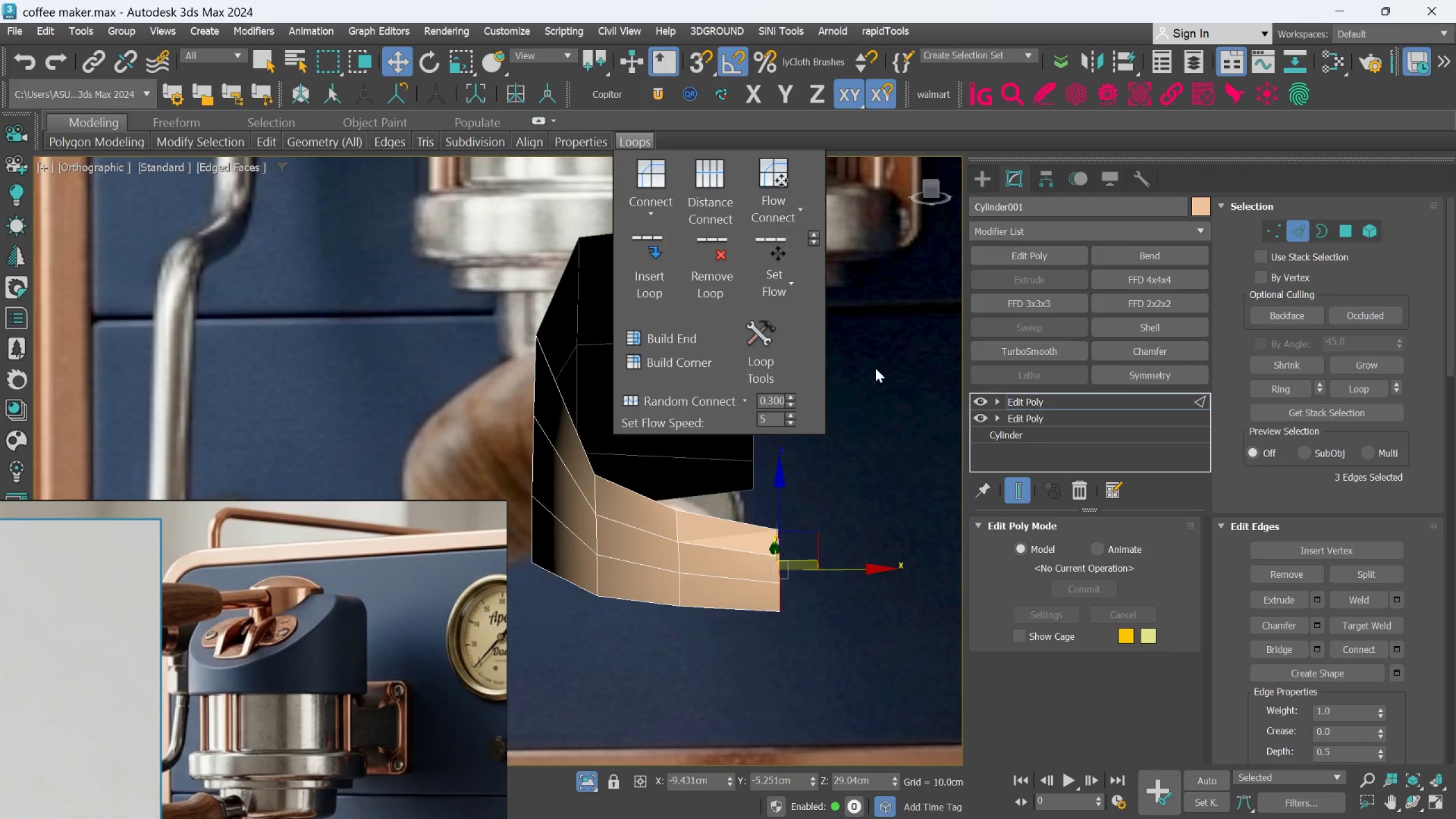 
left_click([886, 412])
 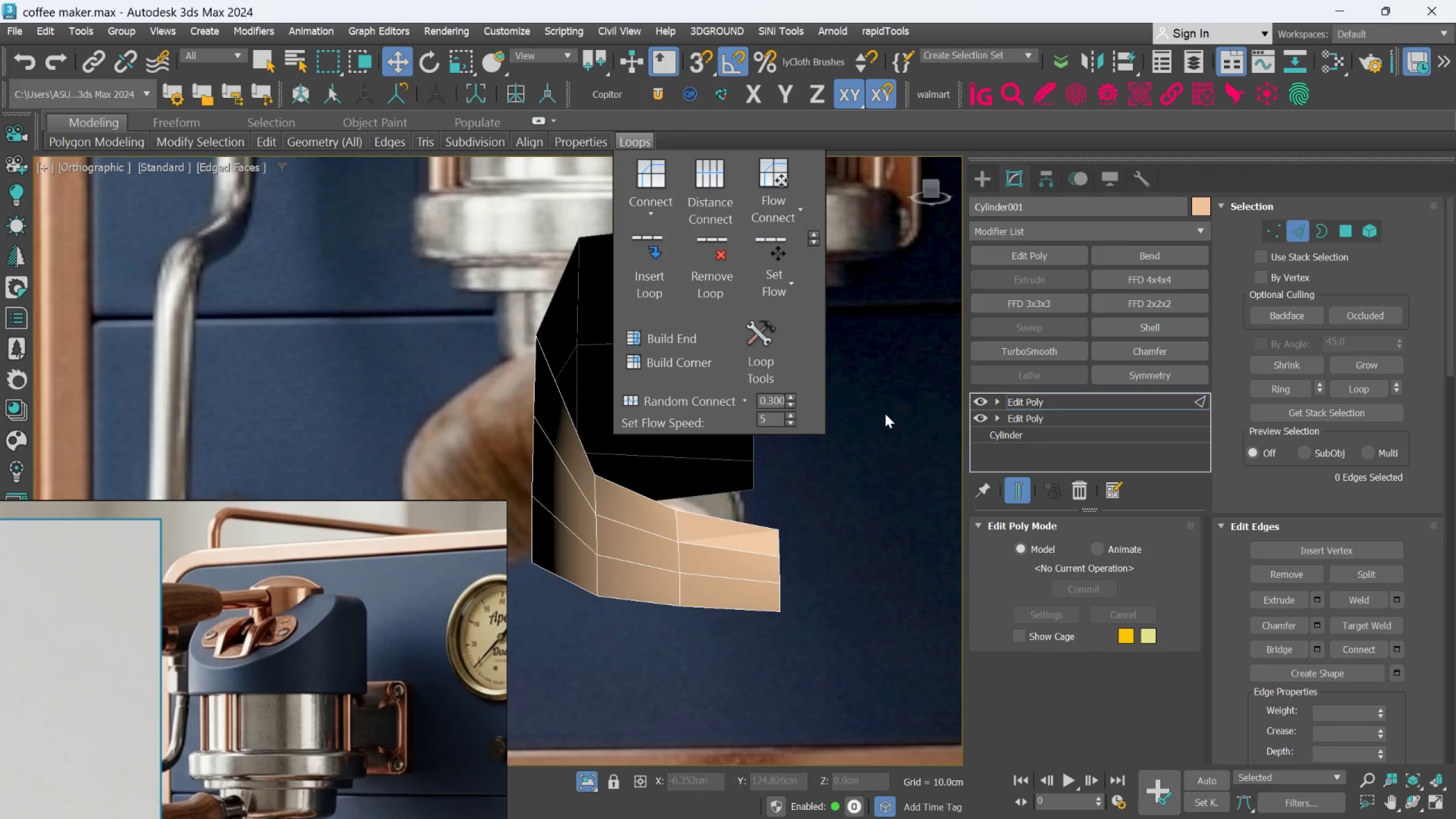 
key(Control+Z)
 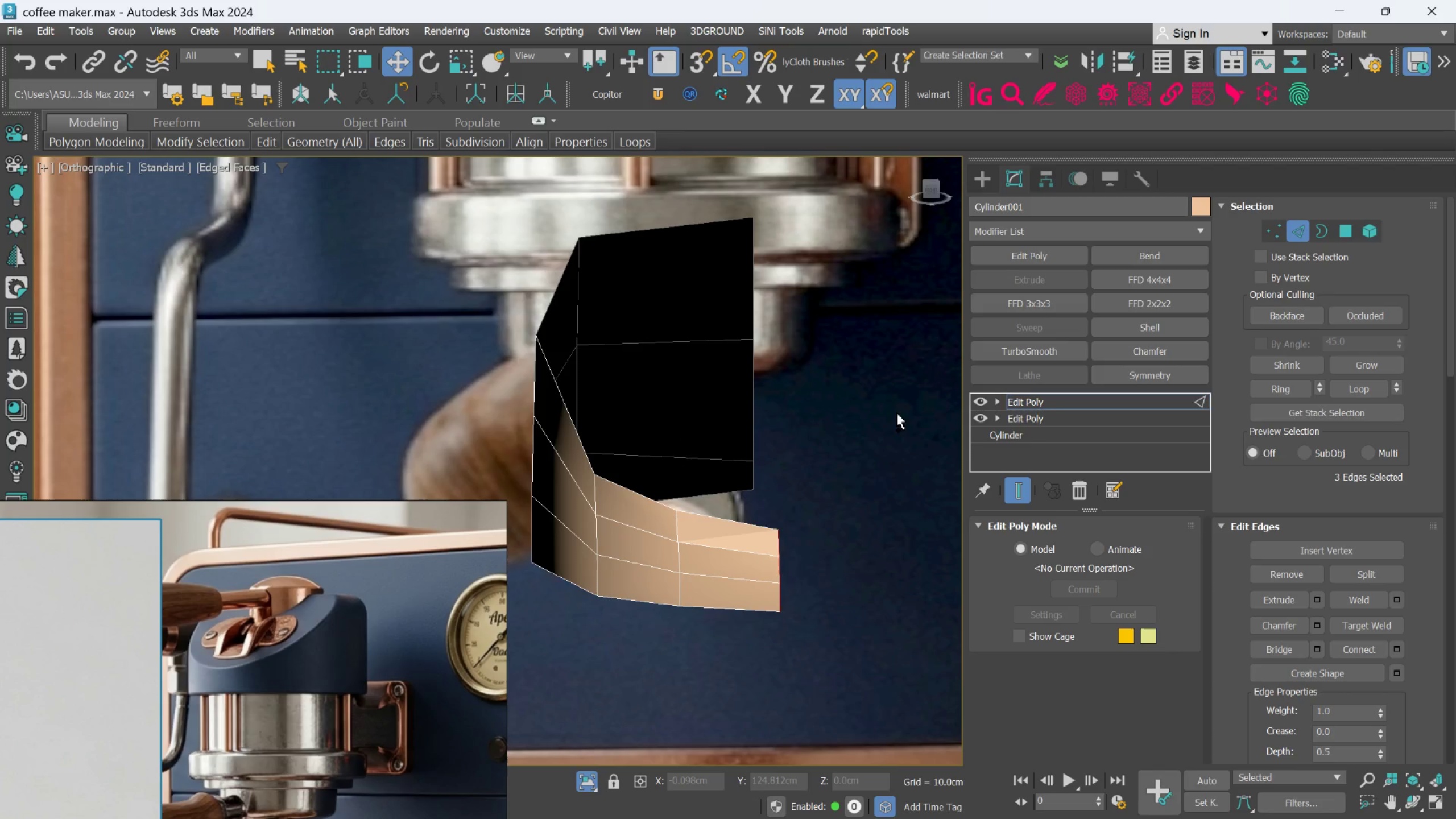 
key(Control+Z)
 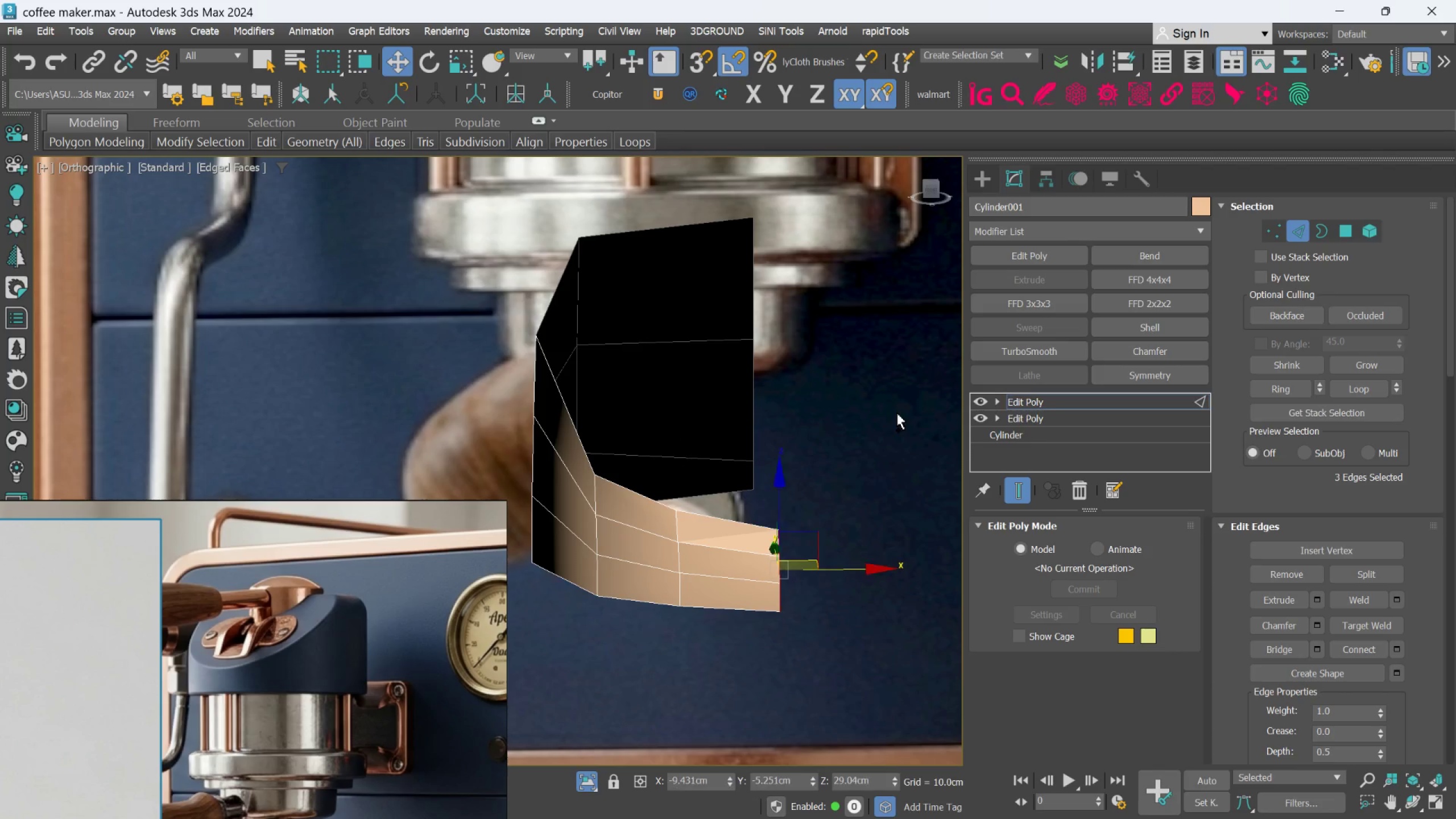 
key(Control+Z)
 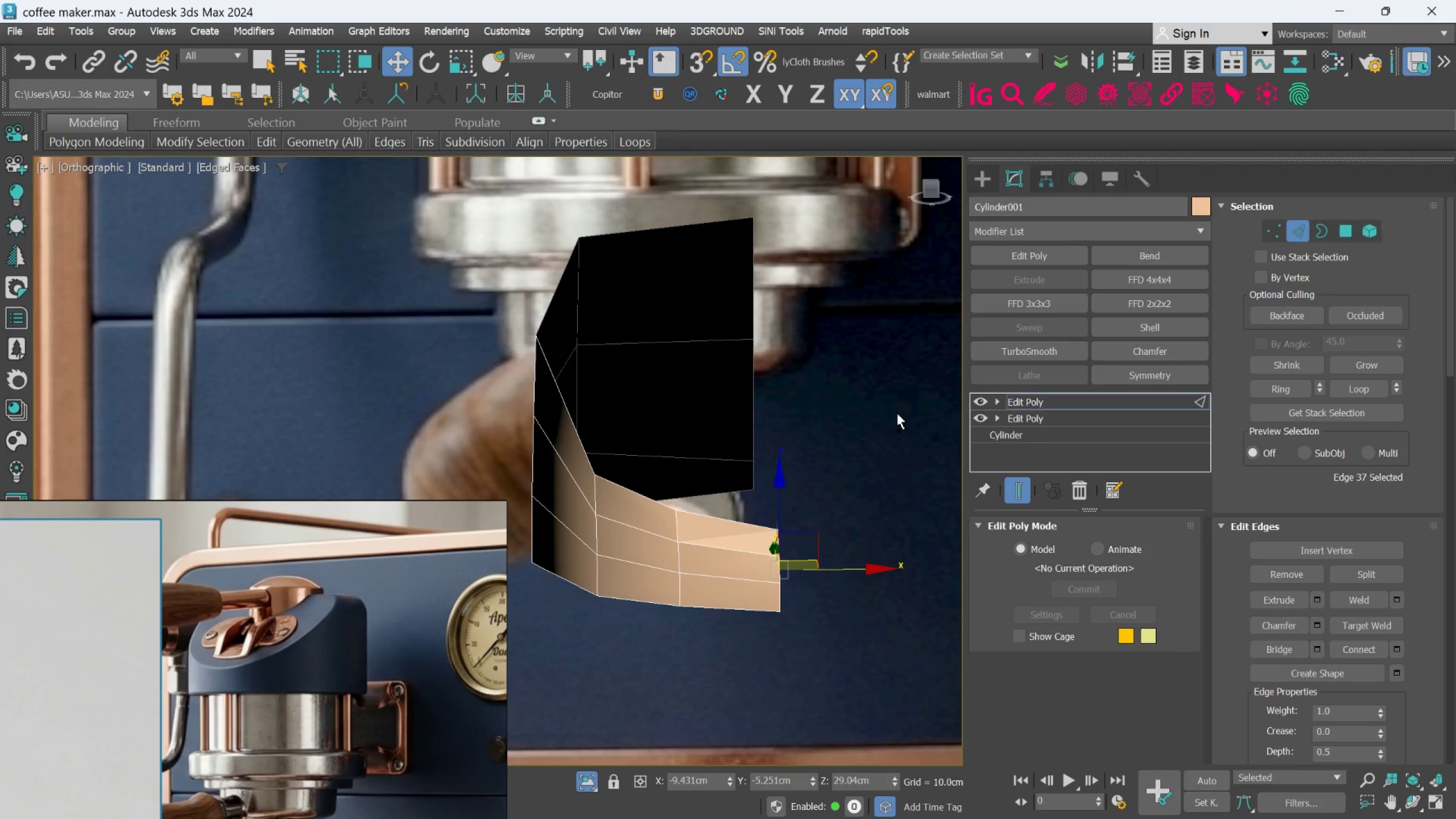 
key(Control+Z)
 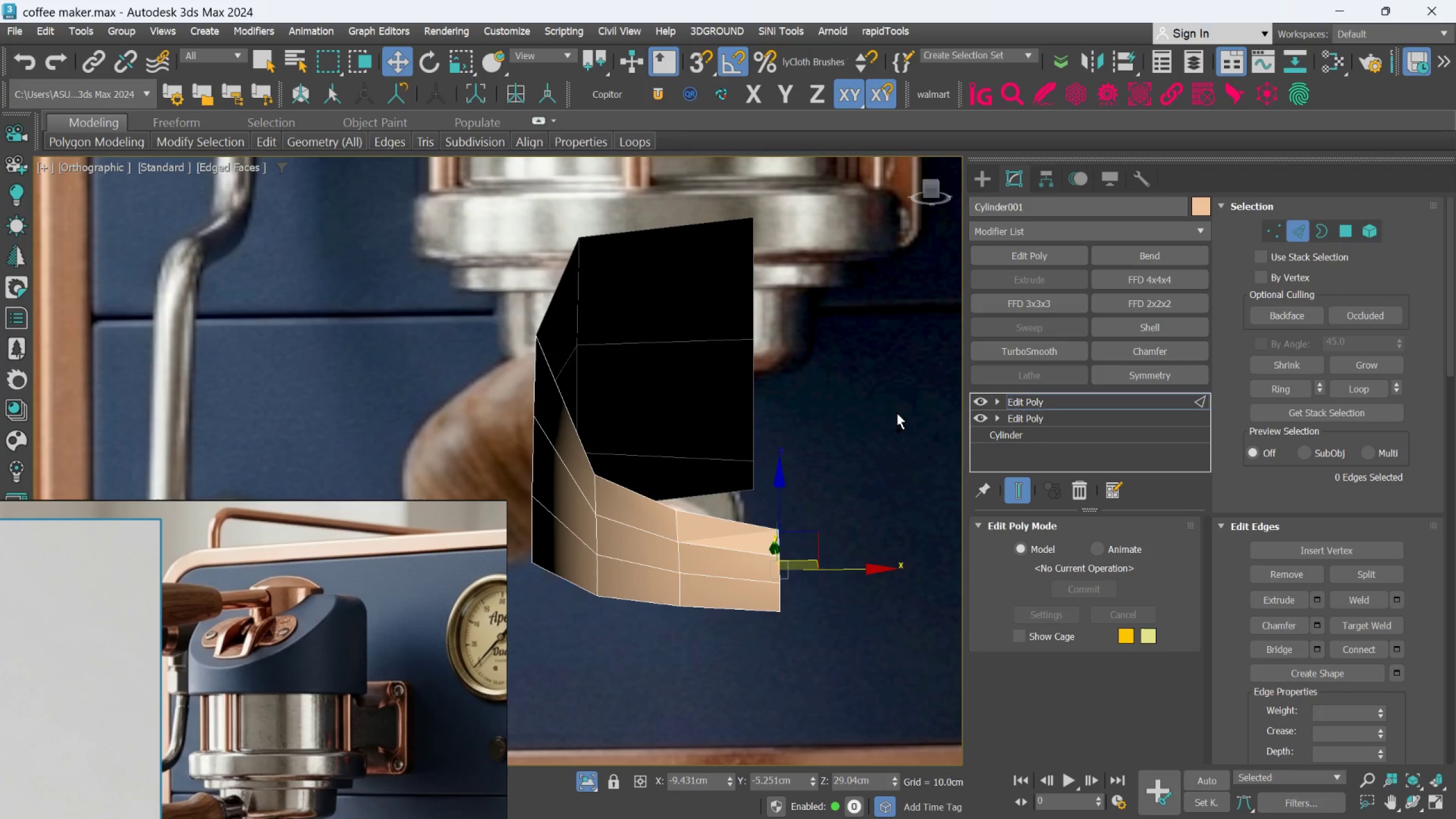 
key(Control+Z)
 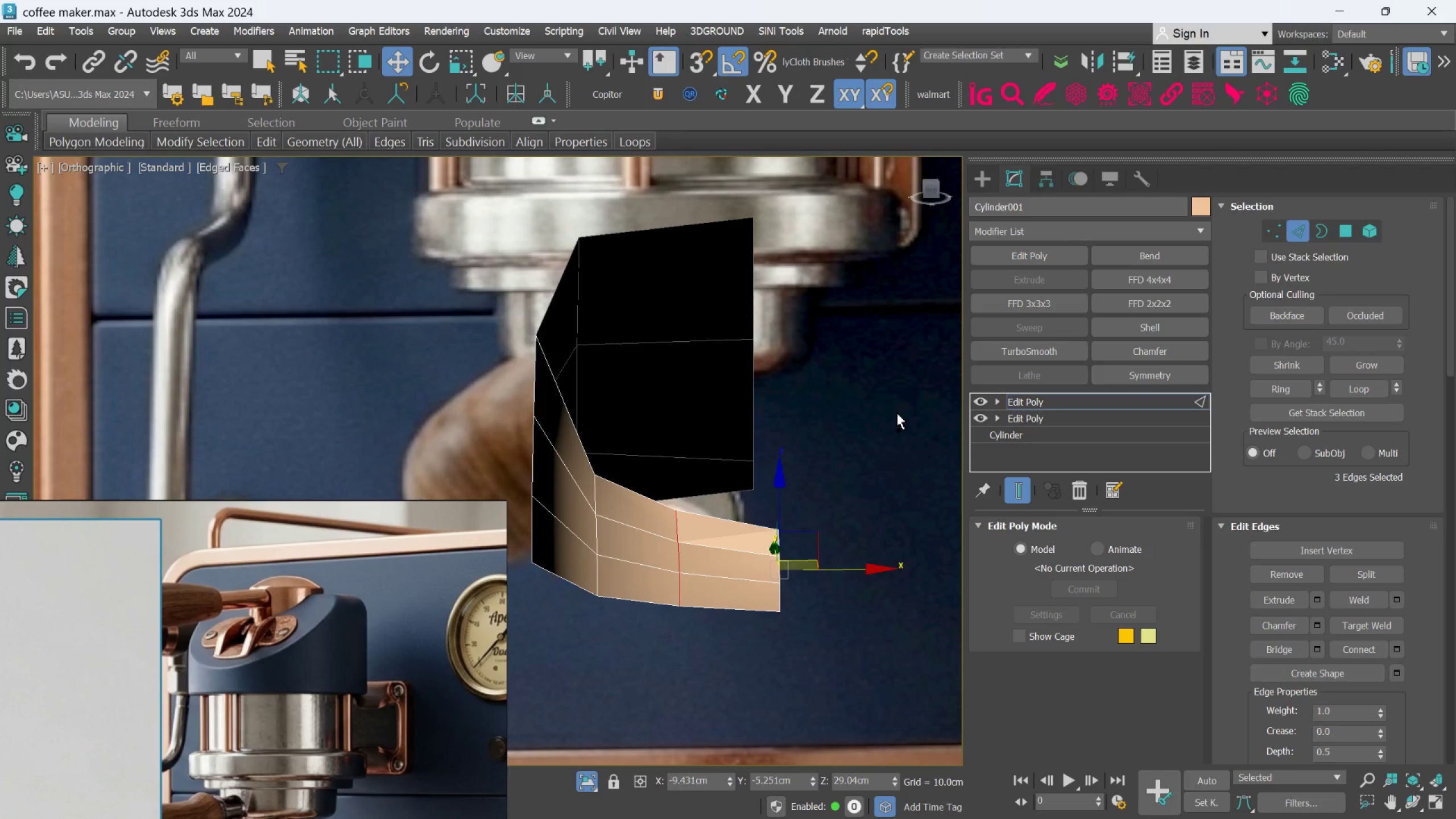 
key(Control+Z)
 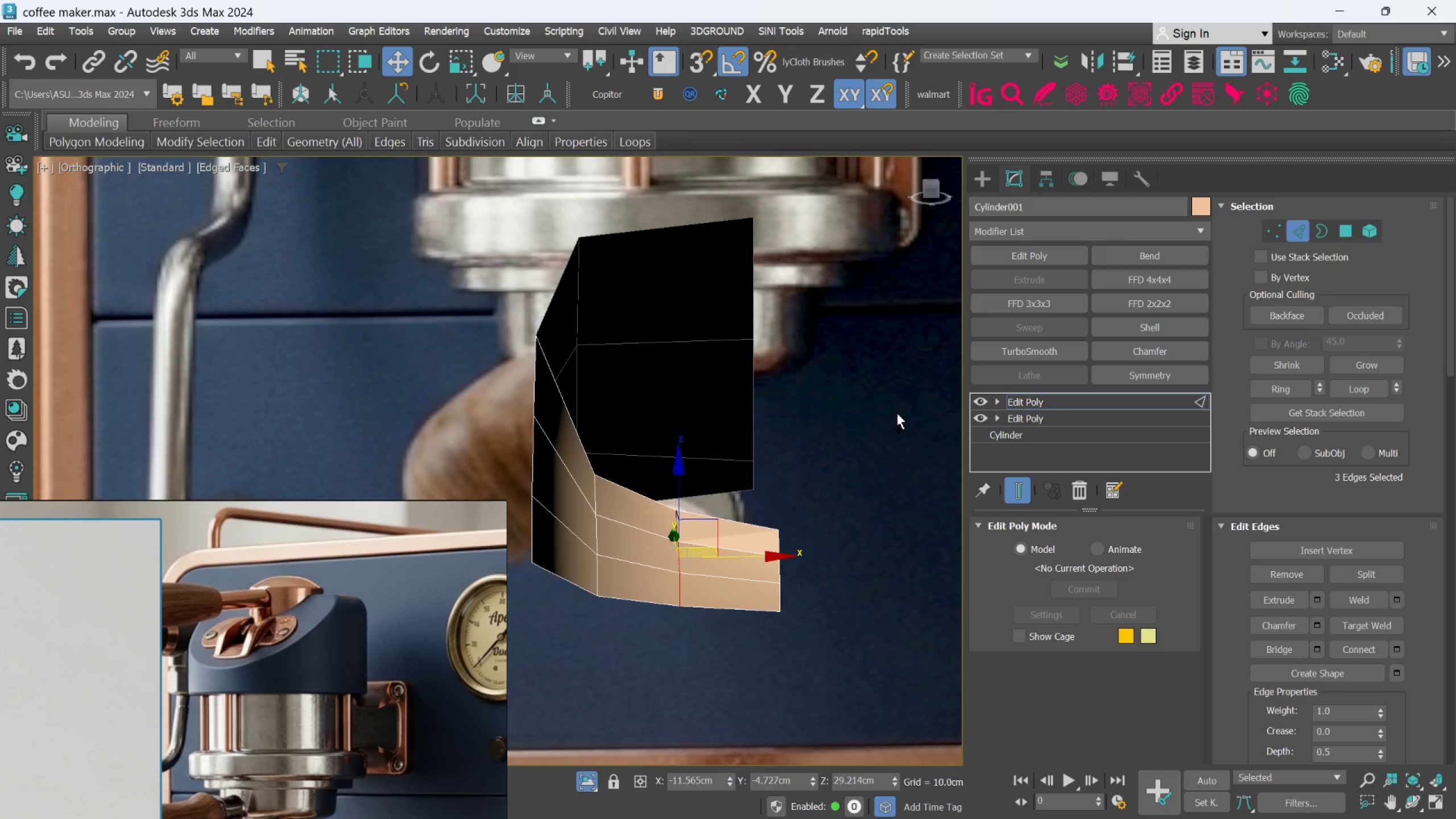 
key(Control+Z)
 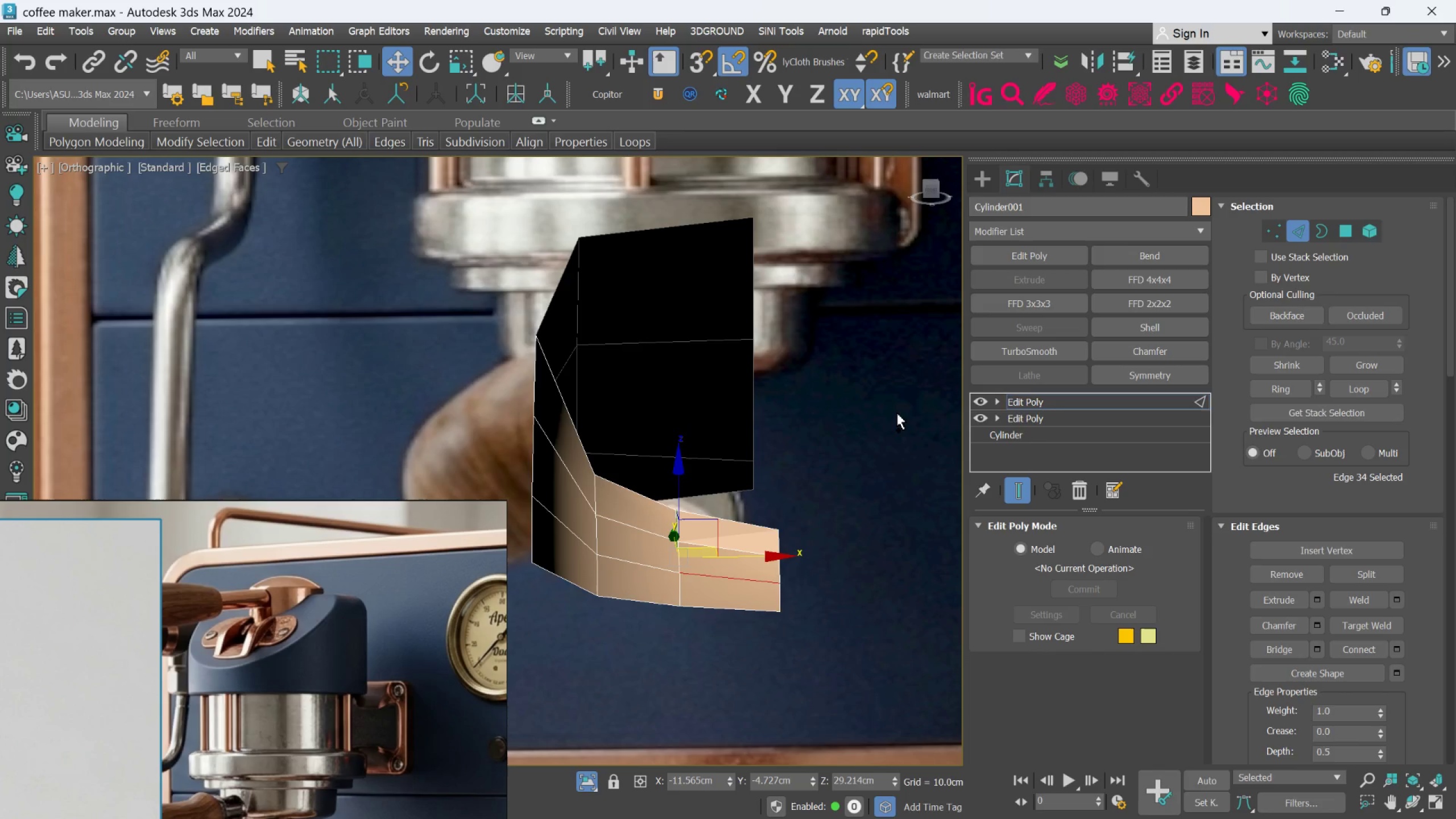 
key(Control+Z)
 